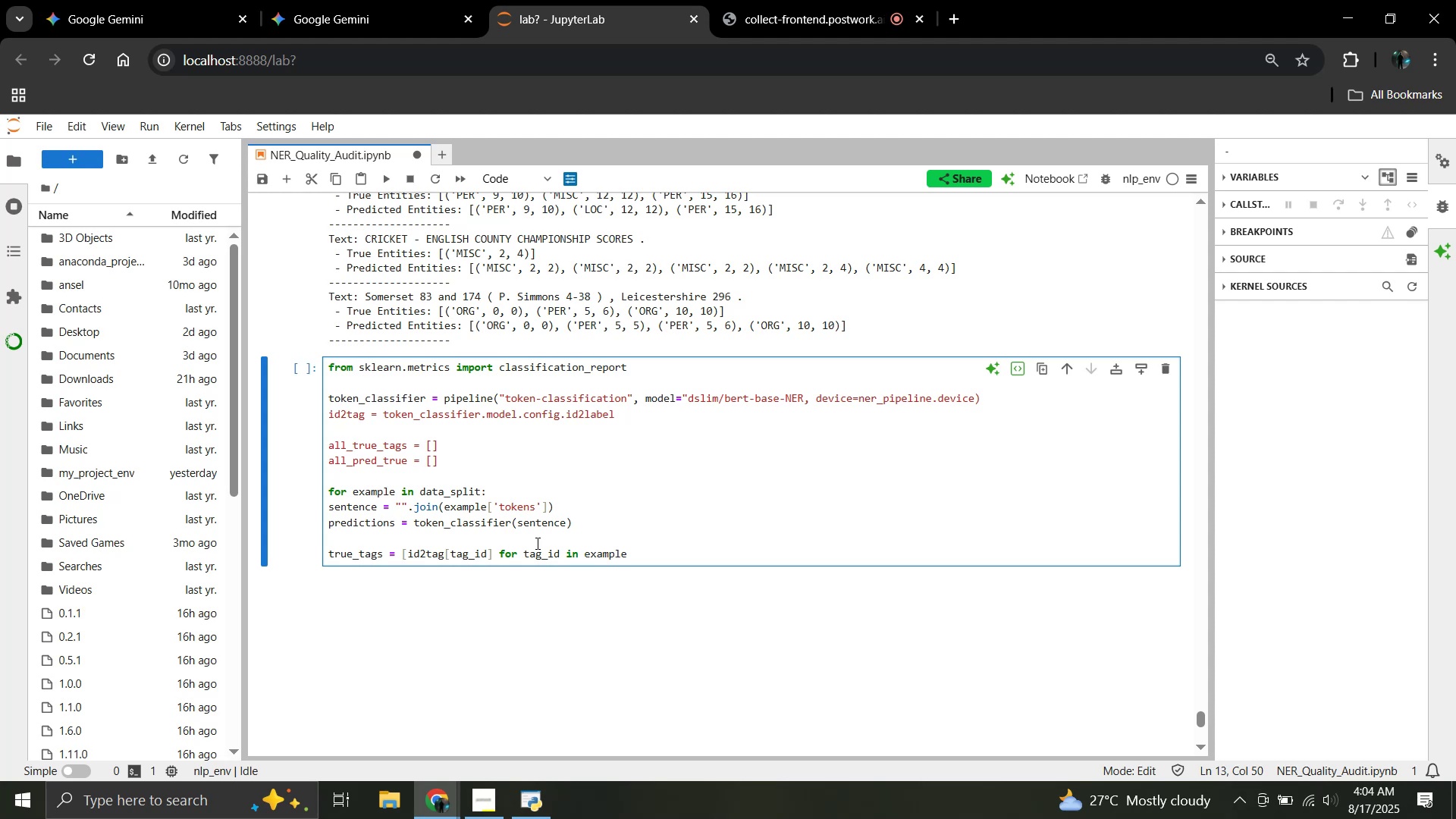 
type(['ner_tags']])
 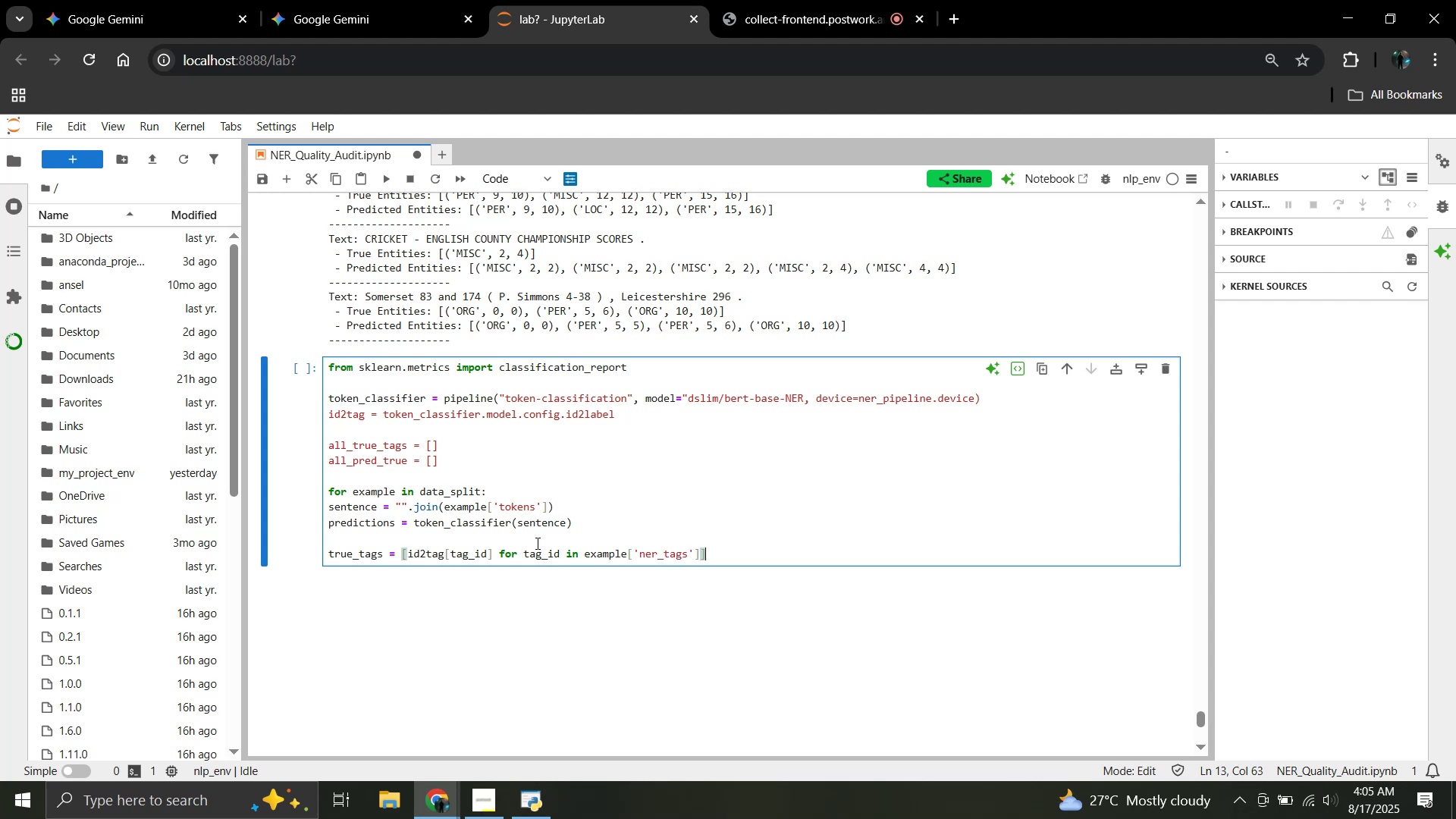 
wait(14.69)
 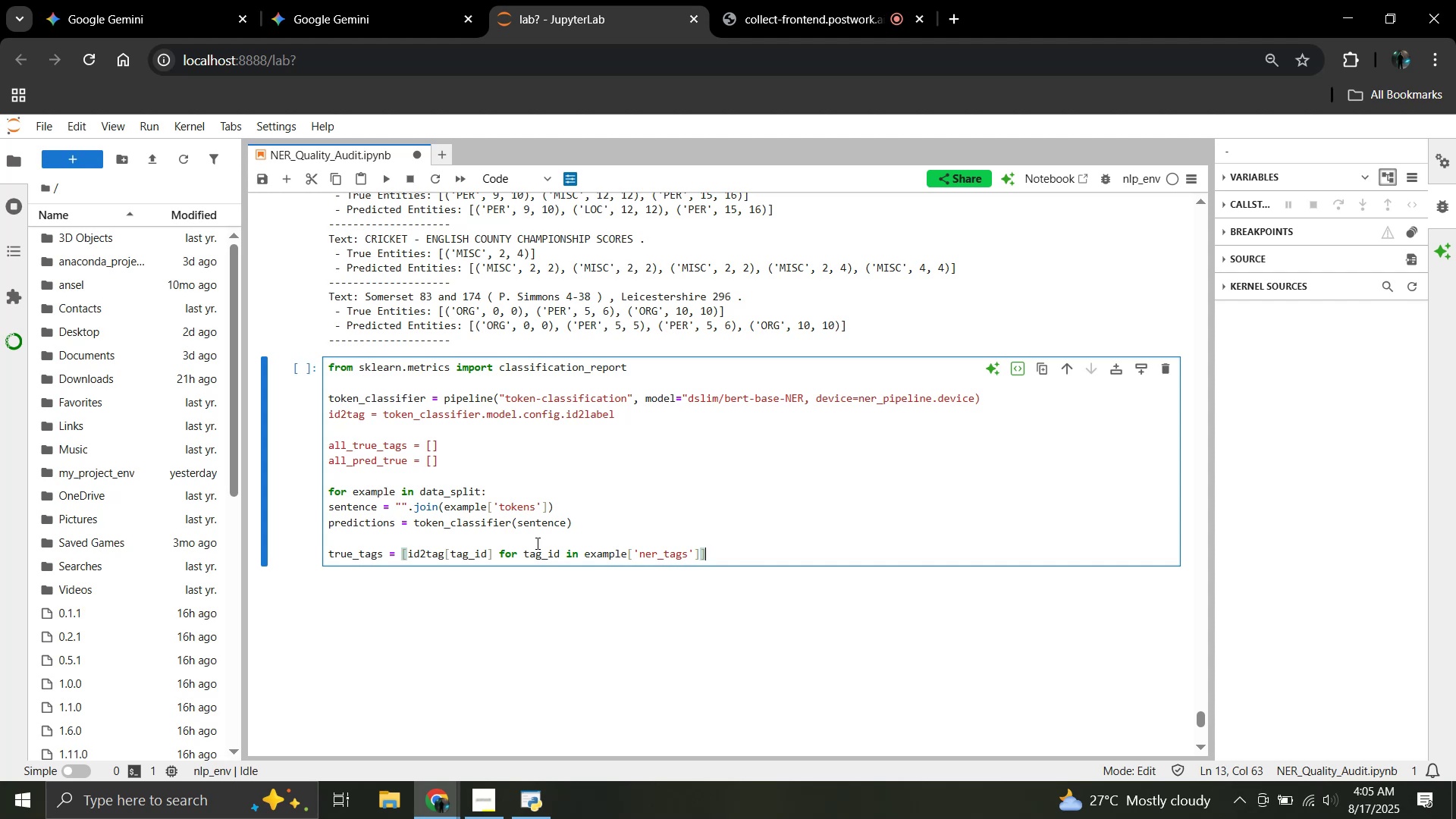 
key(Enter)
 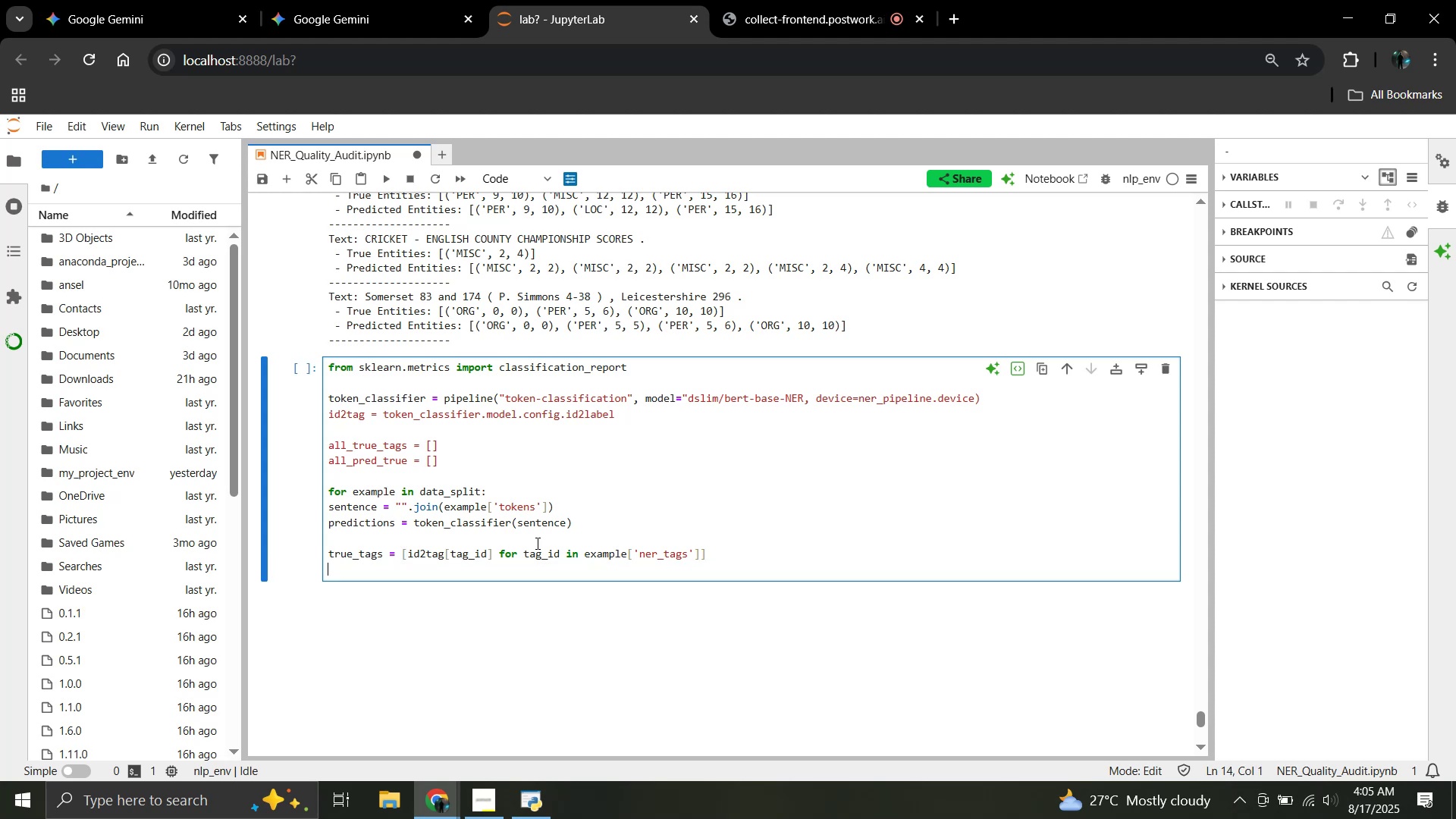 
key(Enter)
 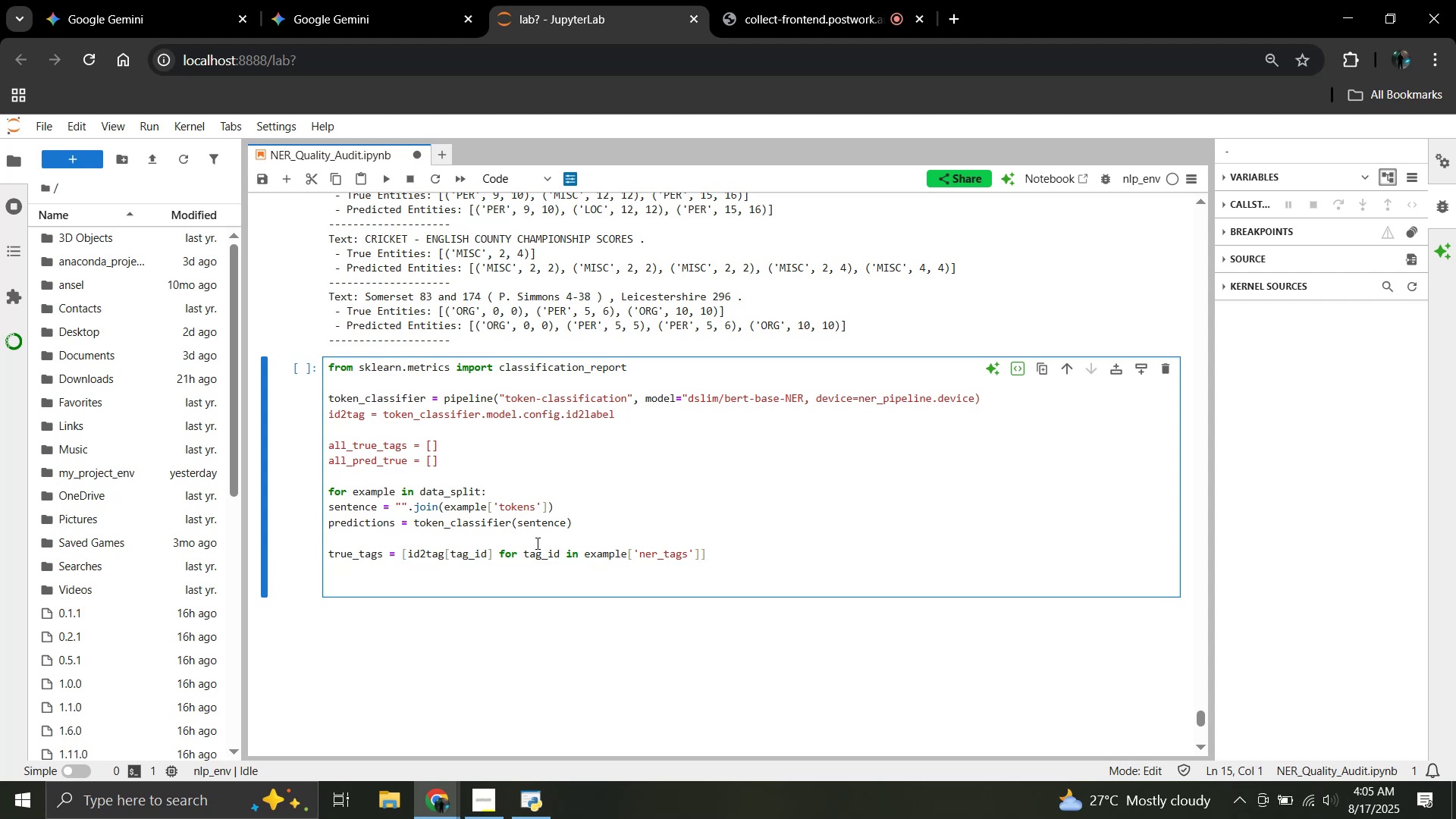 
type(if len)
 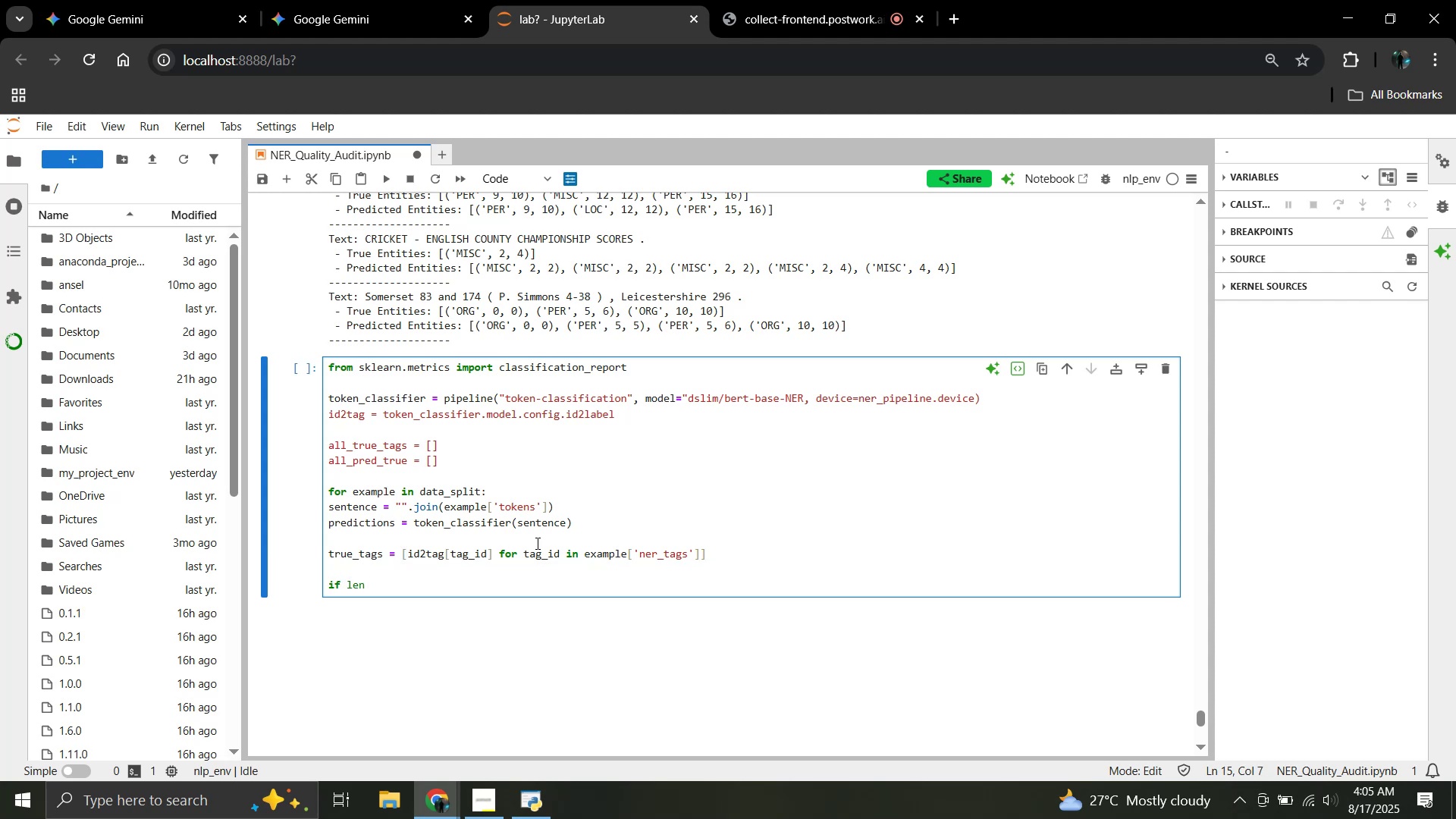 
hold_key(key=ShiftLeft, duration=1.52)
 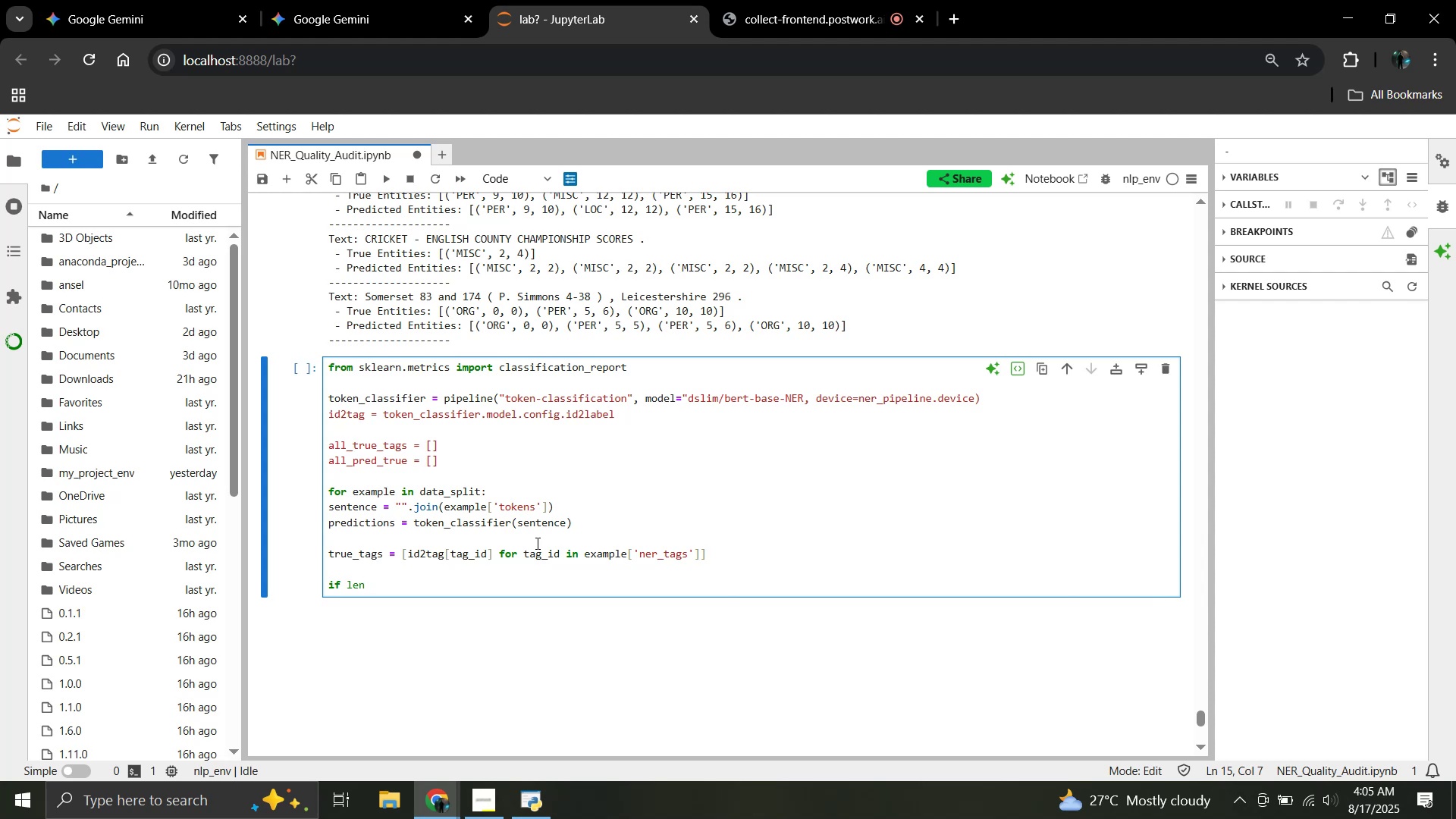 
key(Shift+9)
 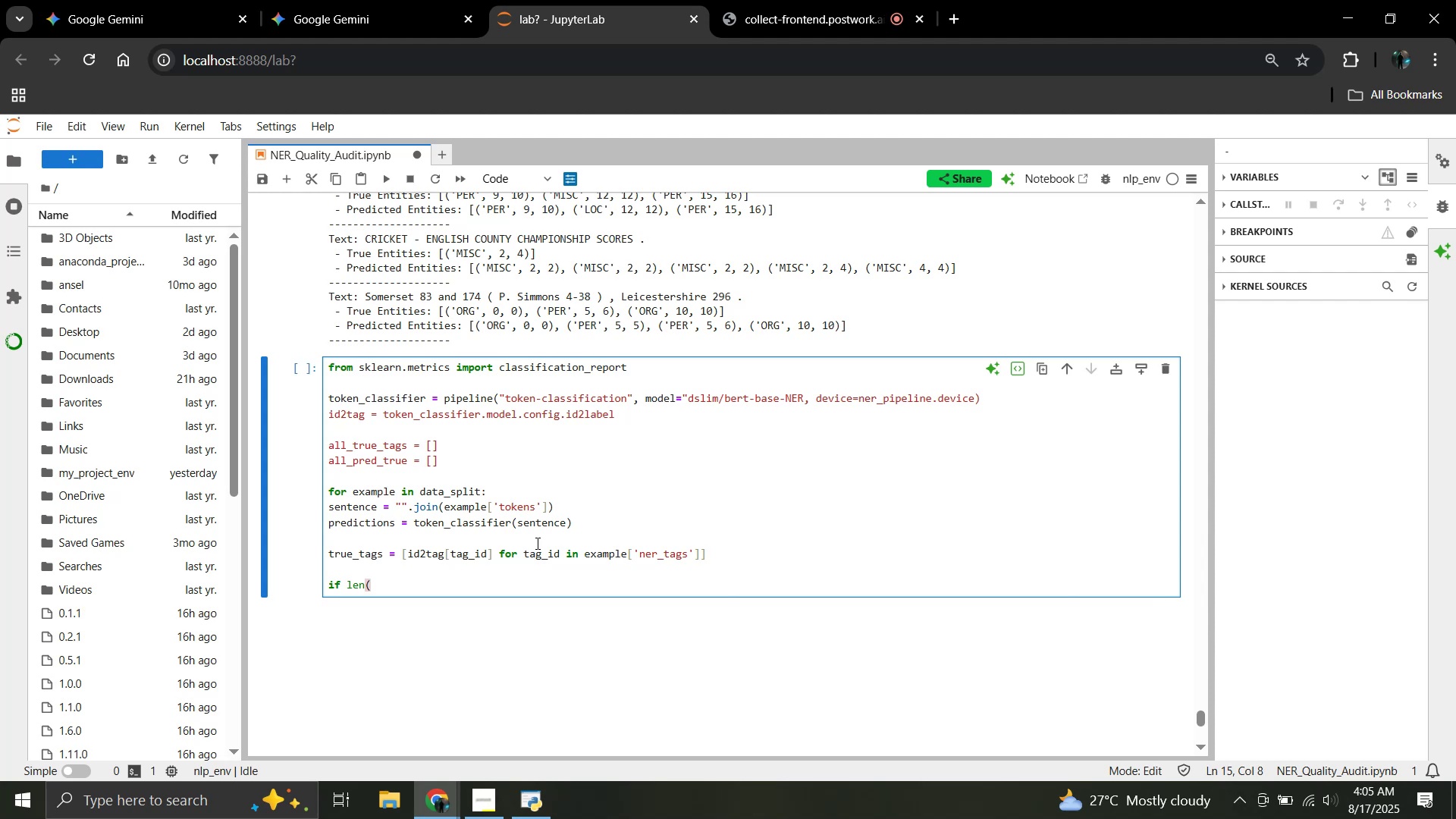 
scroll: coordinate [536, 549], scroll_direction: none, amount: 0.0
 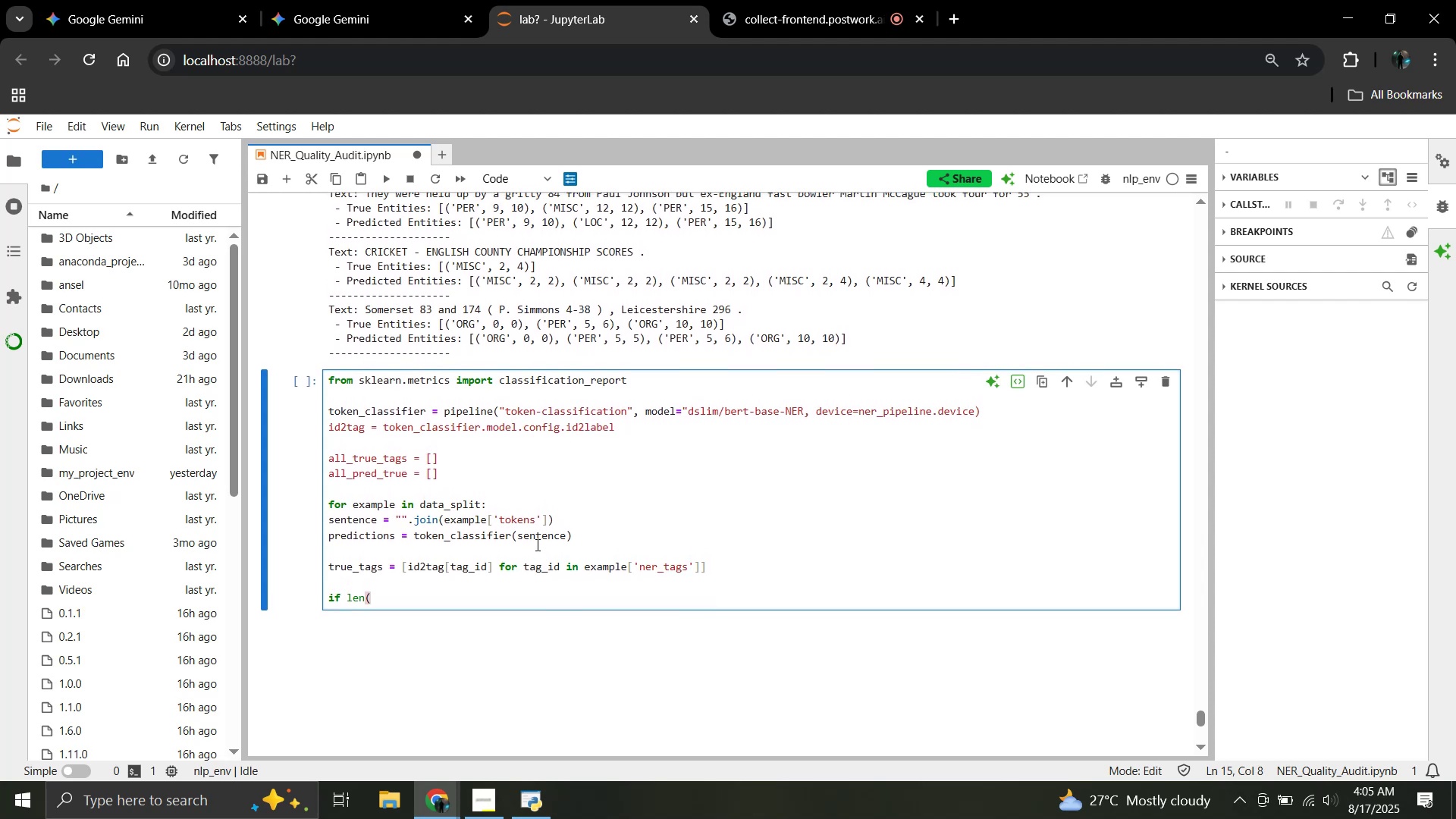 
wait(10.38)
 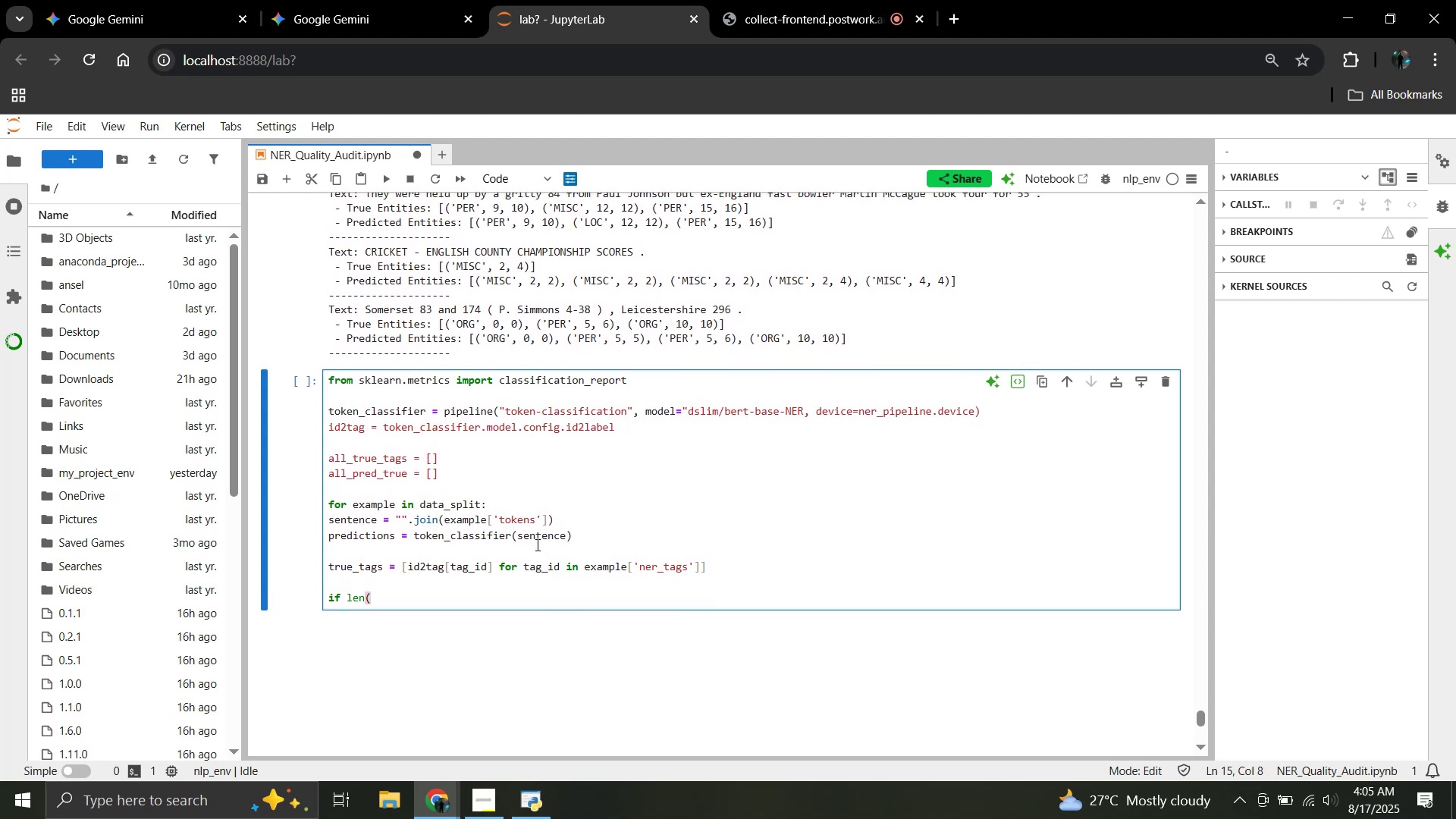 
type(true_tags) == len(predictions):)
 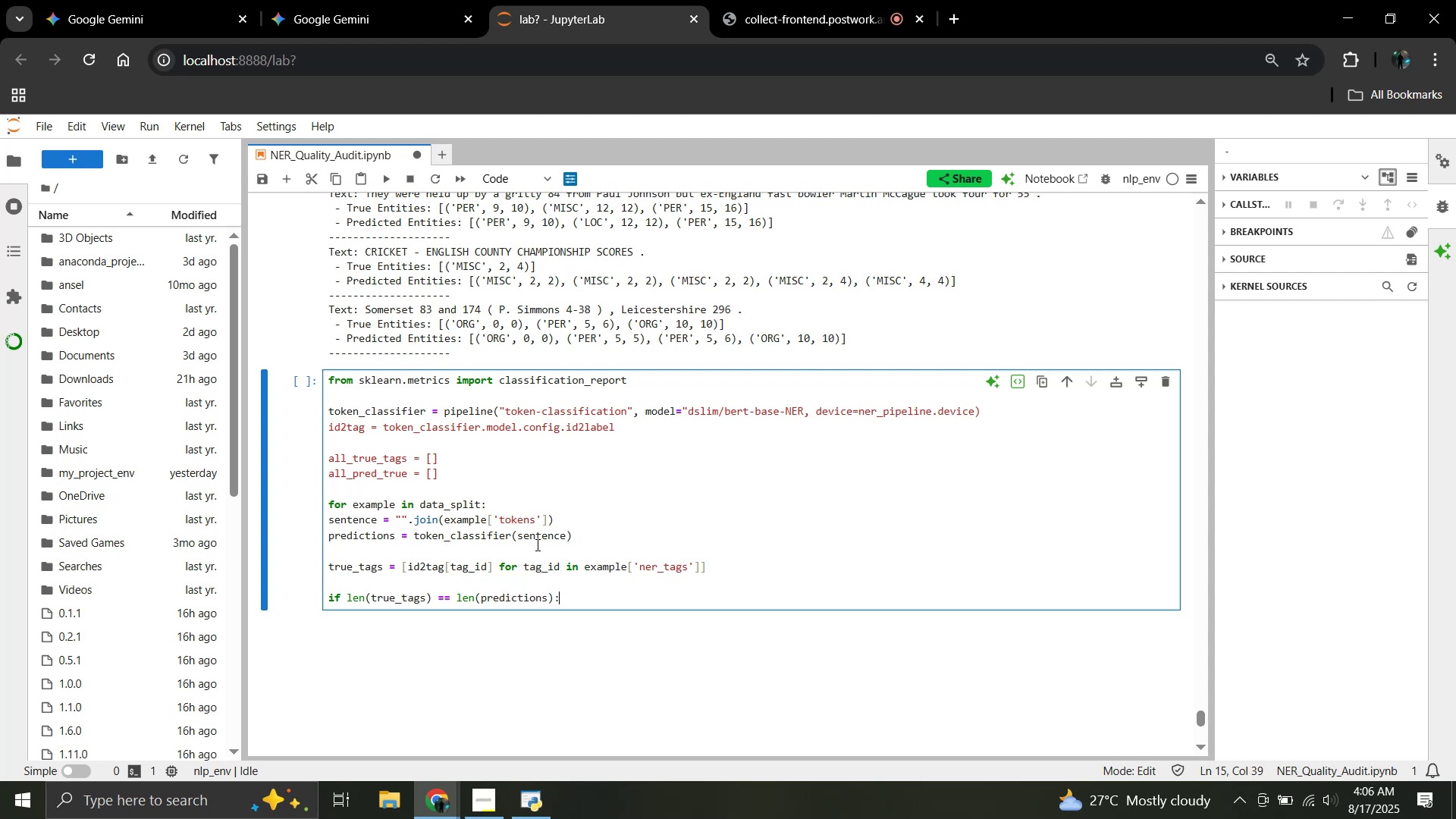 
key(Enter)
 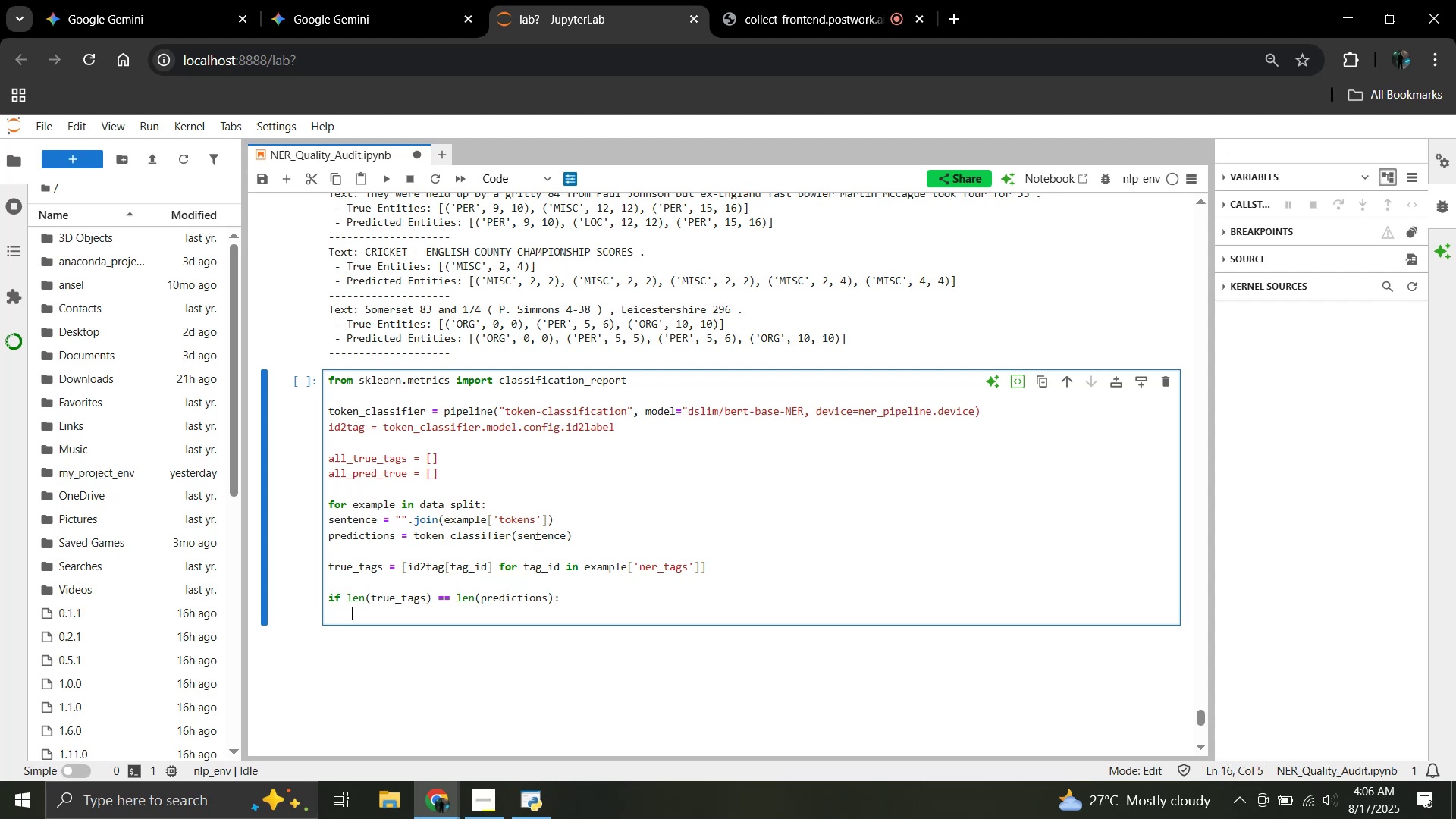 
type(pred_tags = [p['entity'])
 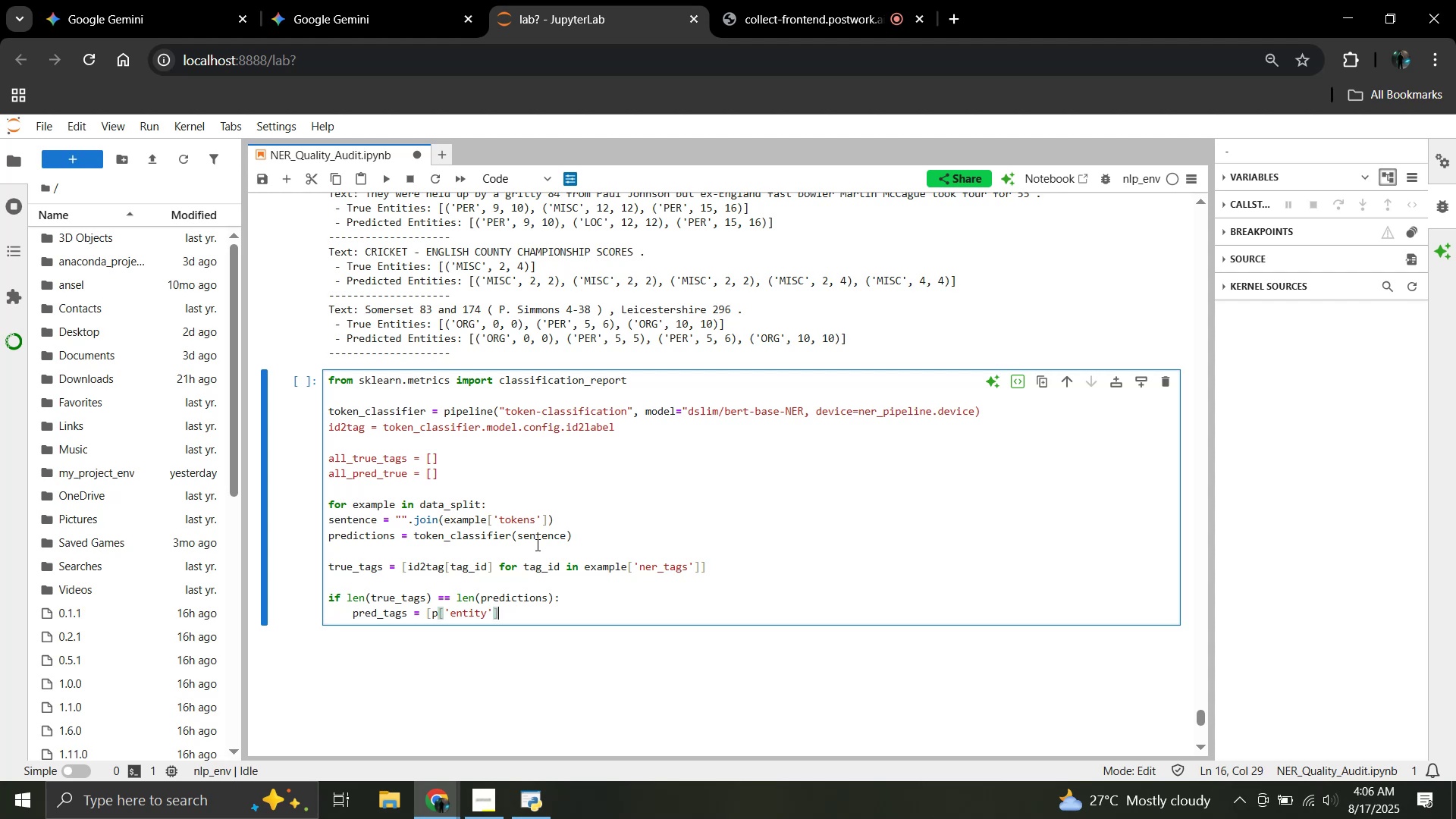 
key(Enter)
 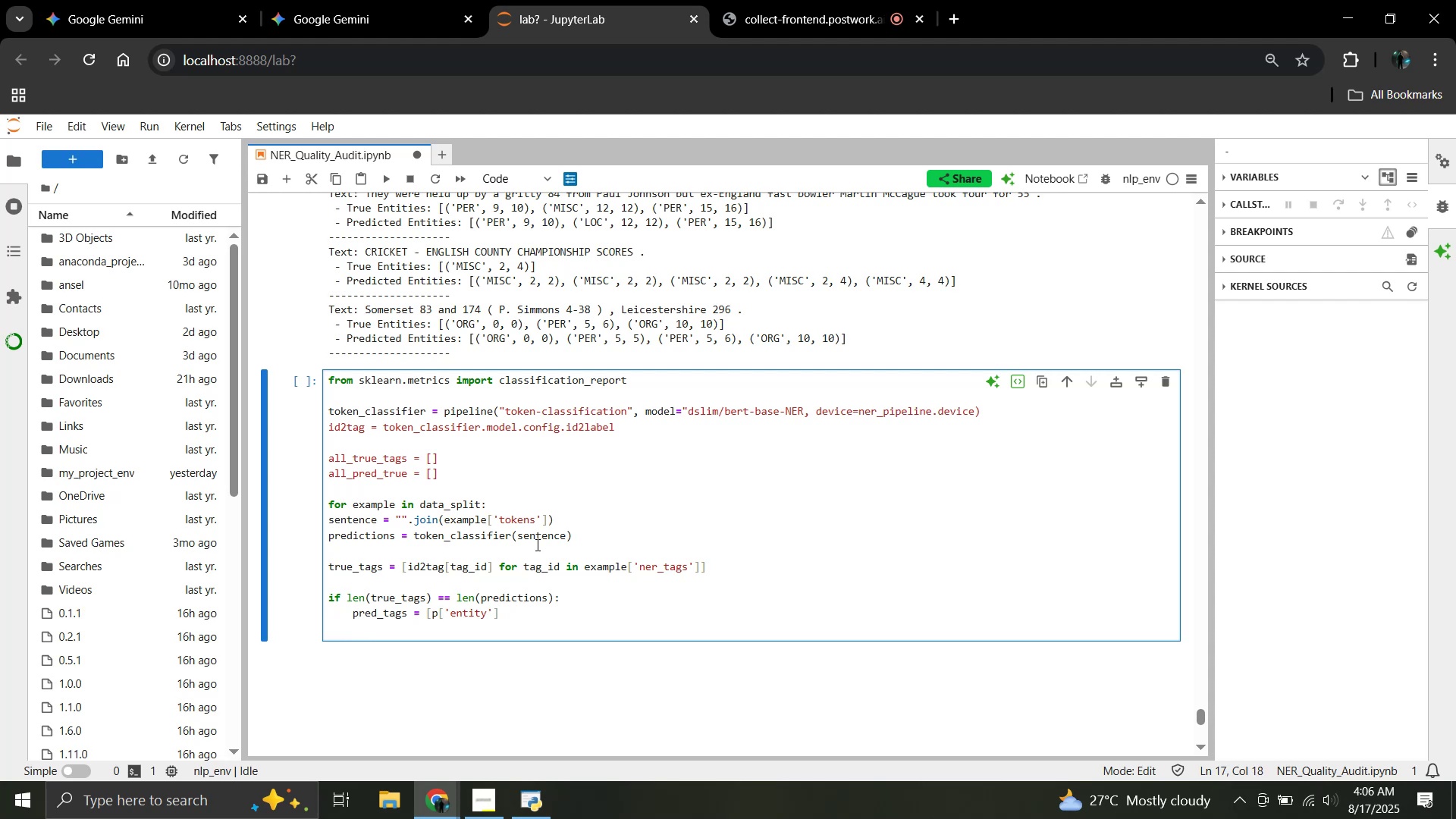 
type(for p in predictions[)
key(Backspace)
type(])
 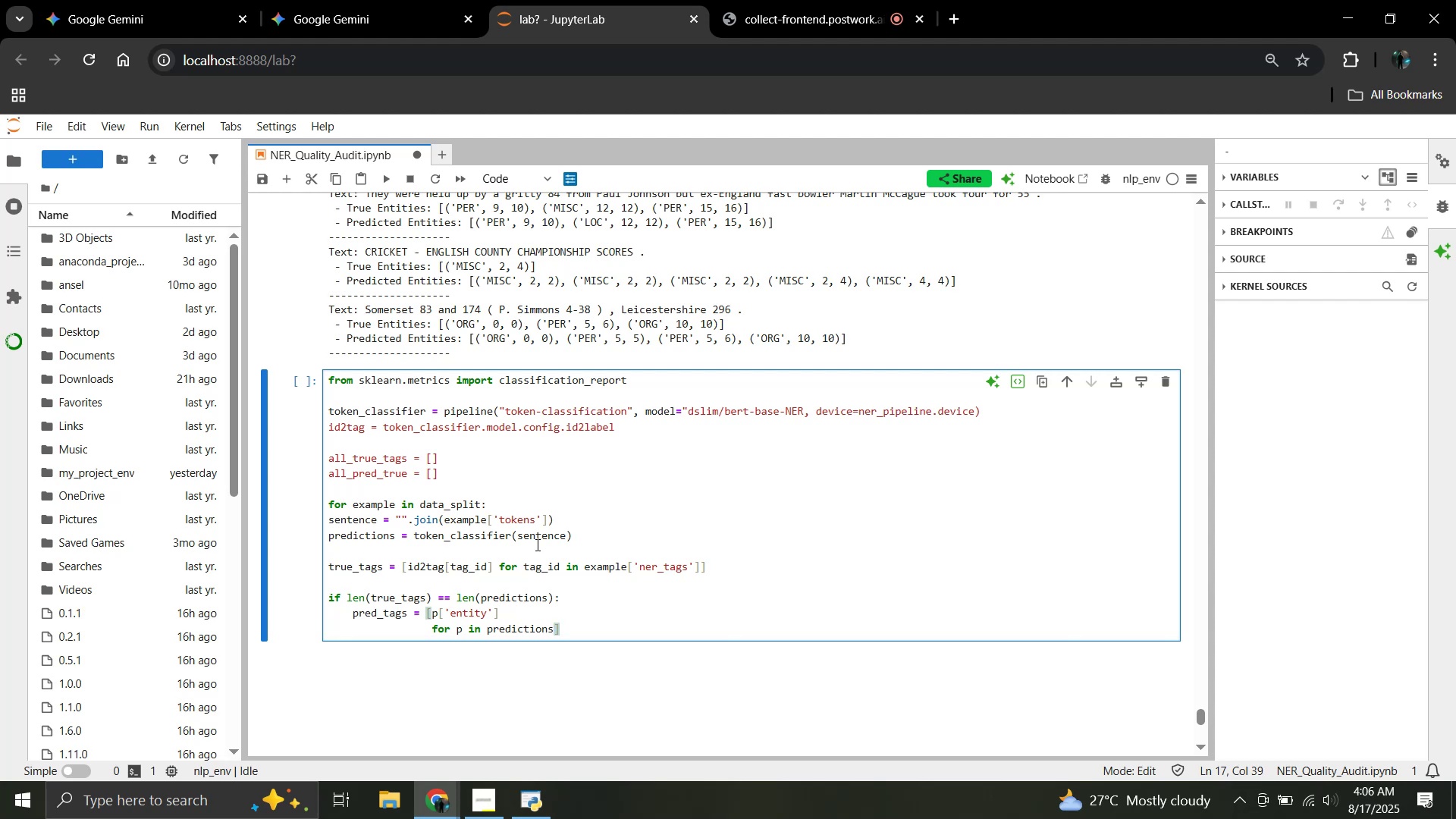 
key(Enter)
 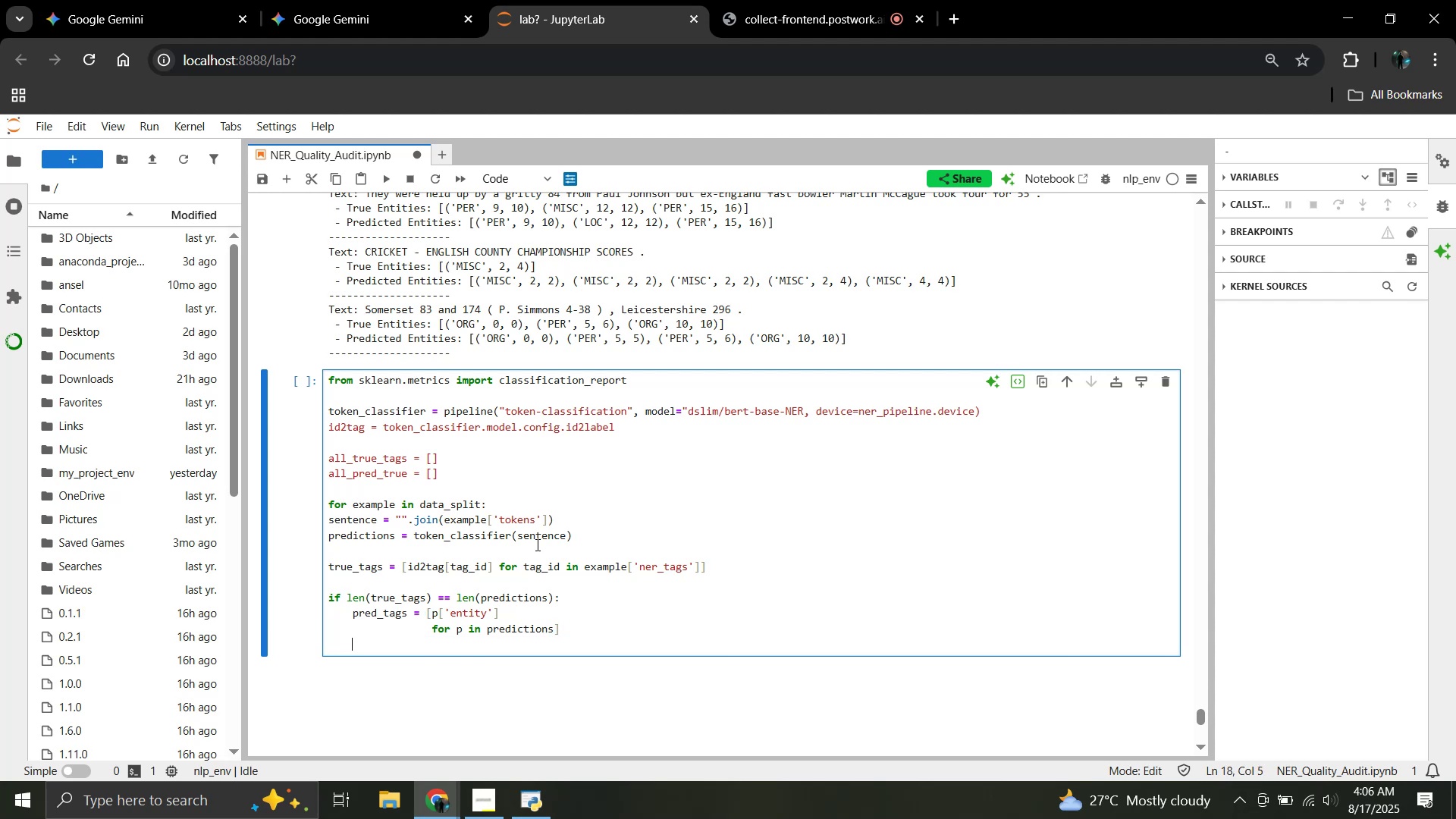 
key(Enter)
 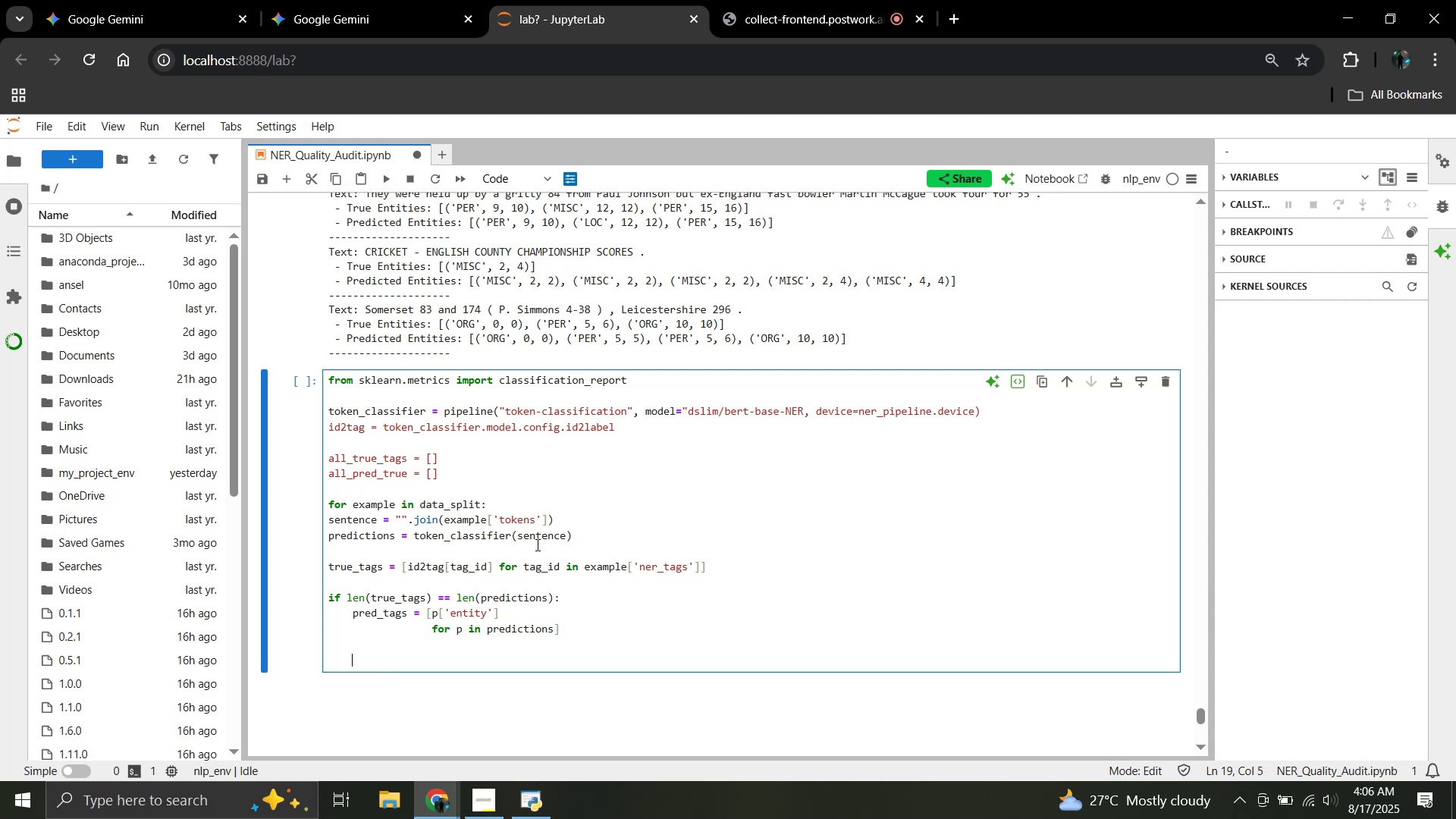 
type(all_true_tafs.extend(true_tags))
 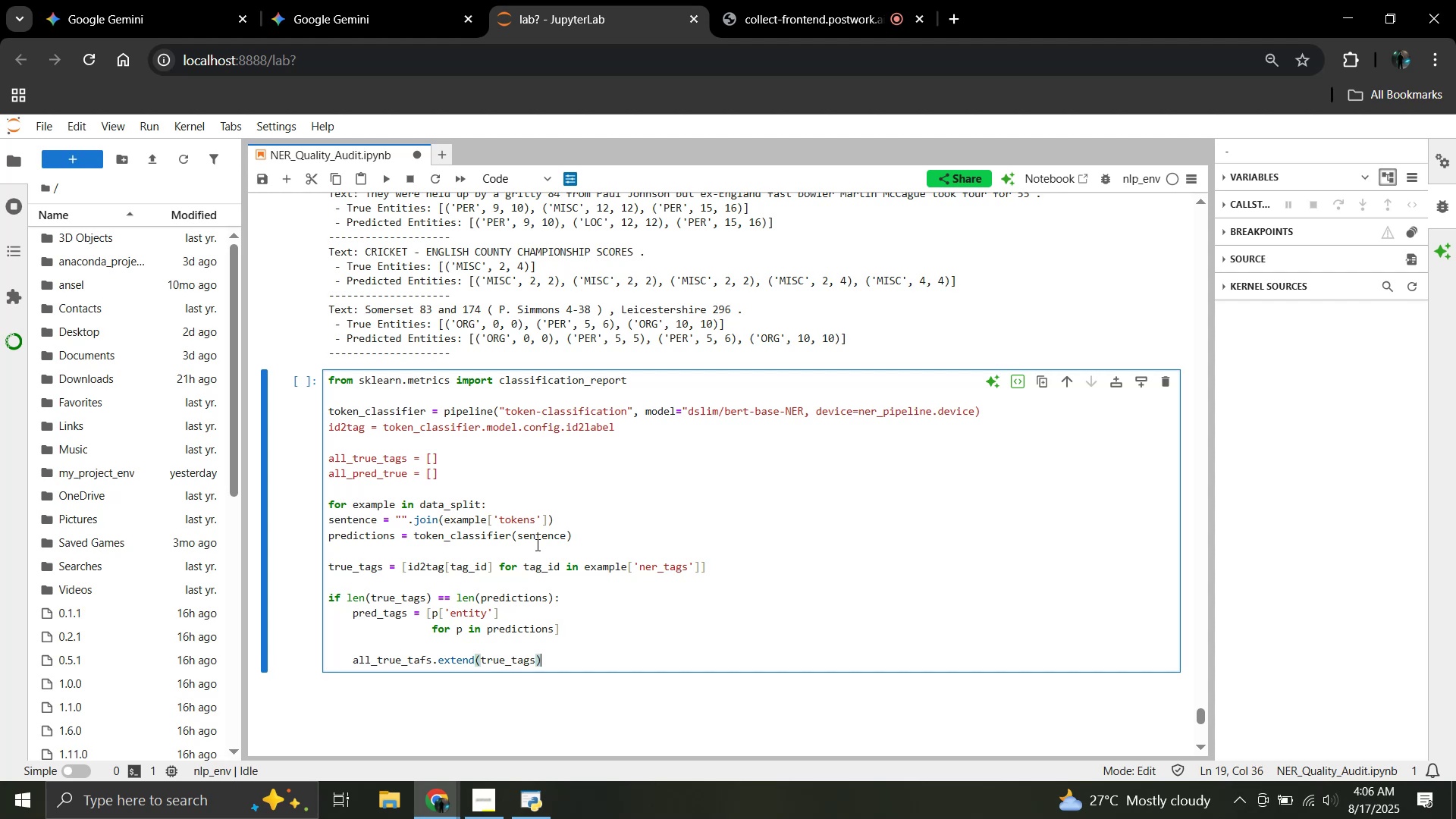 
key(Enter)
 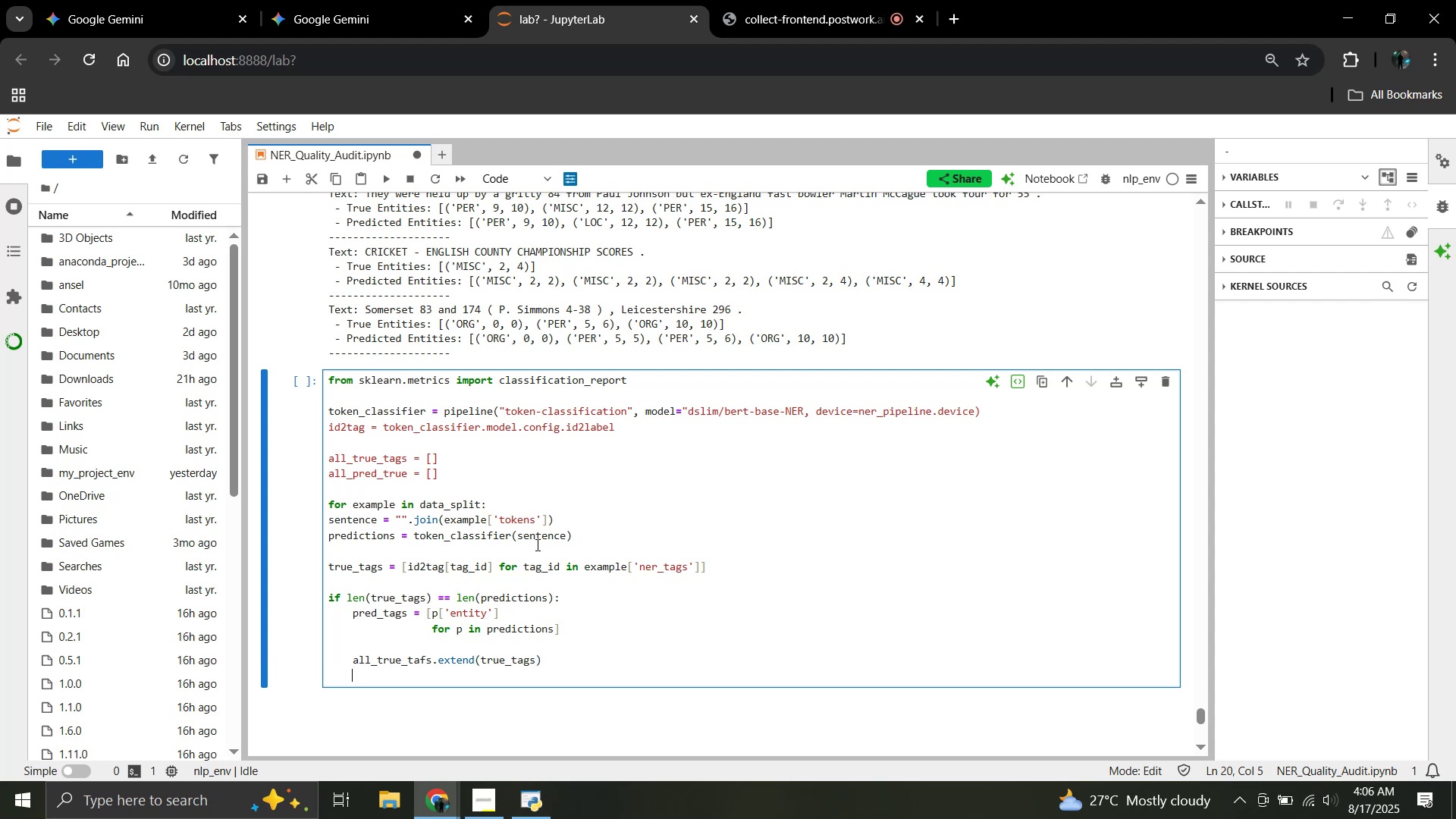 
key(Enter)
 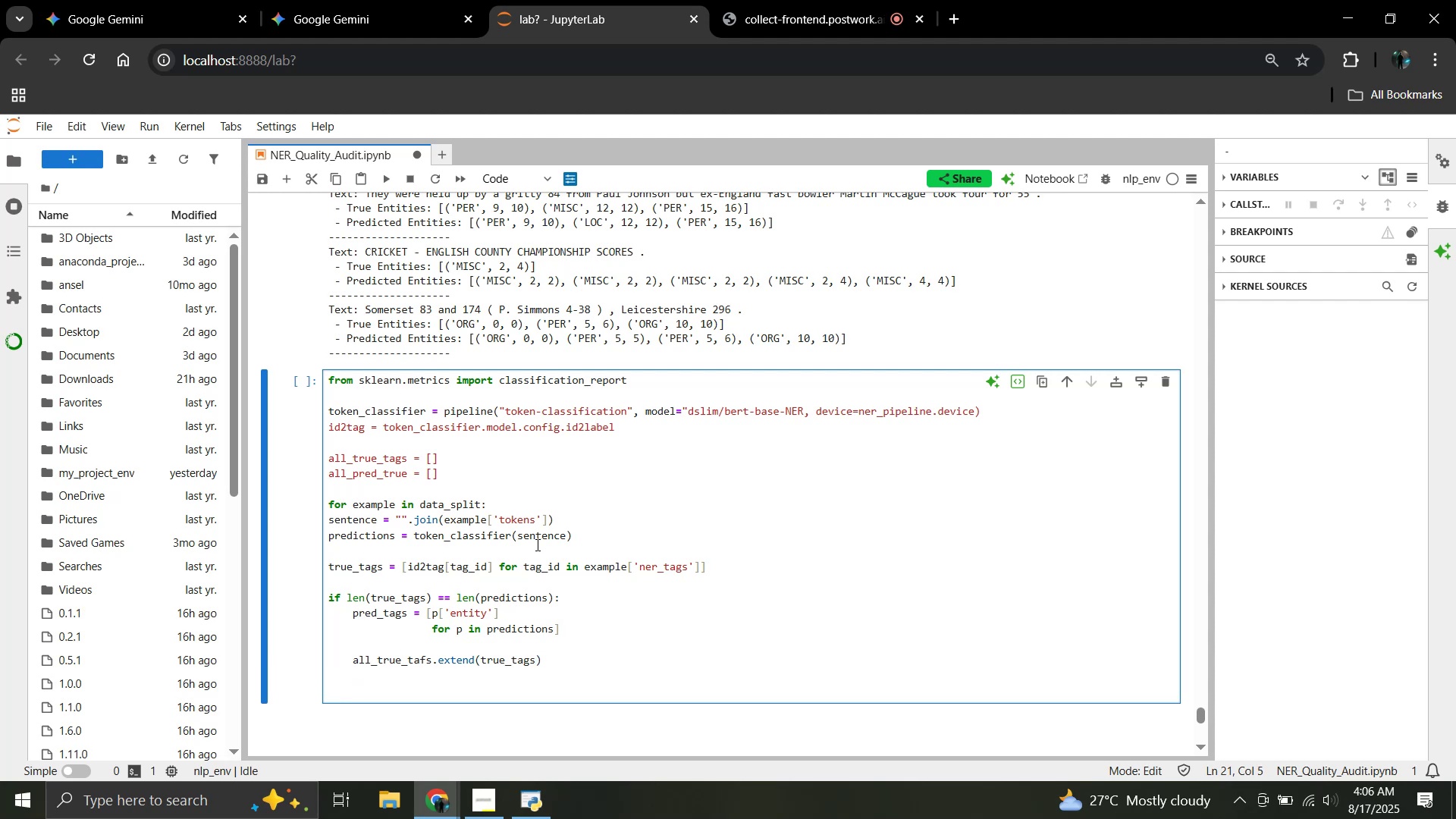 
type(all_pred_tags.extend(pred_tags))
 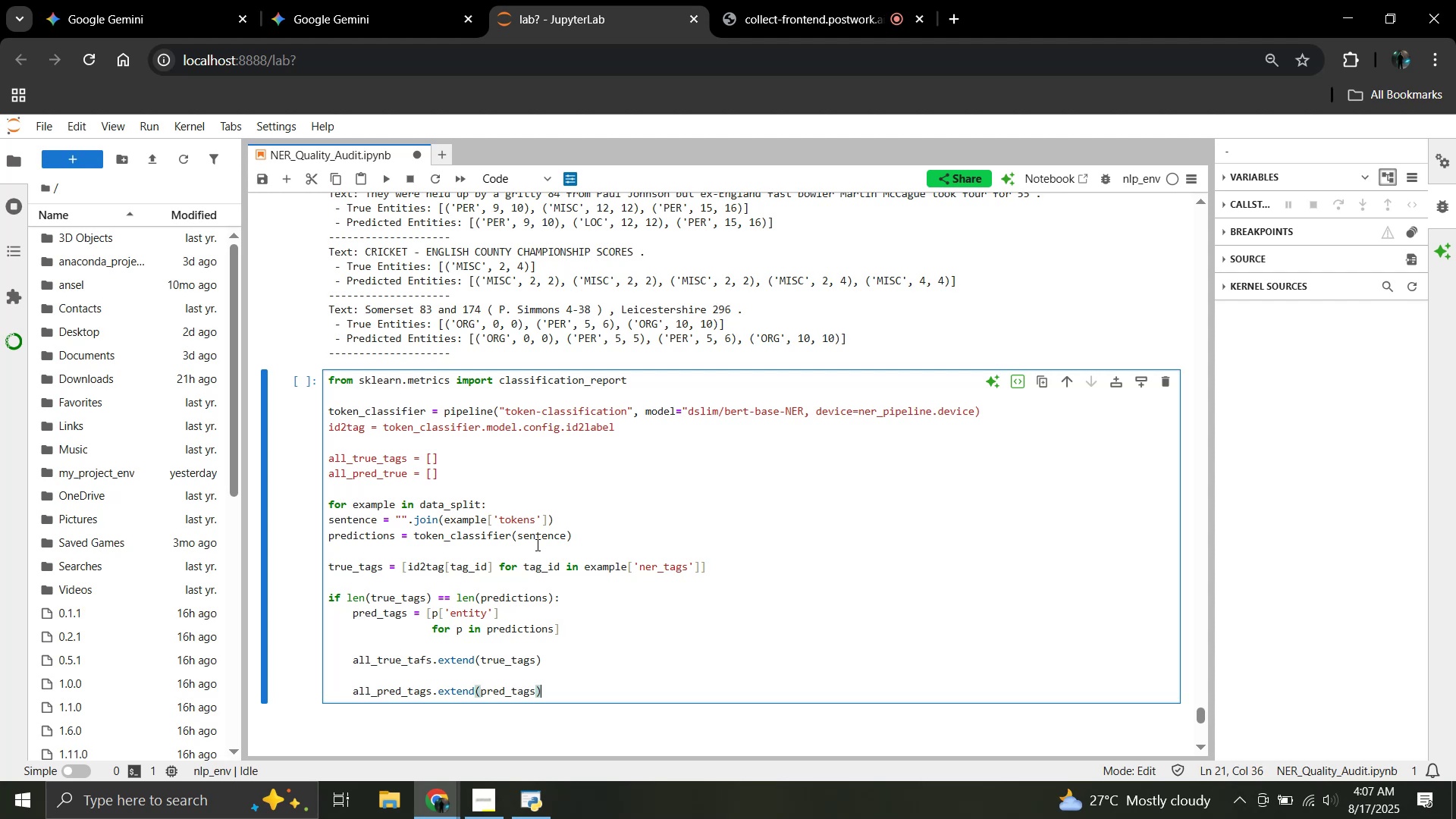 
key(Enter)
 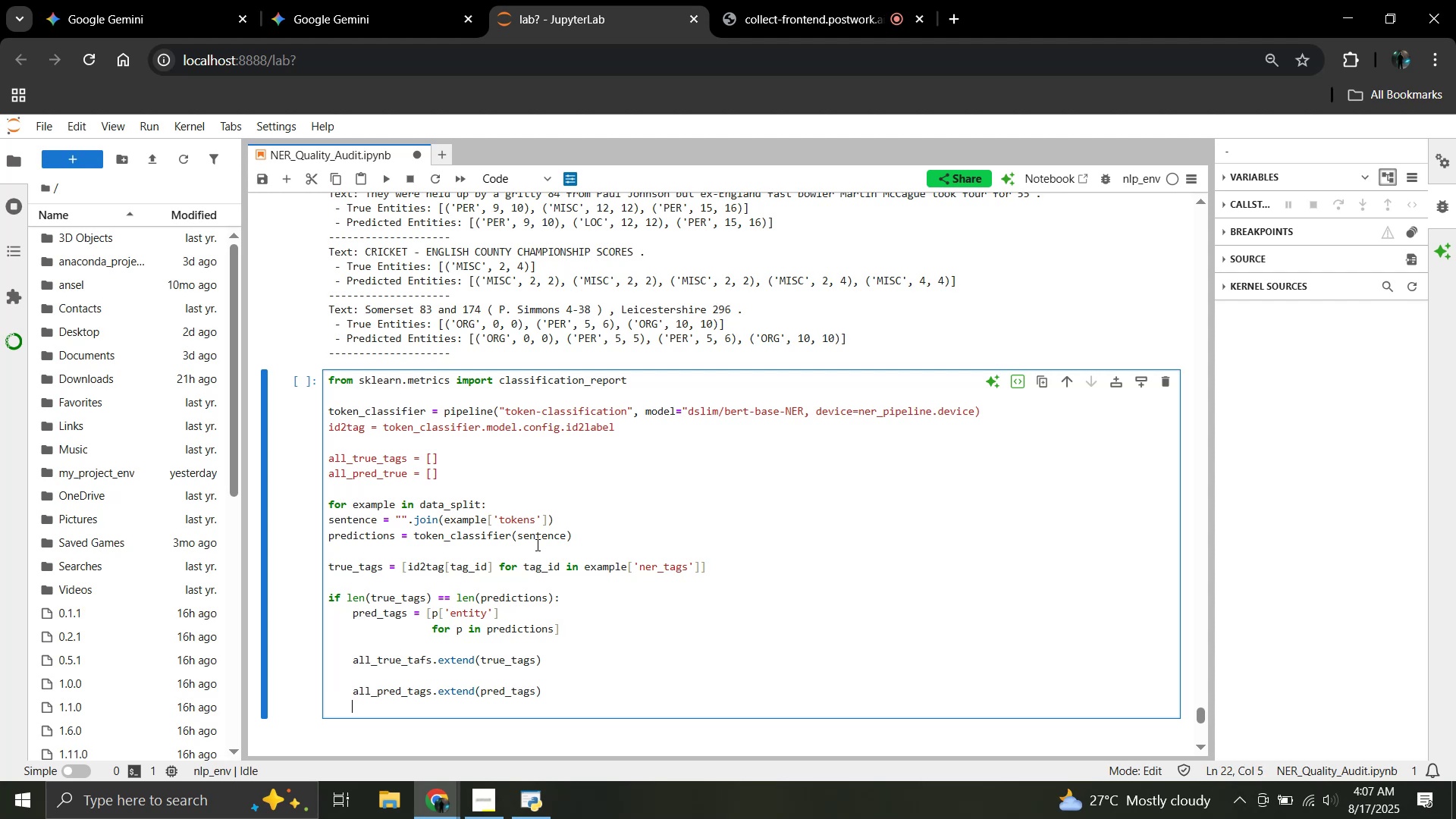 
key(Enter)
 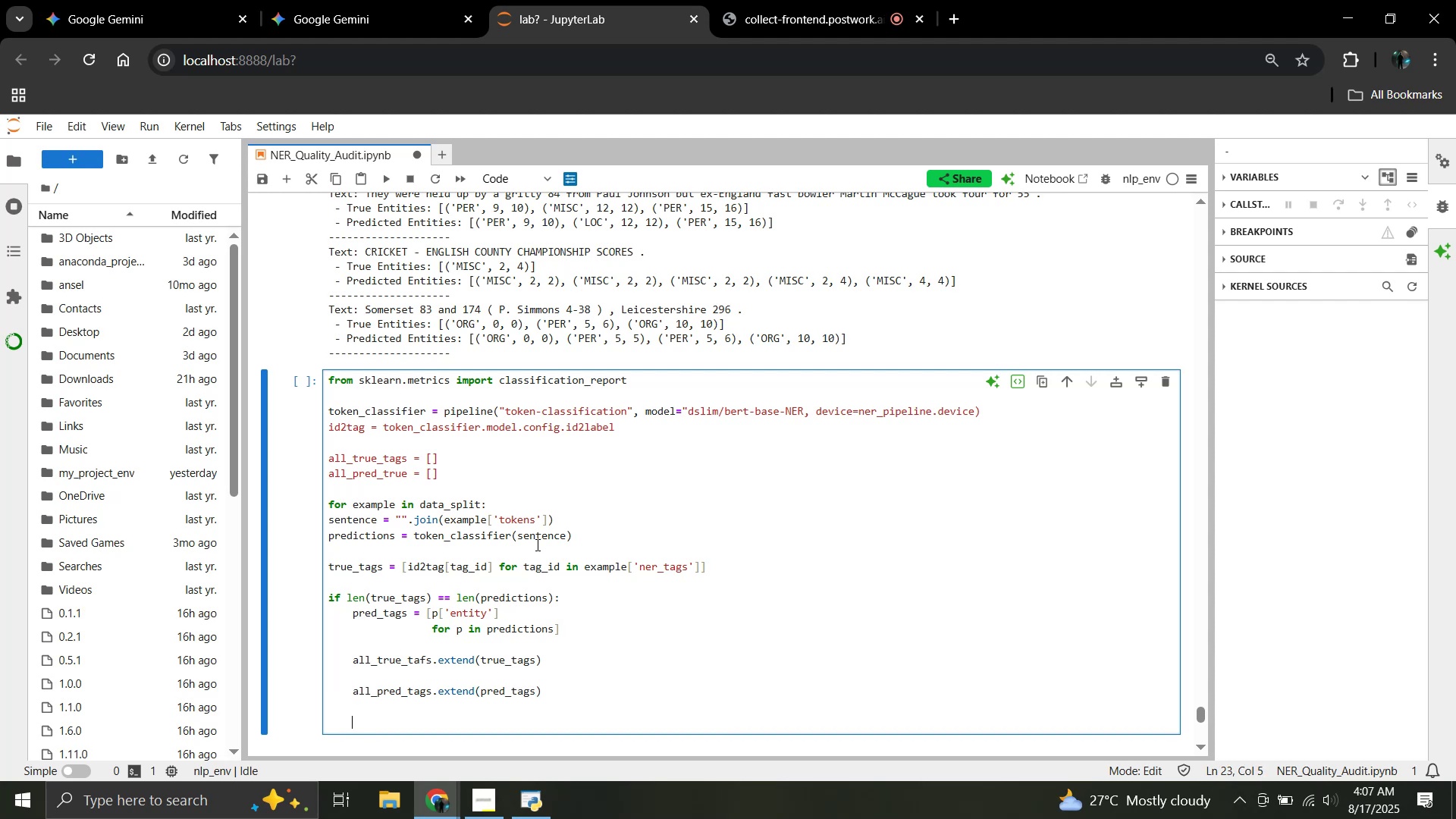 
key(Enter)
 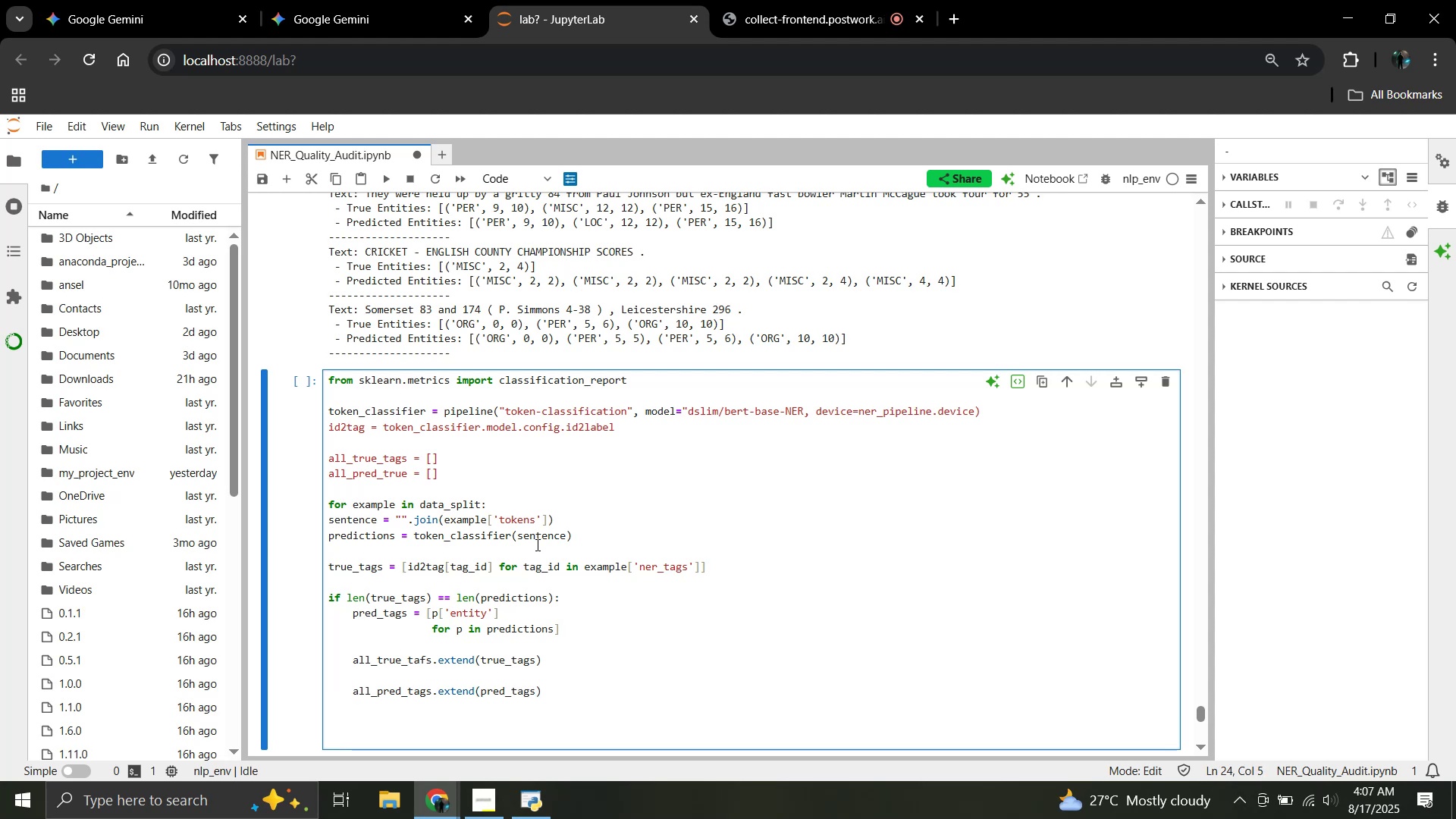 
key(Backspace)
type(print("--- Token-Level Classification Report (B-I-O Tags))
 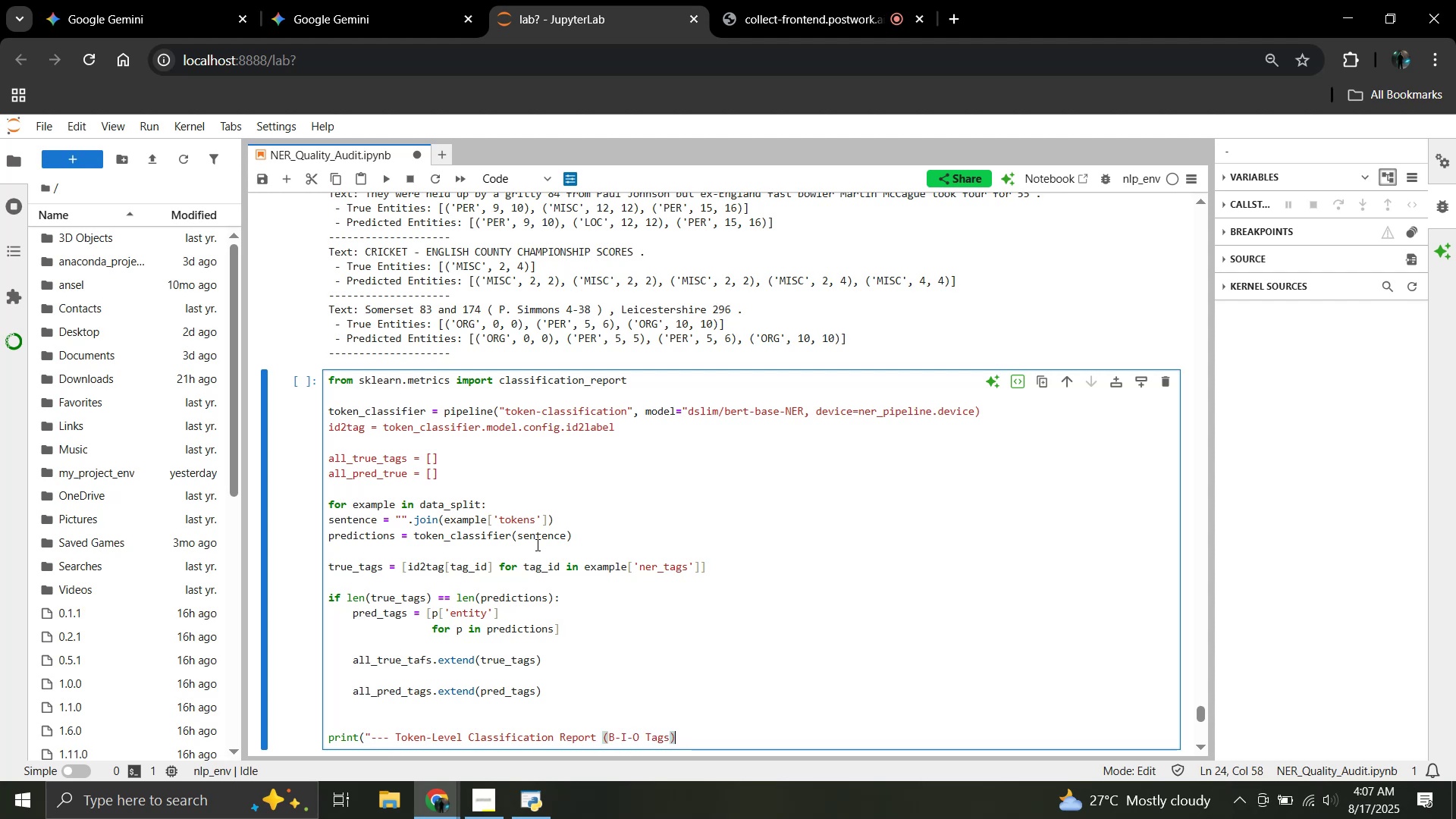 
key(Space)
 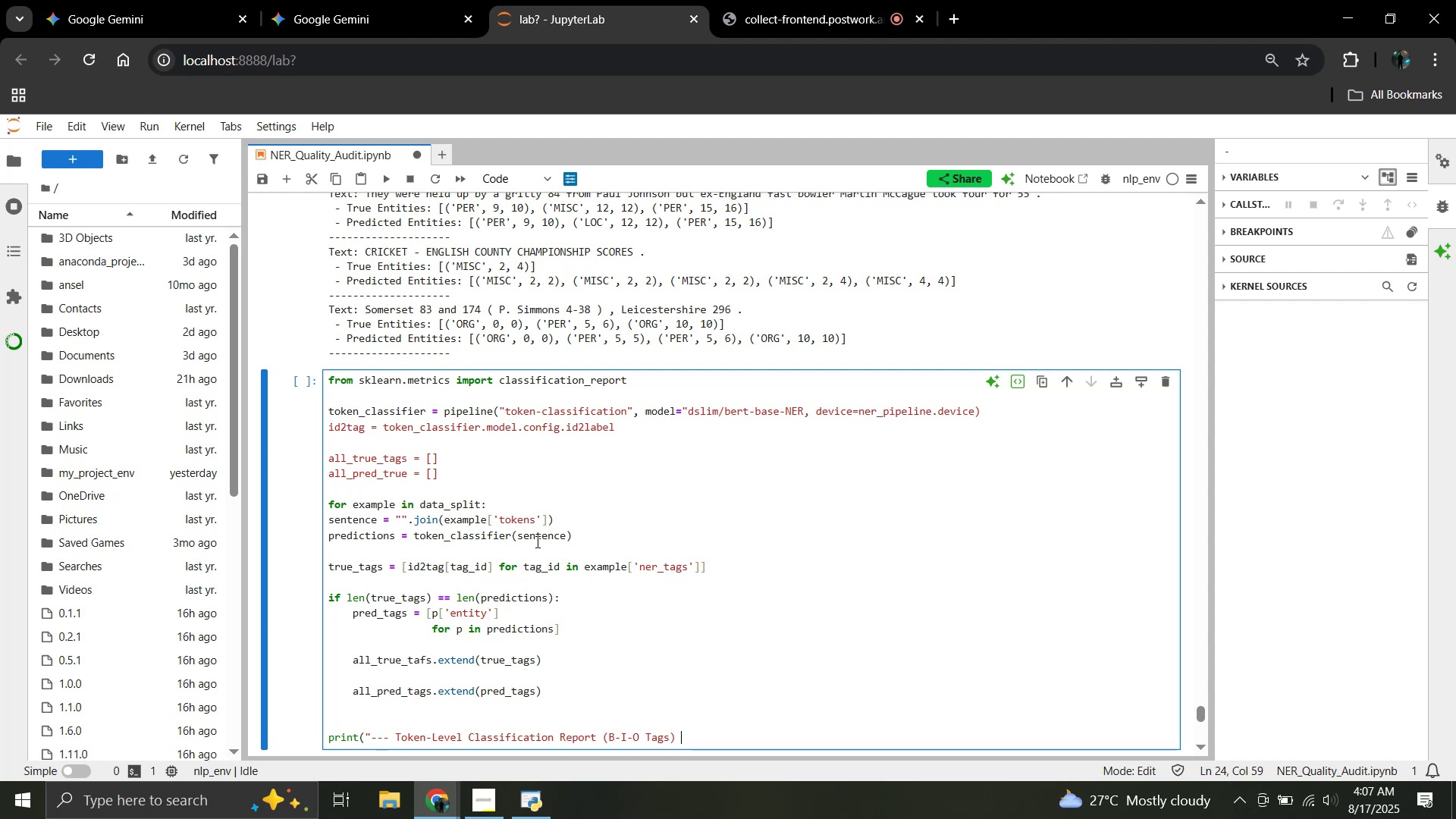 
key(Minus)
 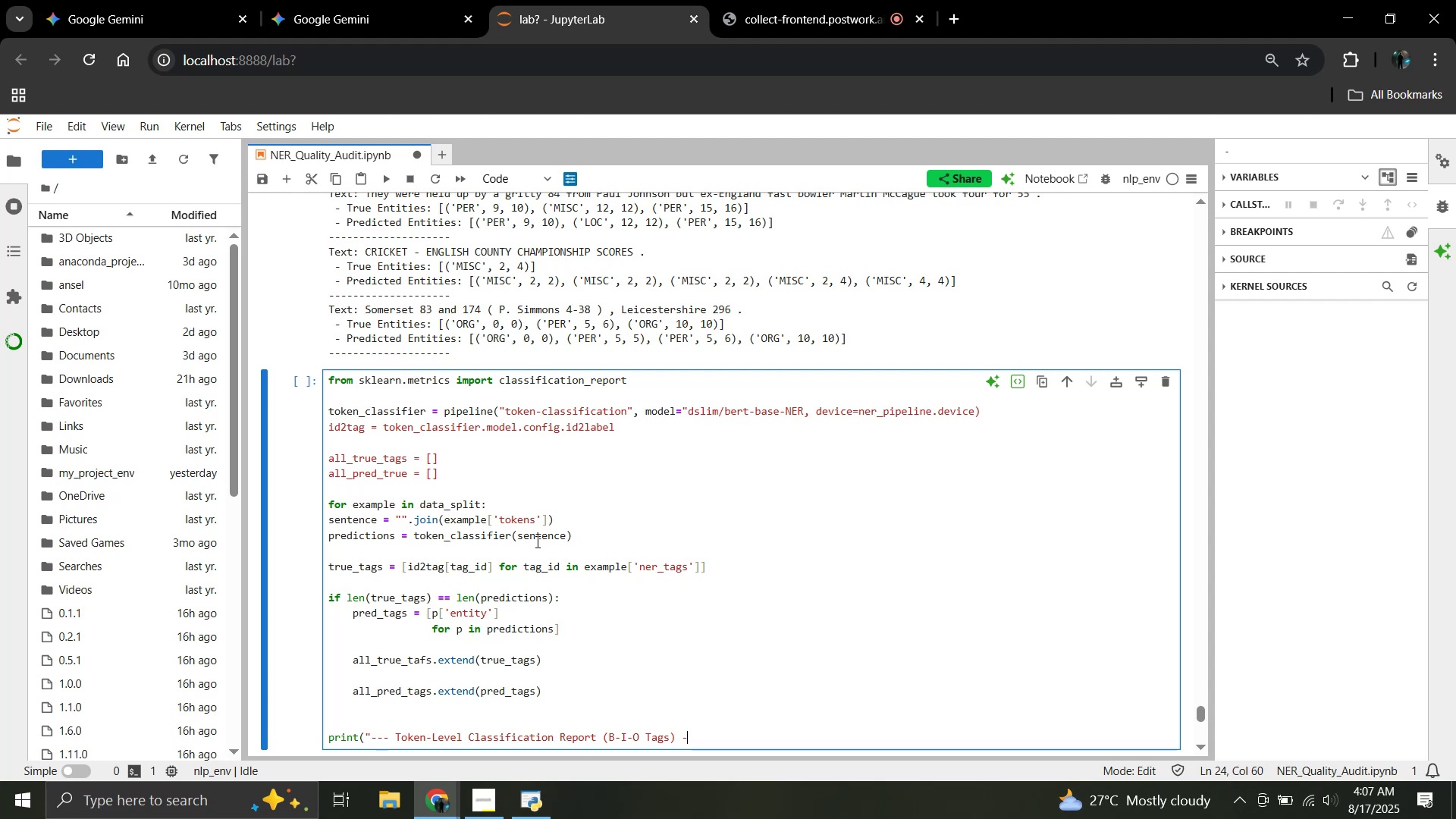 
key(Minus)
 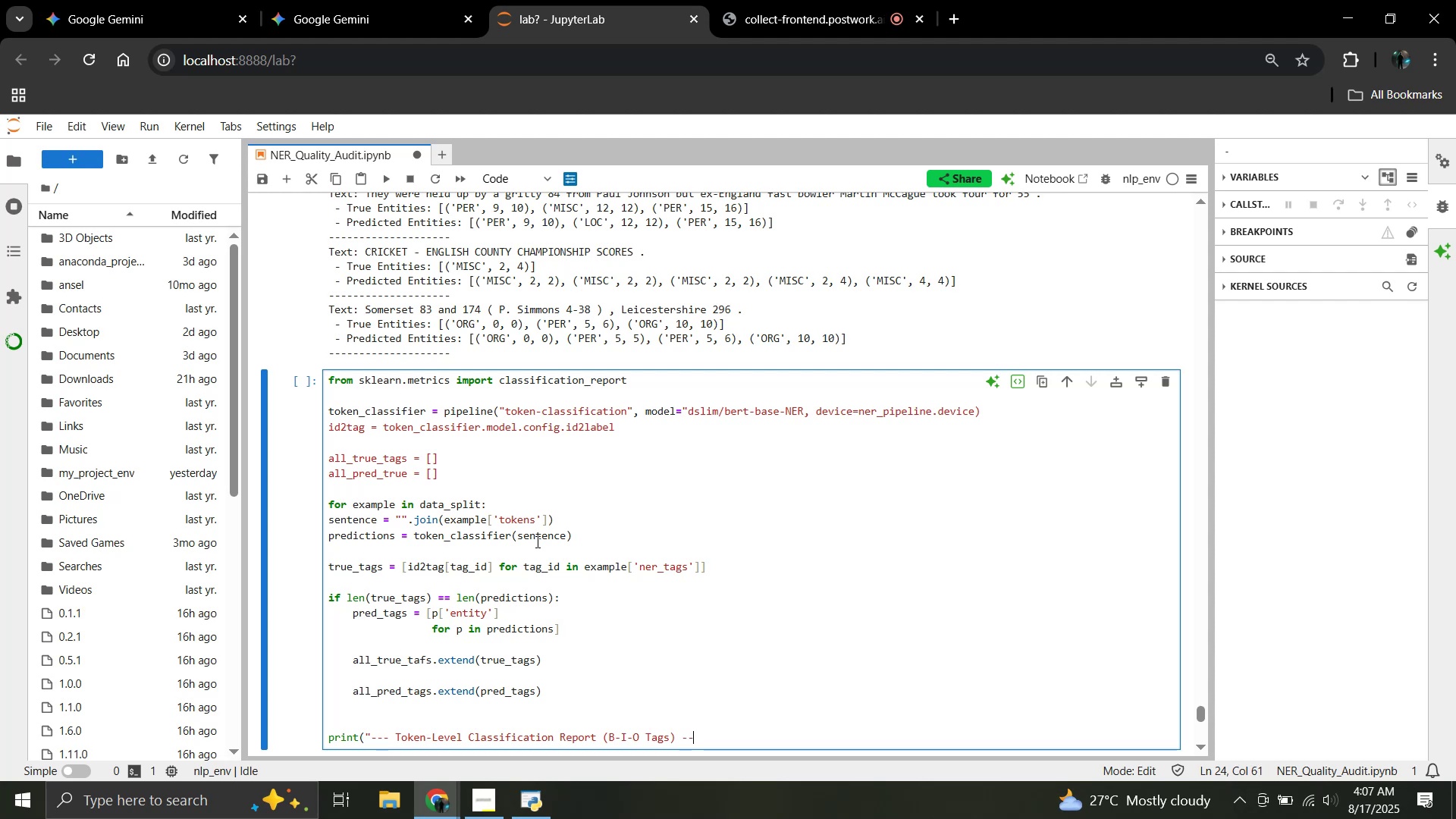 
key(Minus)
 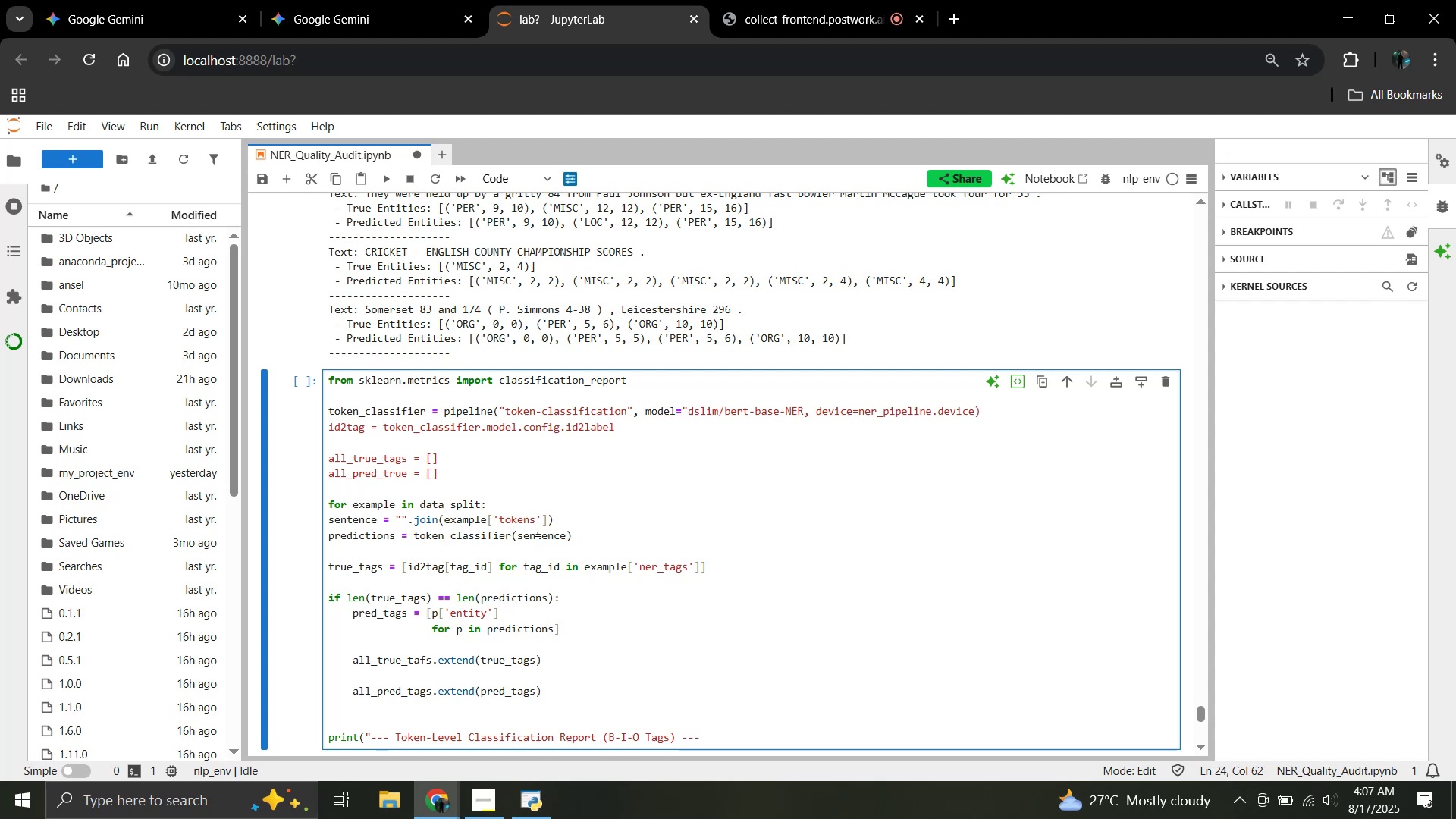 
key(Shift+Quote)
 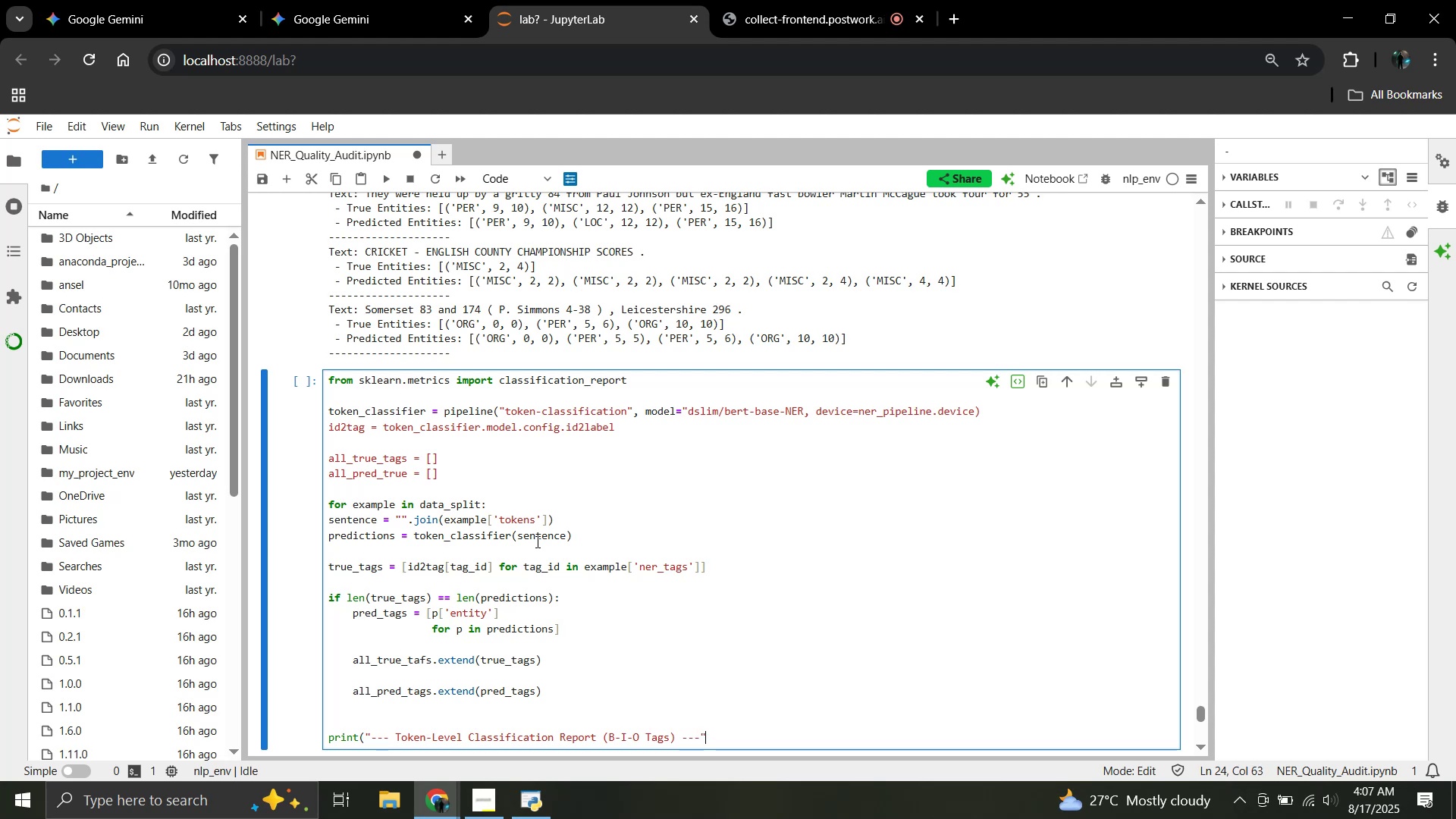 
key(Shift+0)
 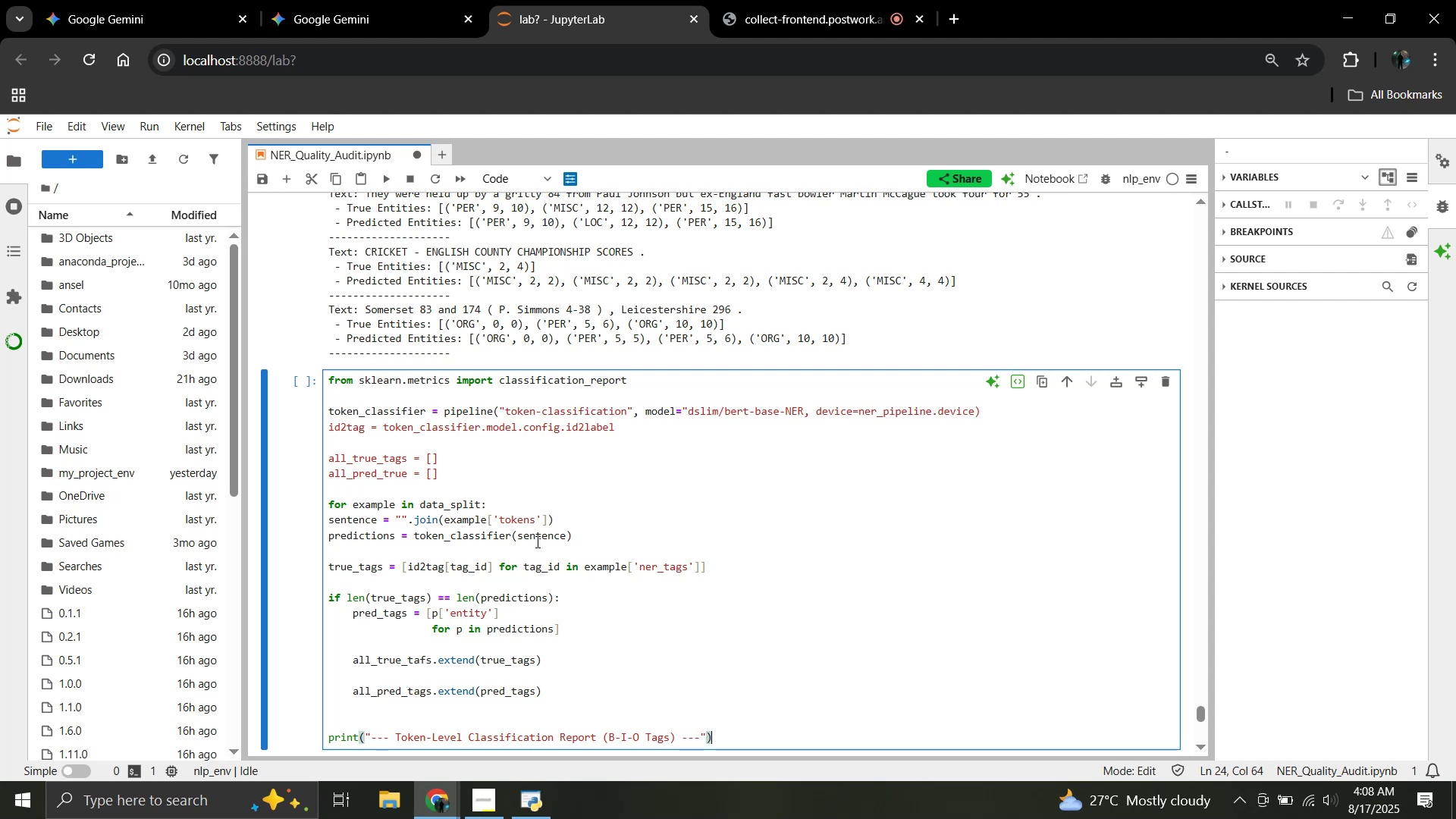 
key(Enter)
 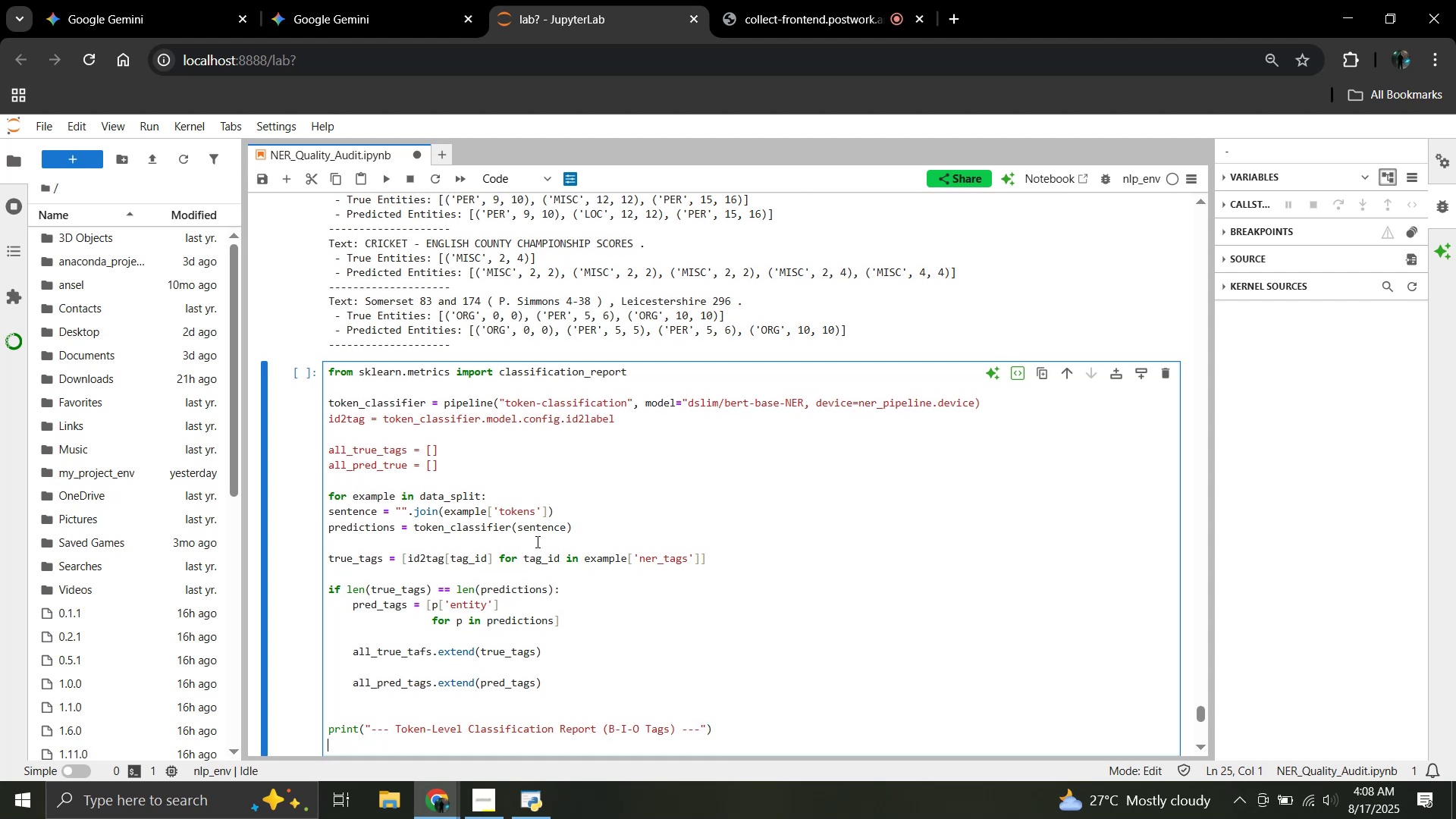 
key(Enter)
 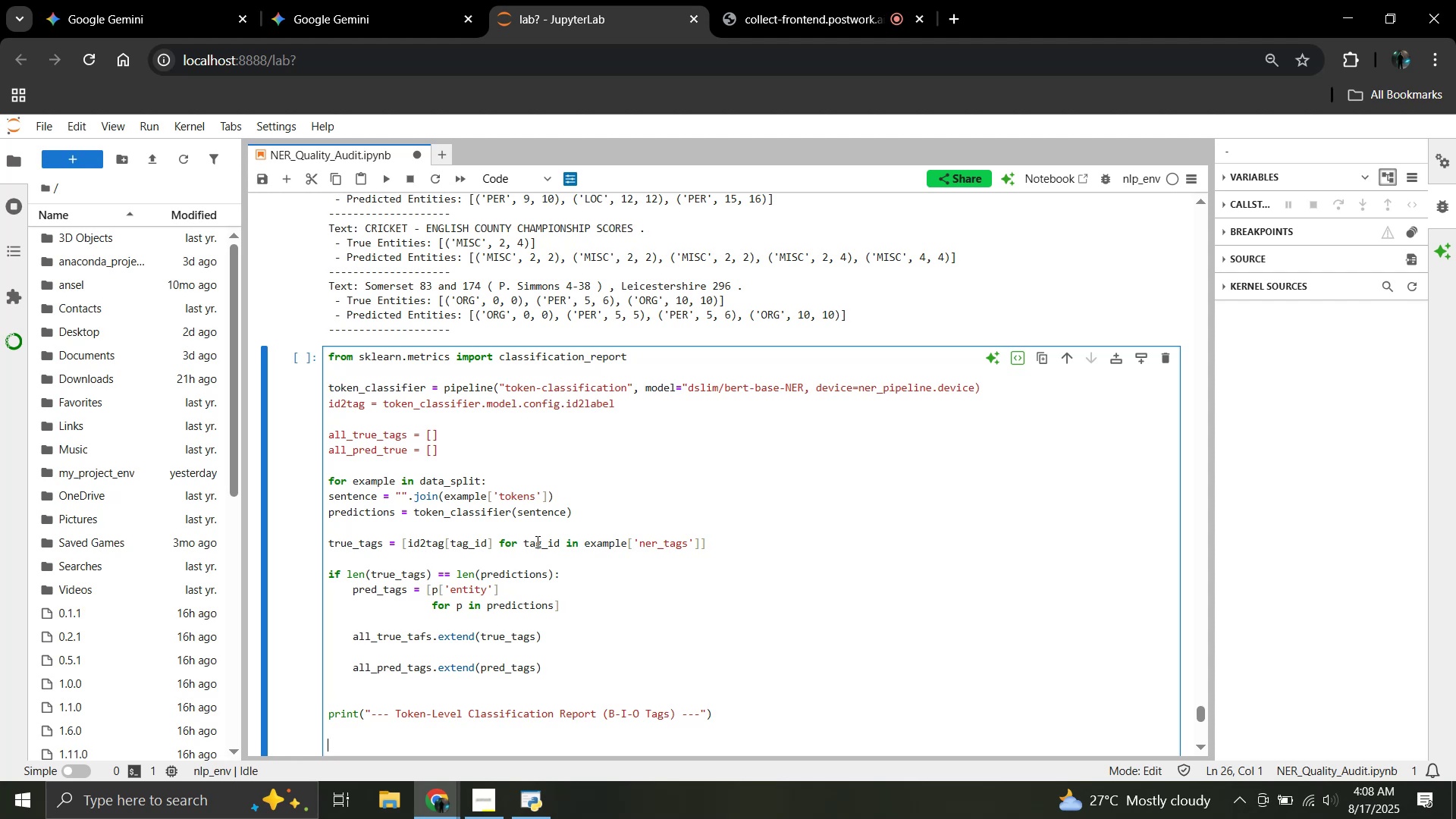 
wait(23.47)
 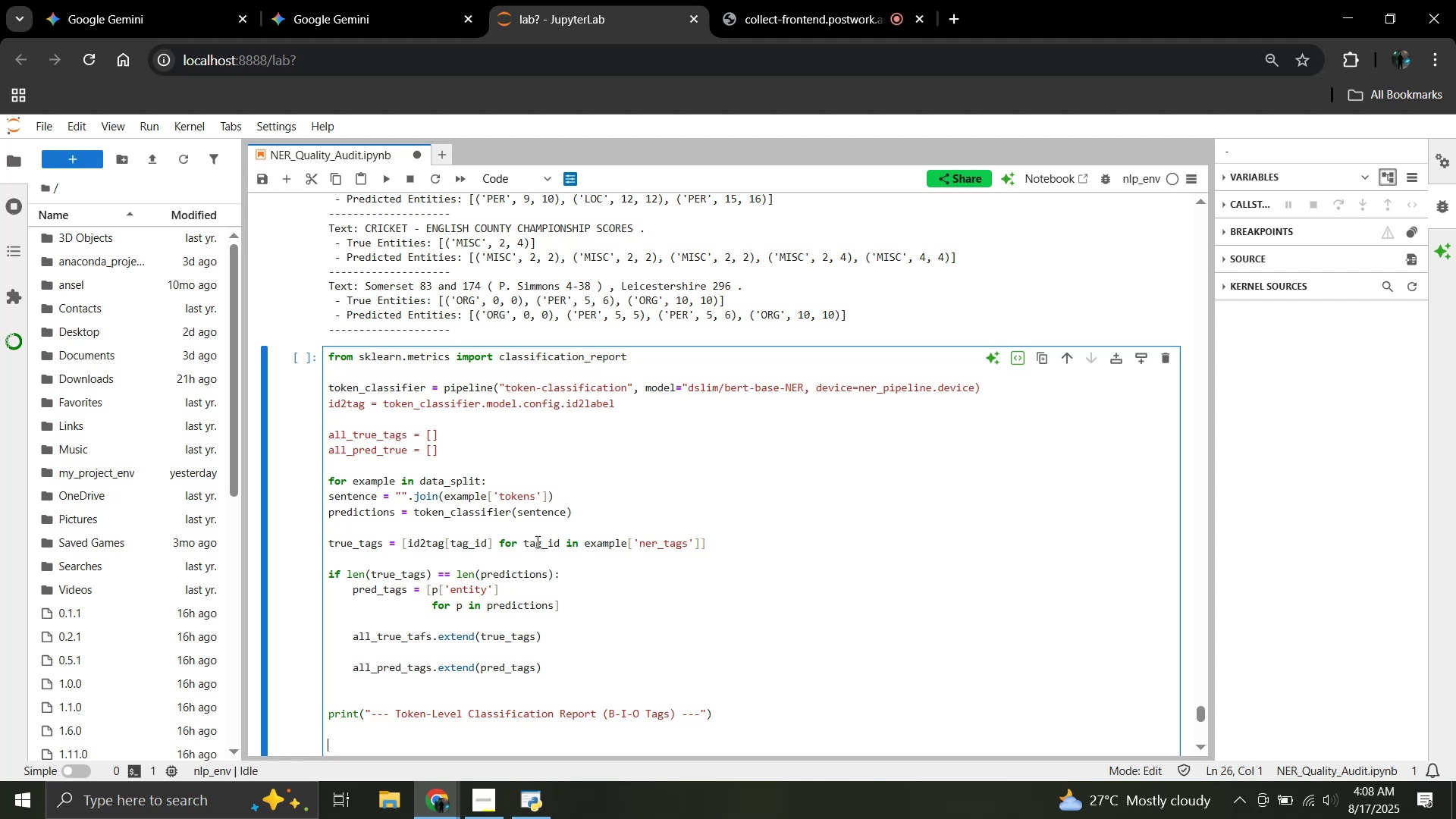 
type(print(classification)
 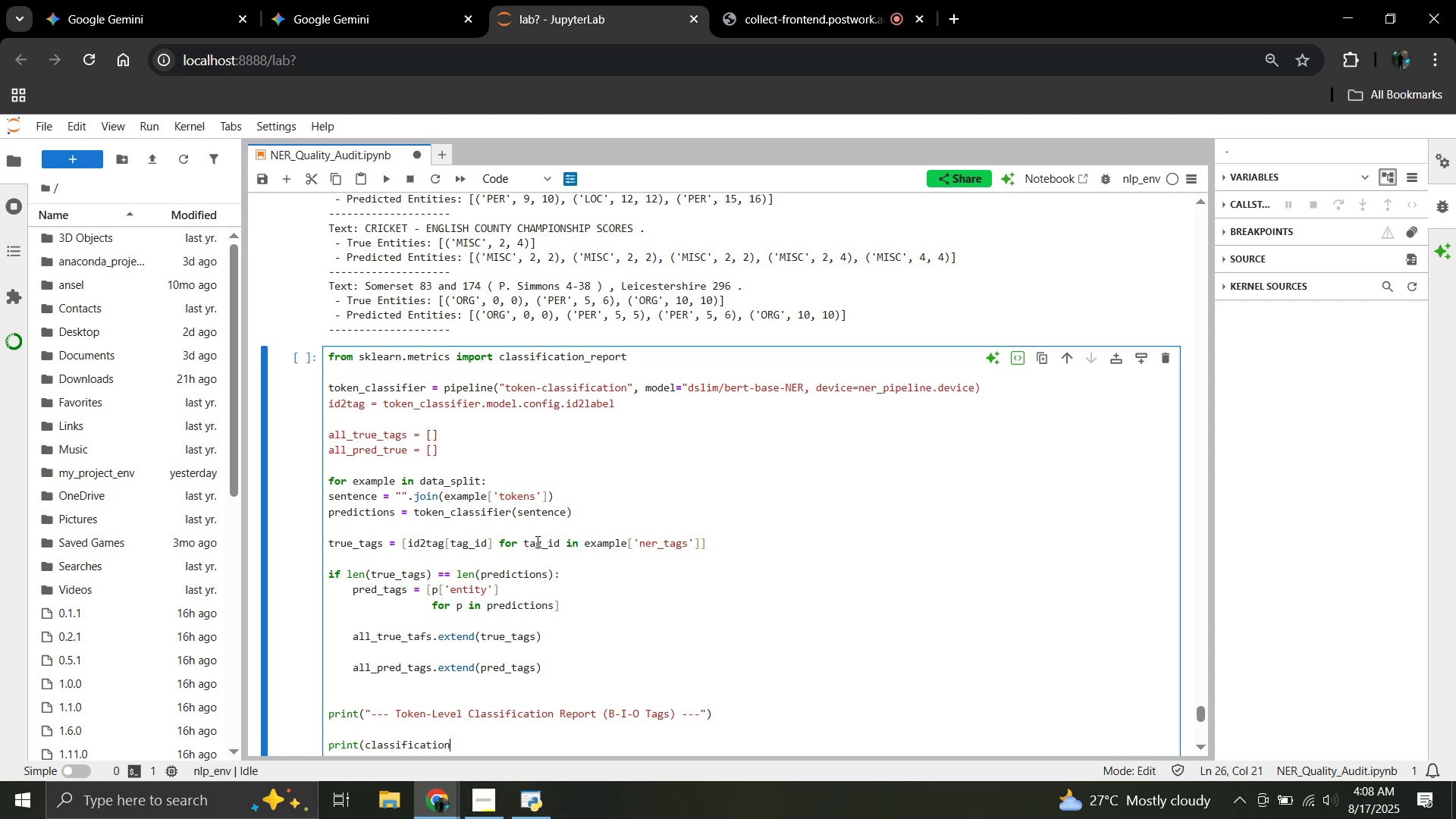 
type(_reports)
key(Backspace)
type((a;;)
key(Backspace)
key(Backspace)
type(ll_true)
 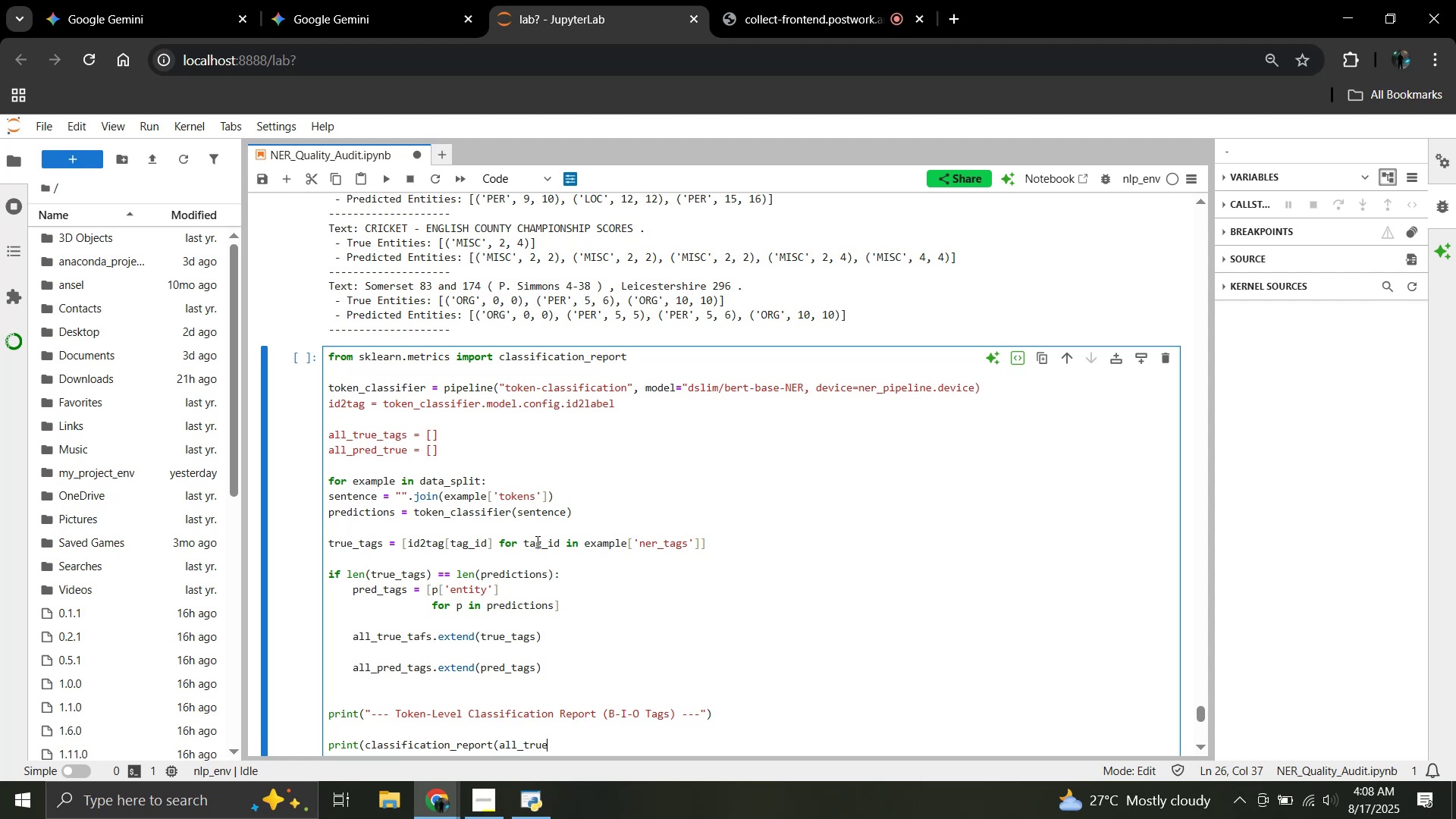 
type(_tags, all_pred_tags, digits=4)))
 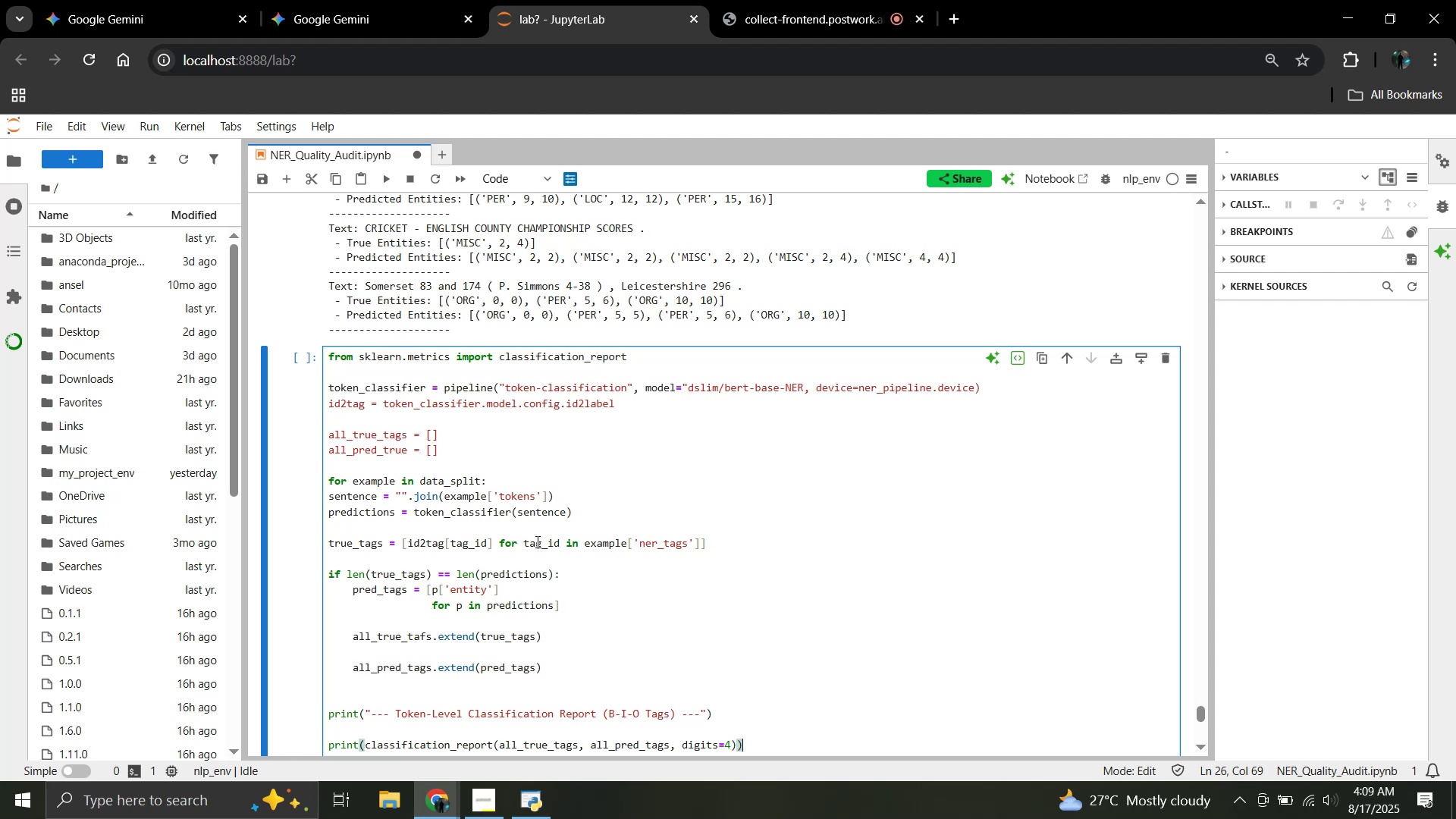 
key(Shift+Enter)
 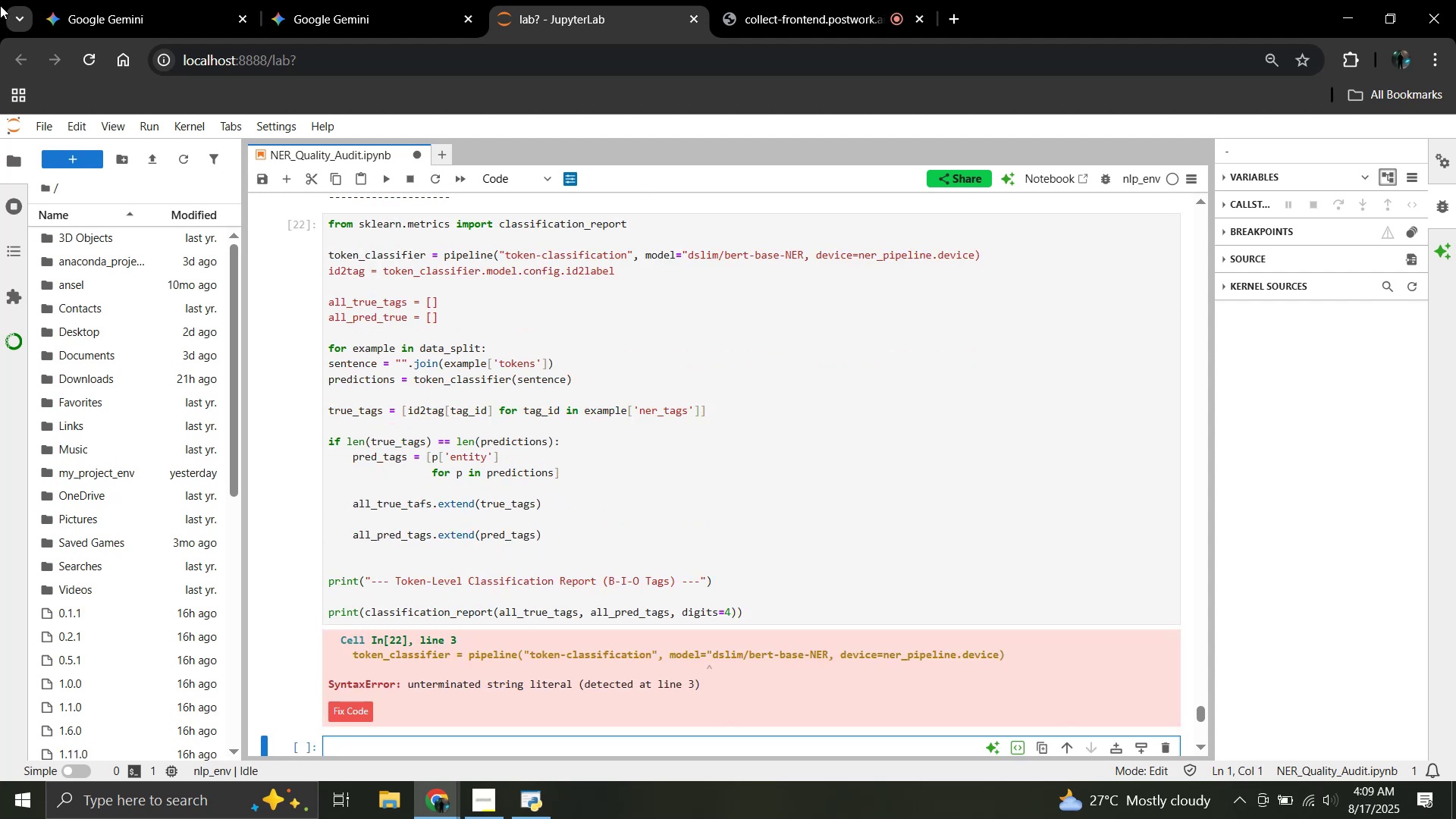 
left_click([757, 517])
 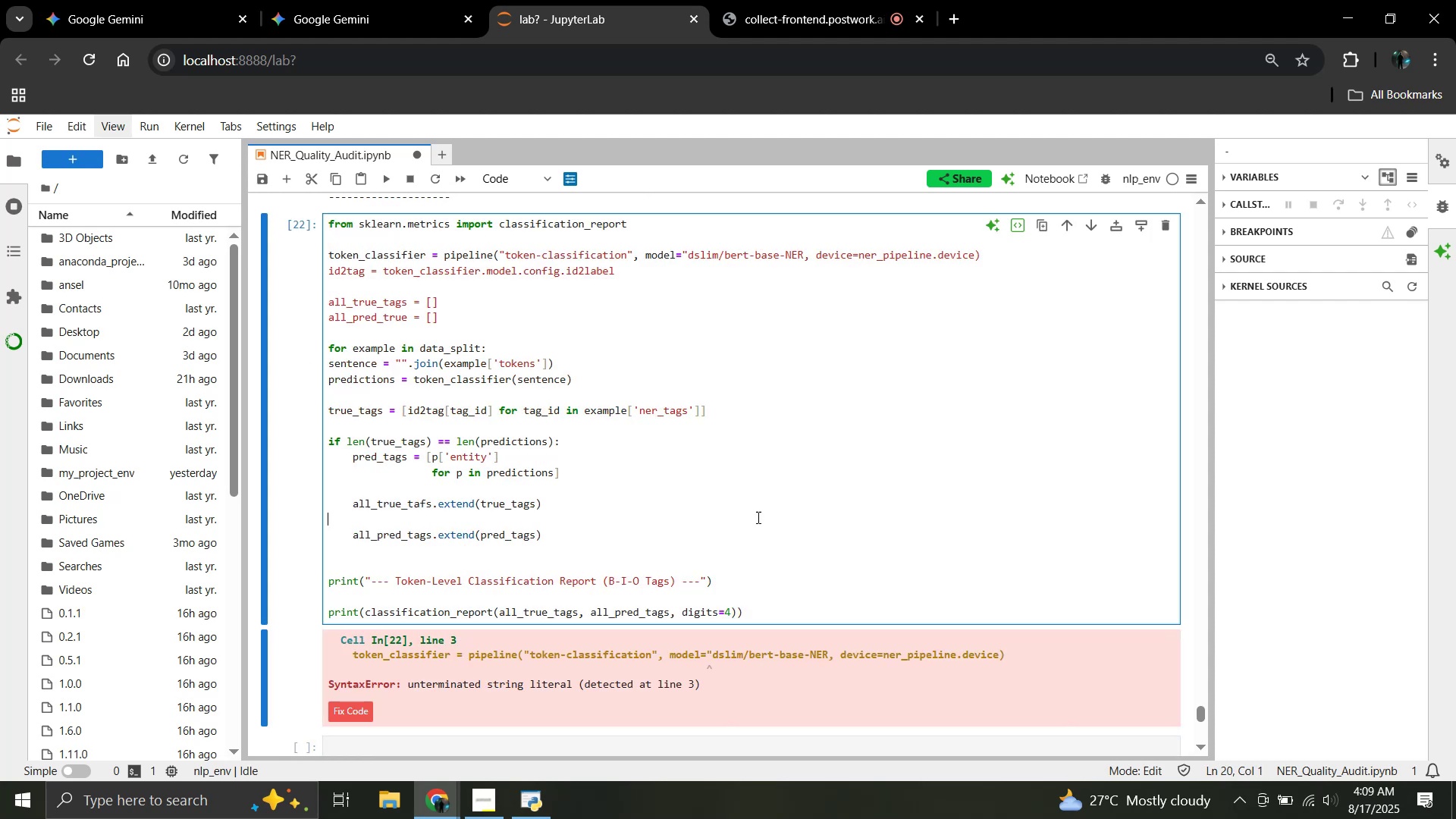 
key(Control+A)
 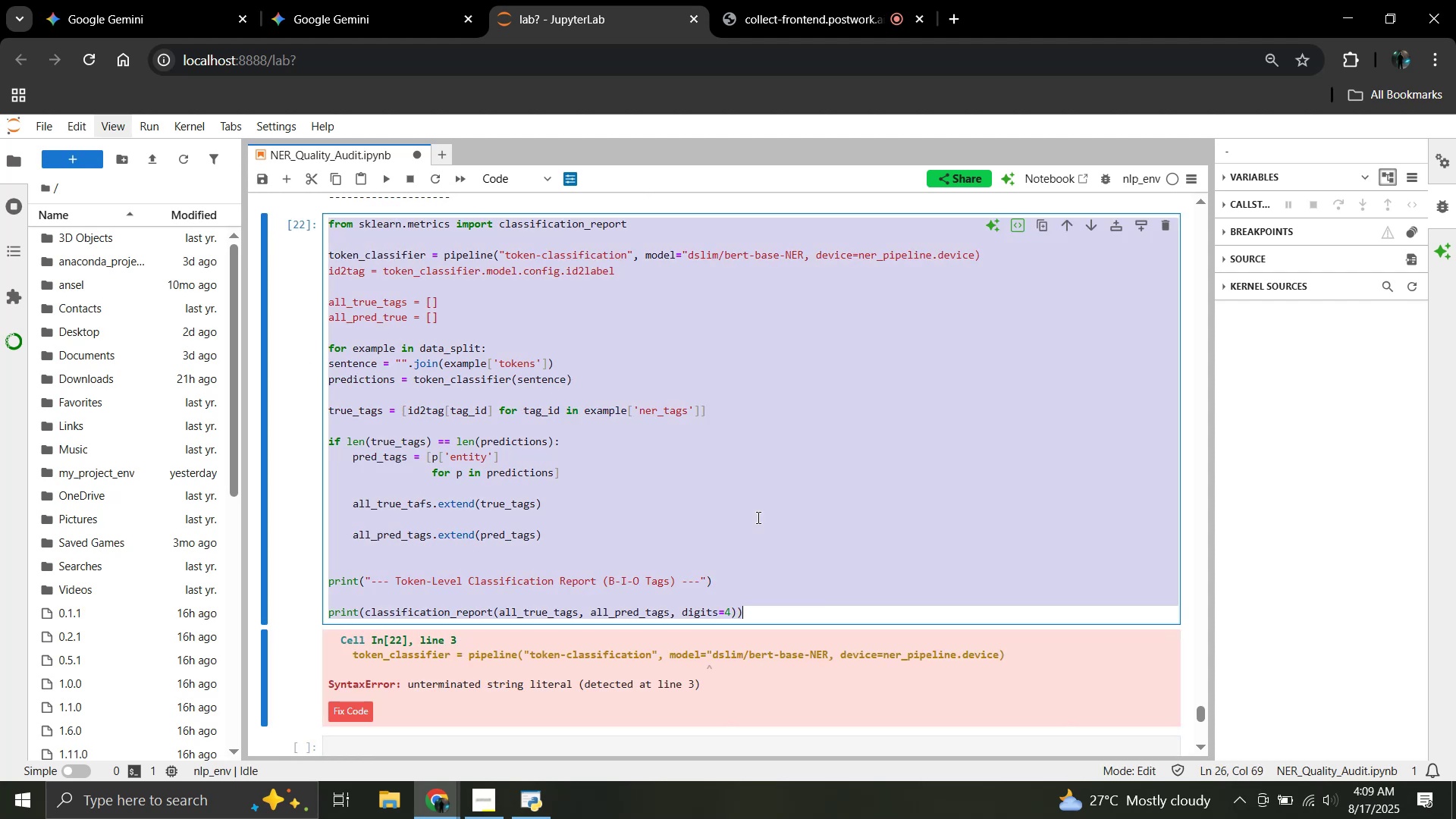 
key(Control+C)
 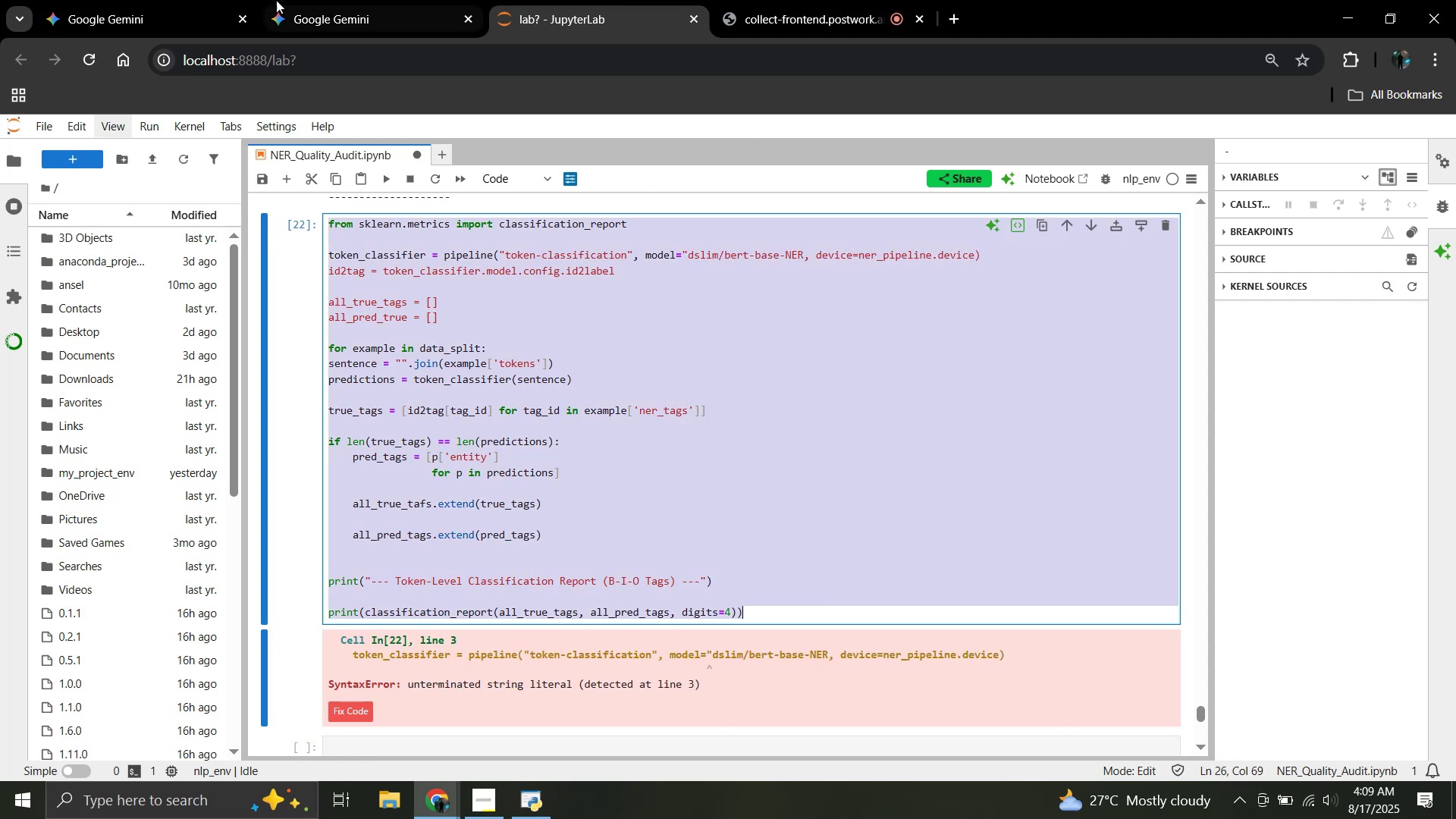 
left_click([261, 0])
 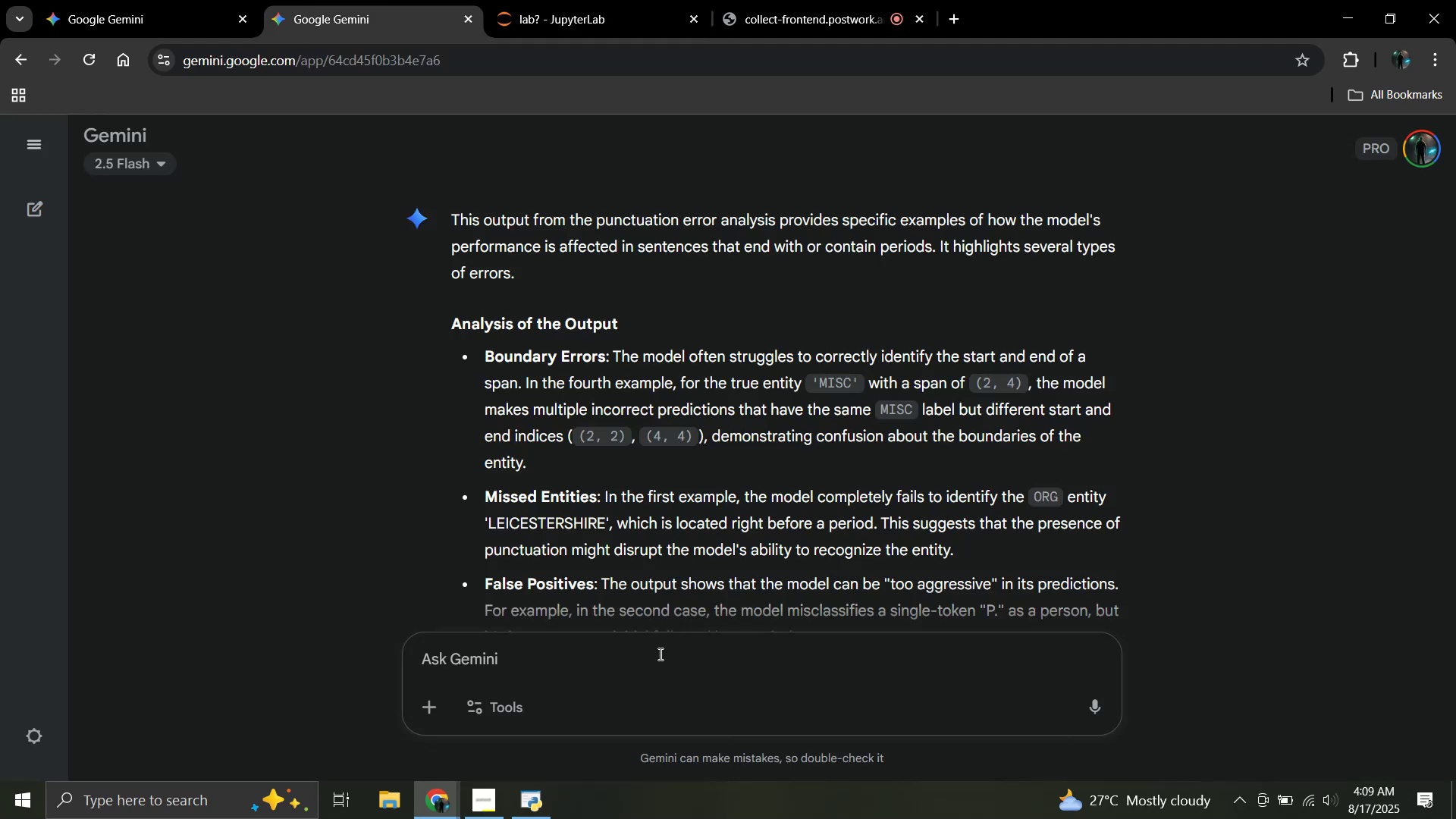 
key(Control+ControlLeft)
 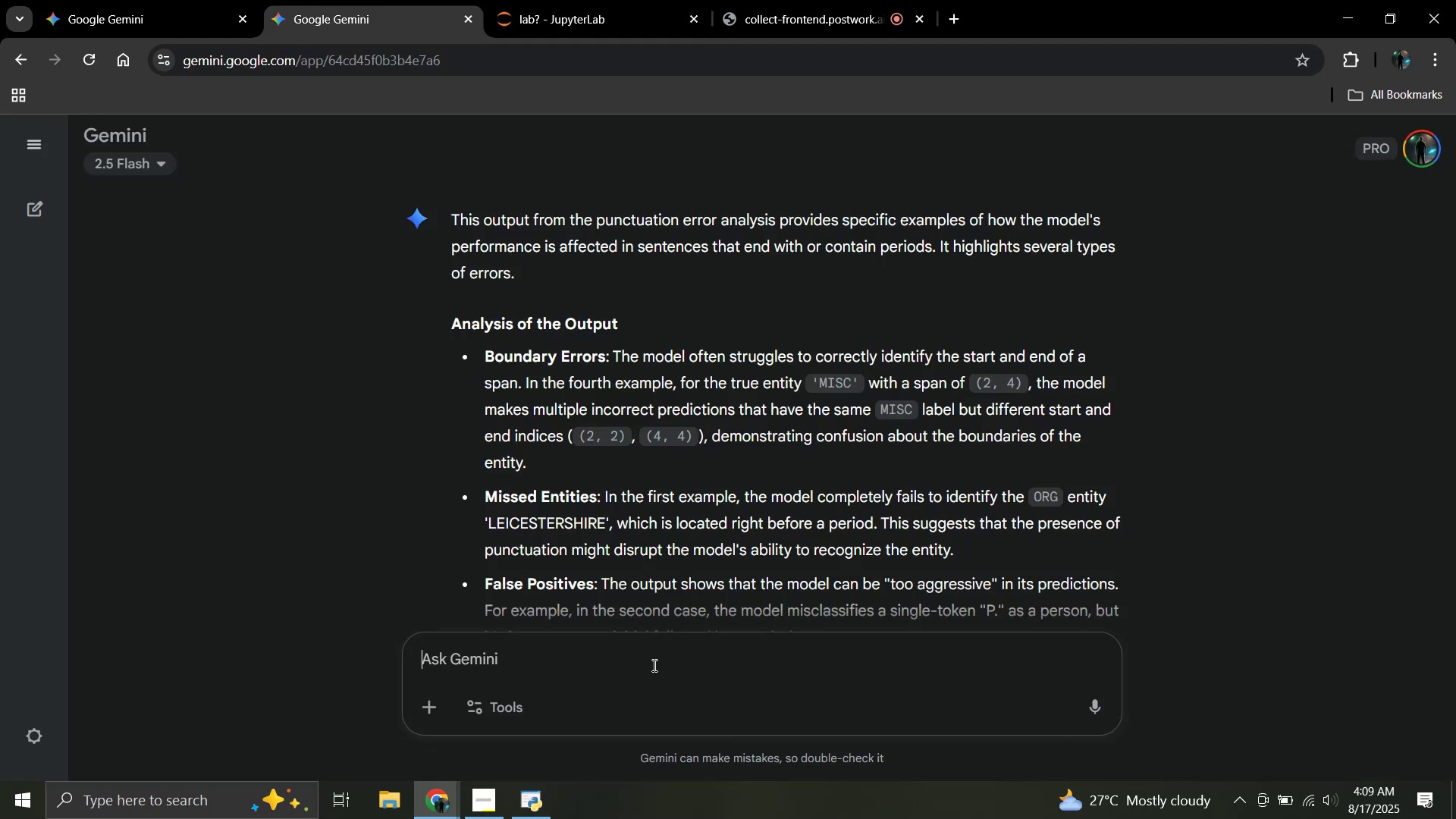 
key(Control+V)
 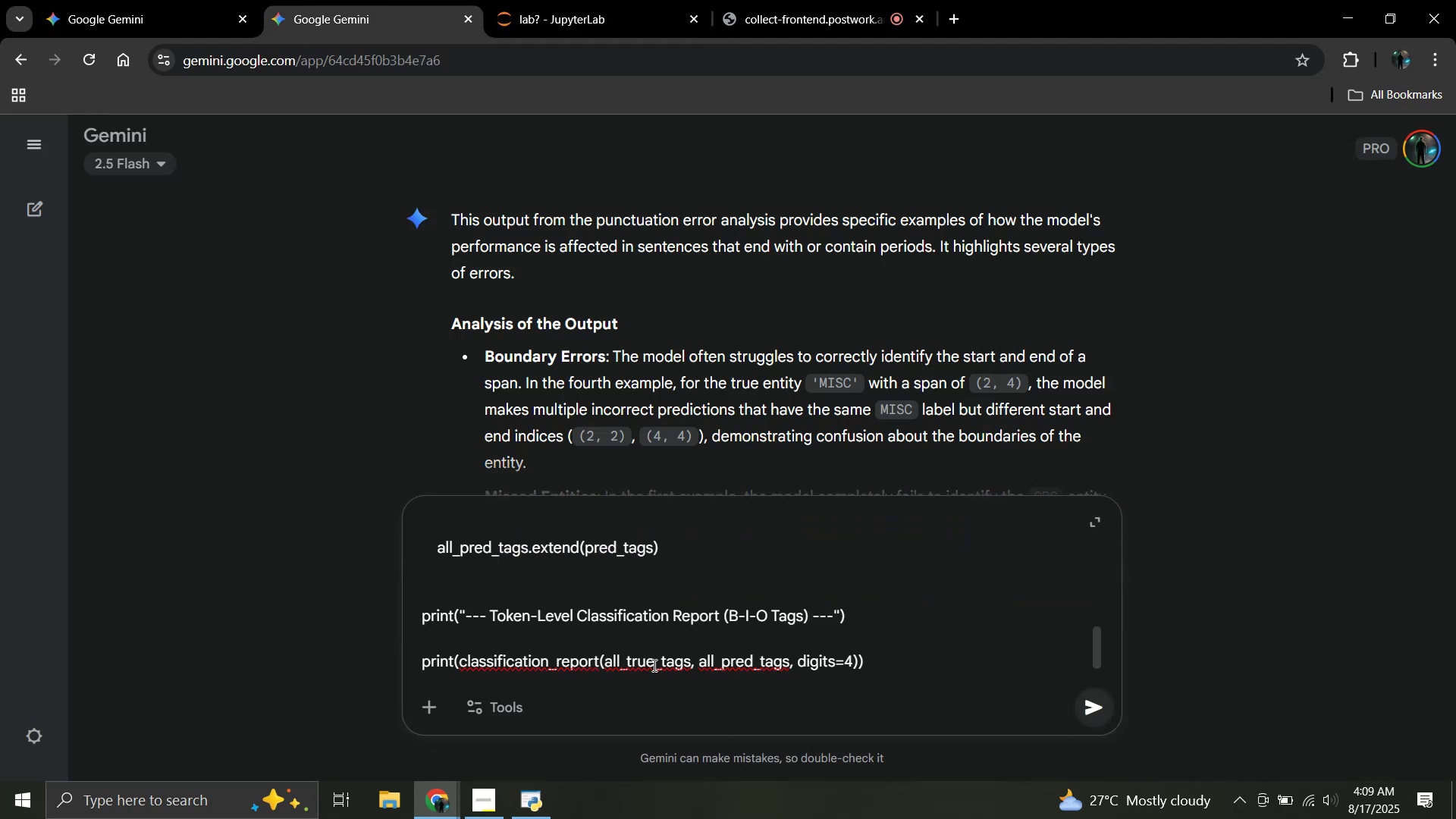 
key(Enter)
 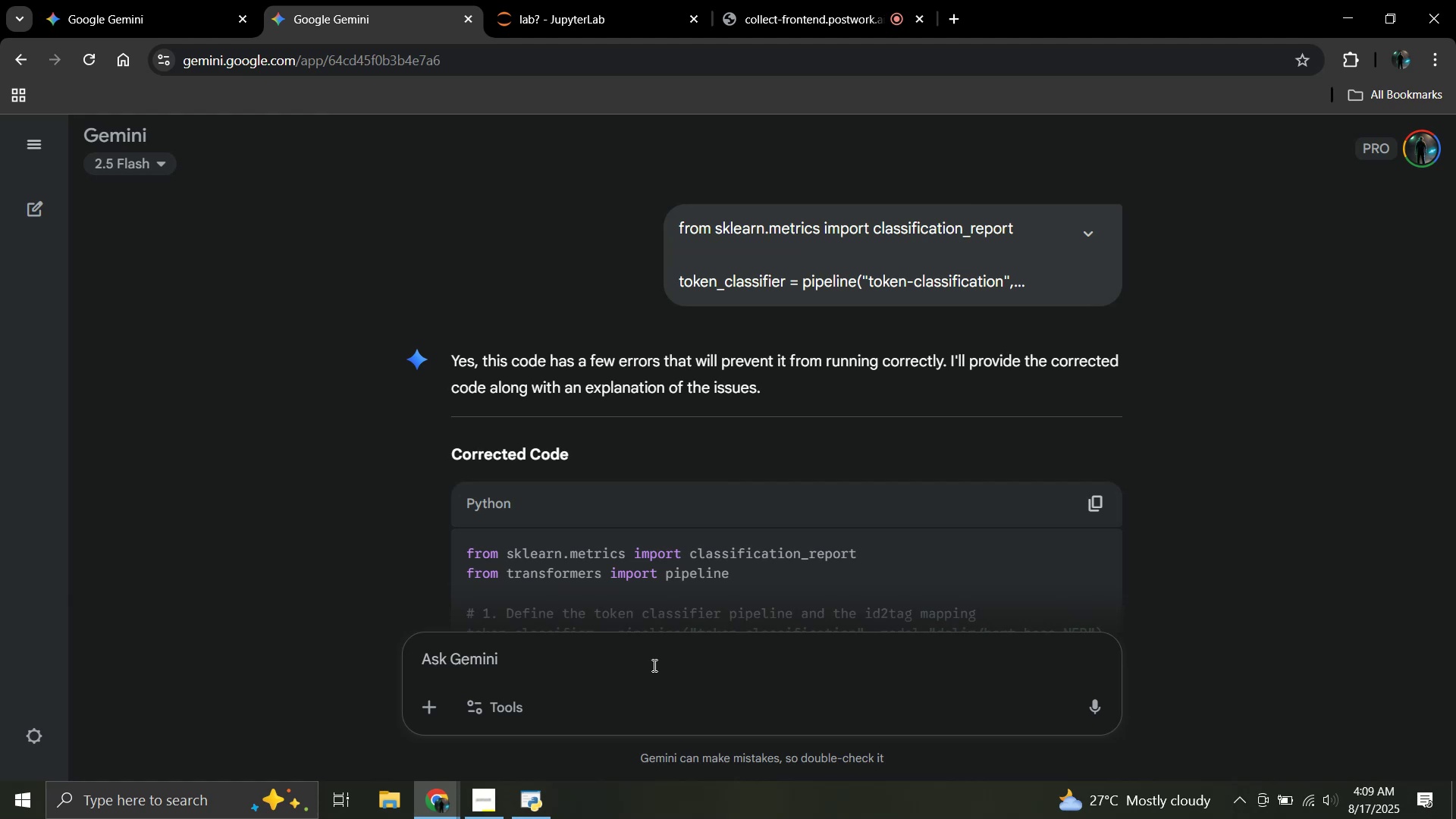 
wait(28.31)
 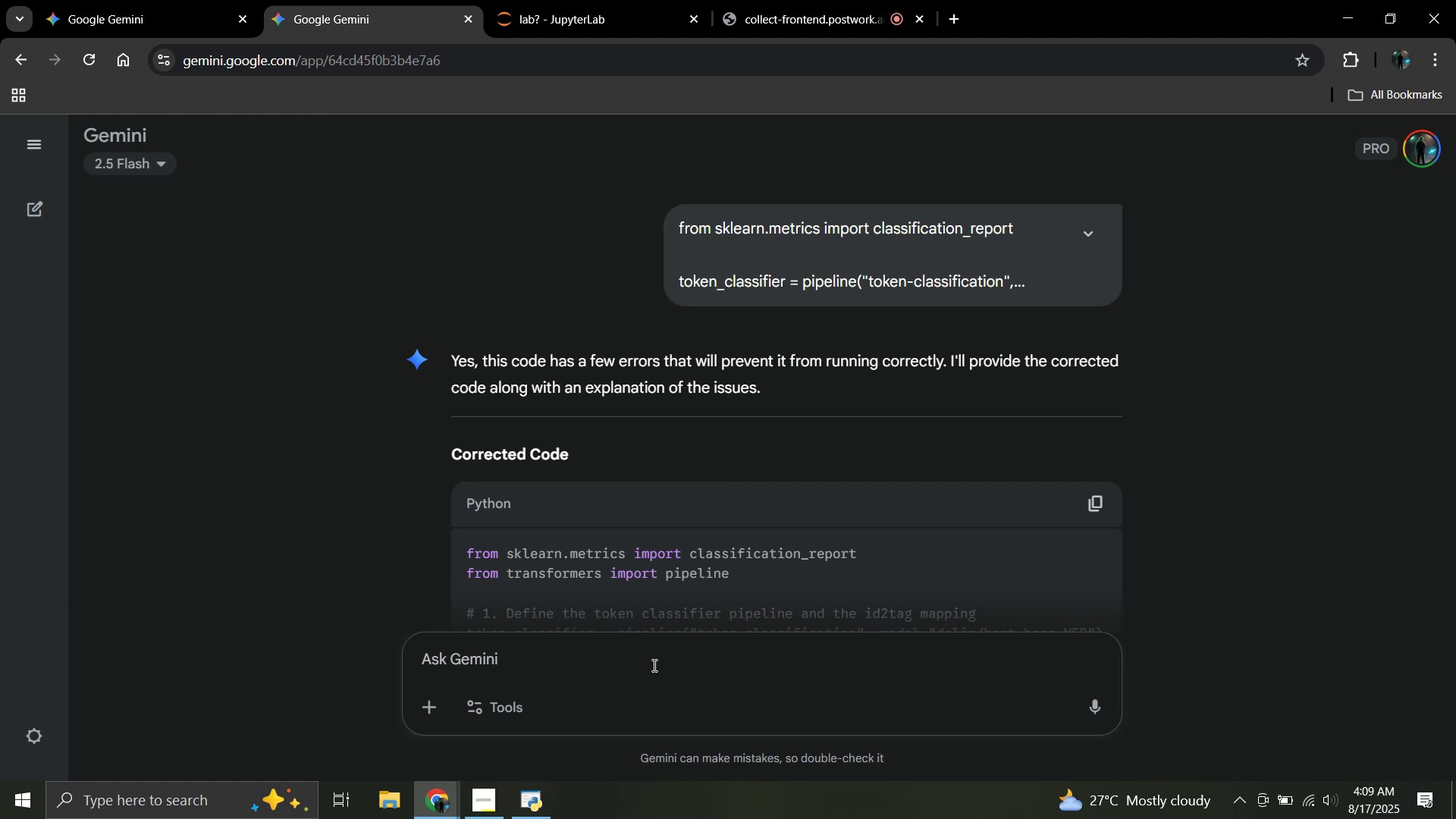 
scroll: coordinate [1000, 312], scroll_direction: down, amount: 9.0
 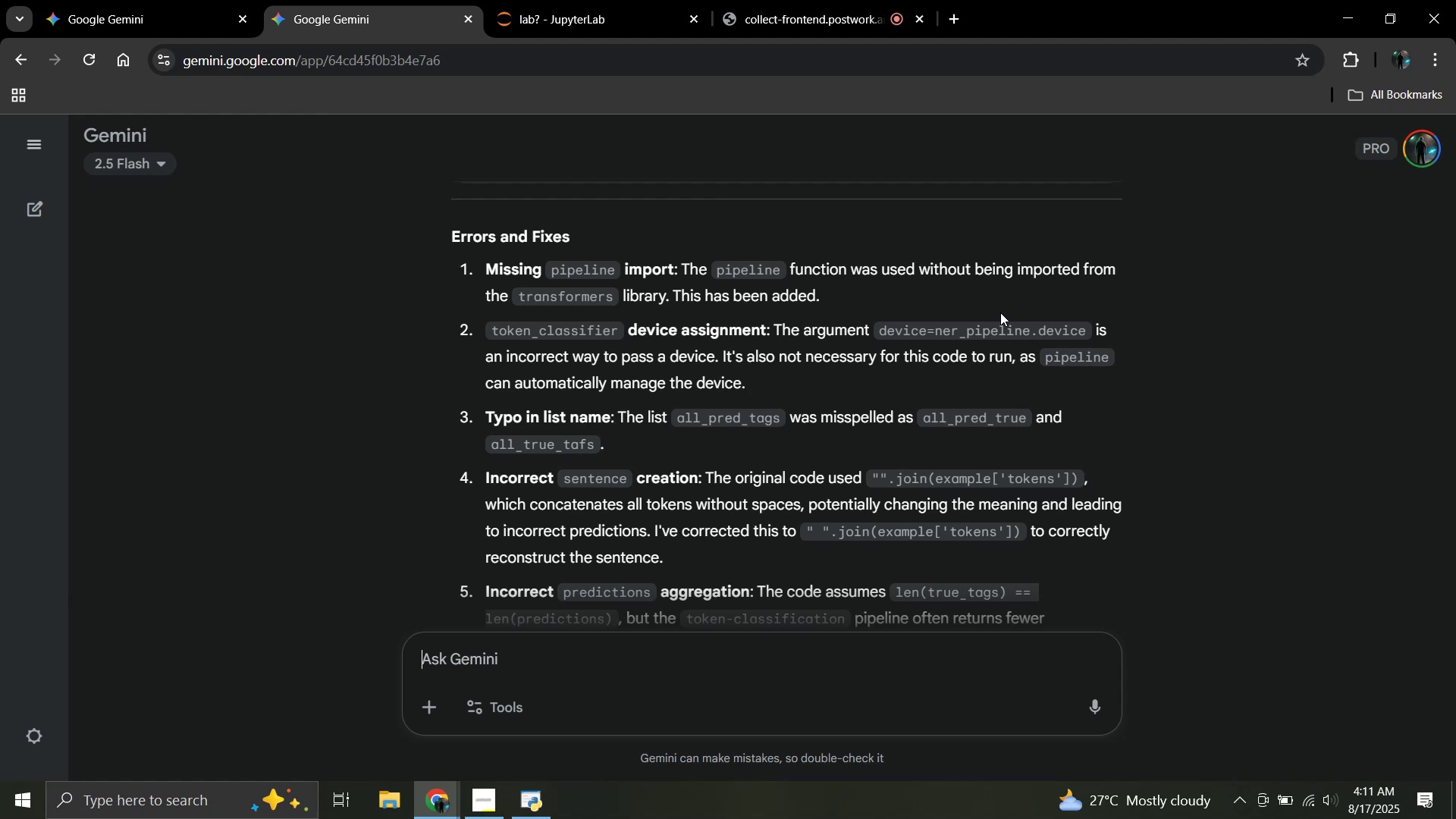 
wait(101.98)
 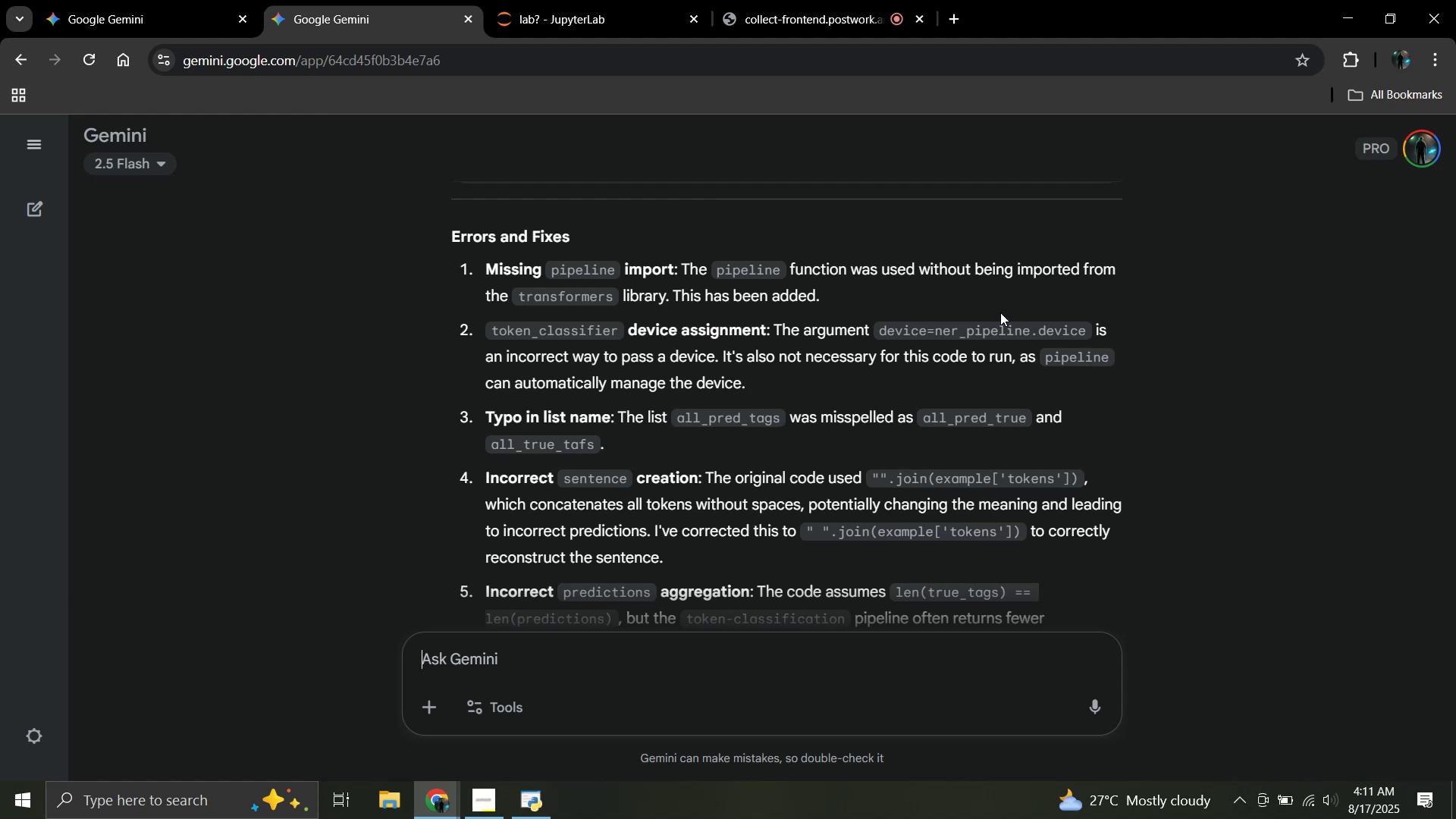 
scroll: coordinate [774, 514], scroll_direction: up, amount: 3.0
 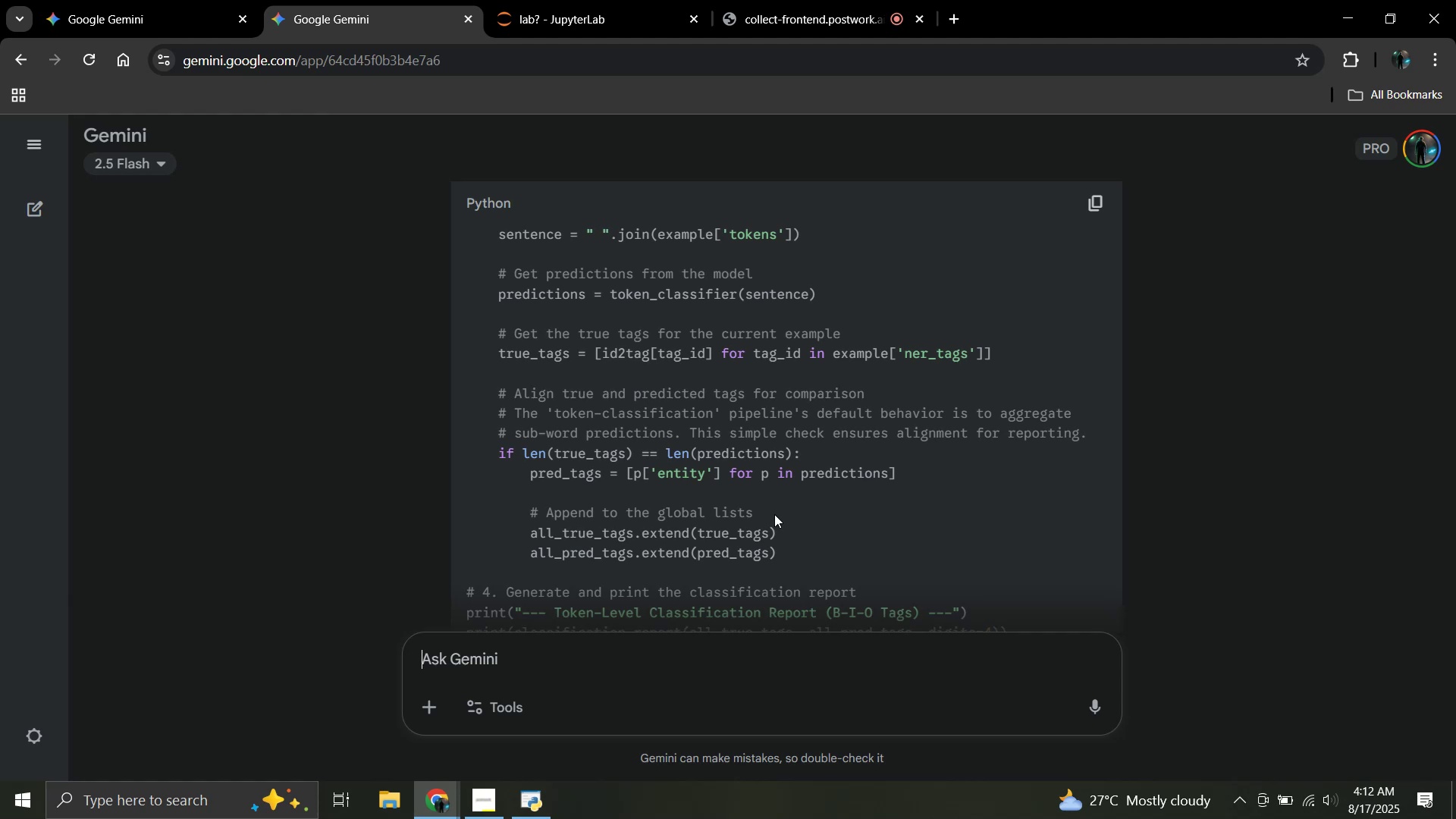 
wait(72.22)
 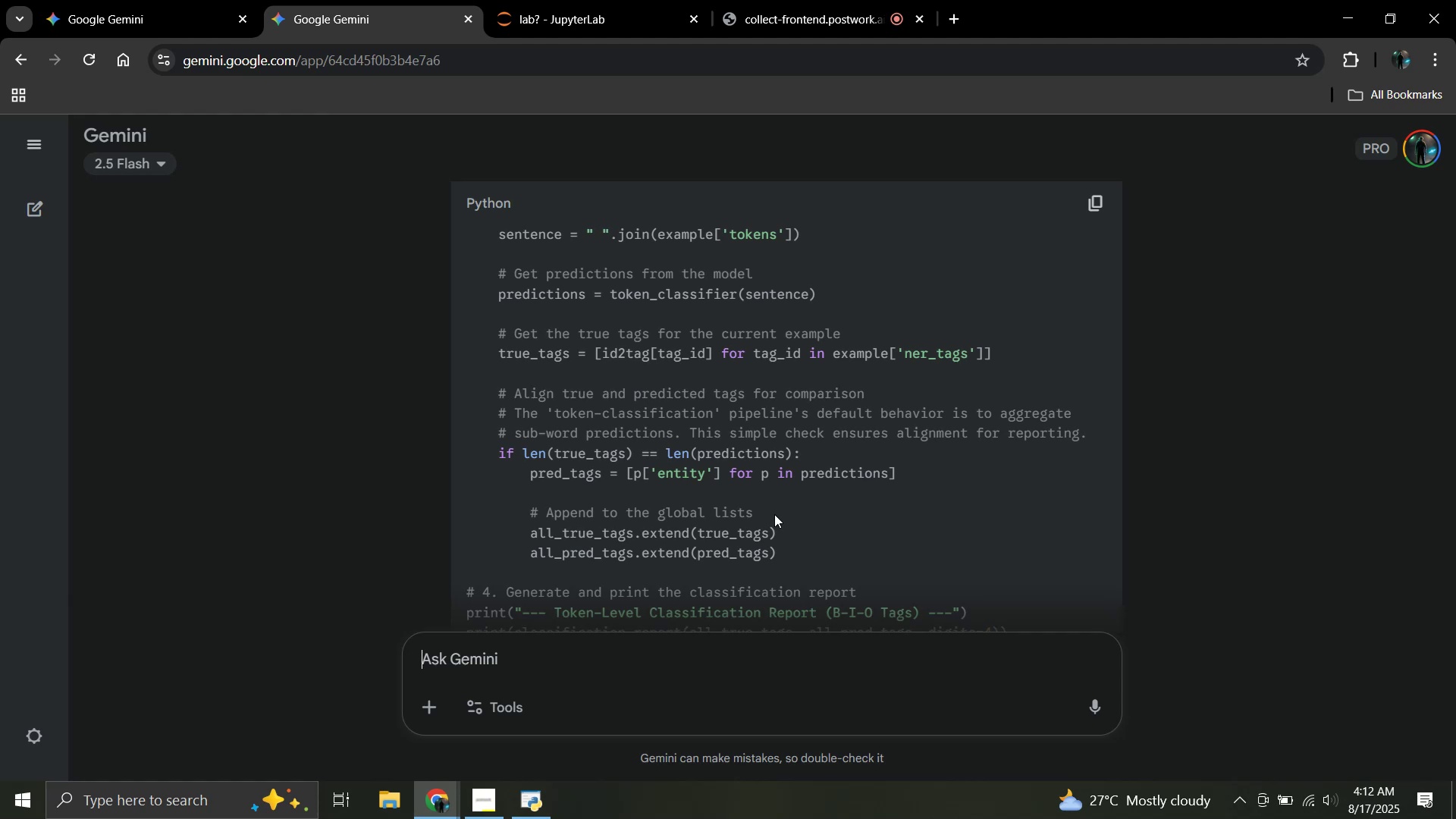 
left_click([1100, 206])
 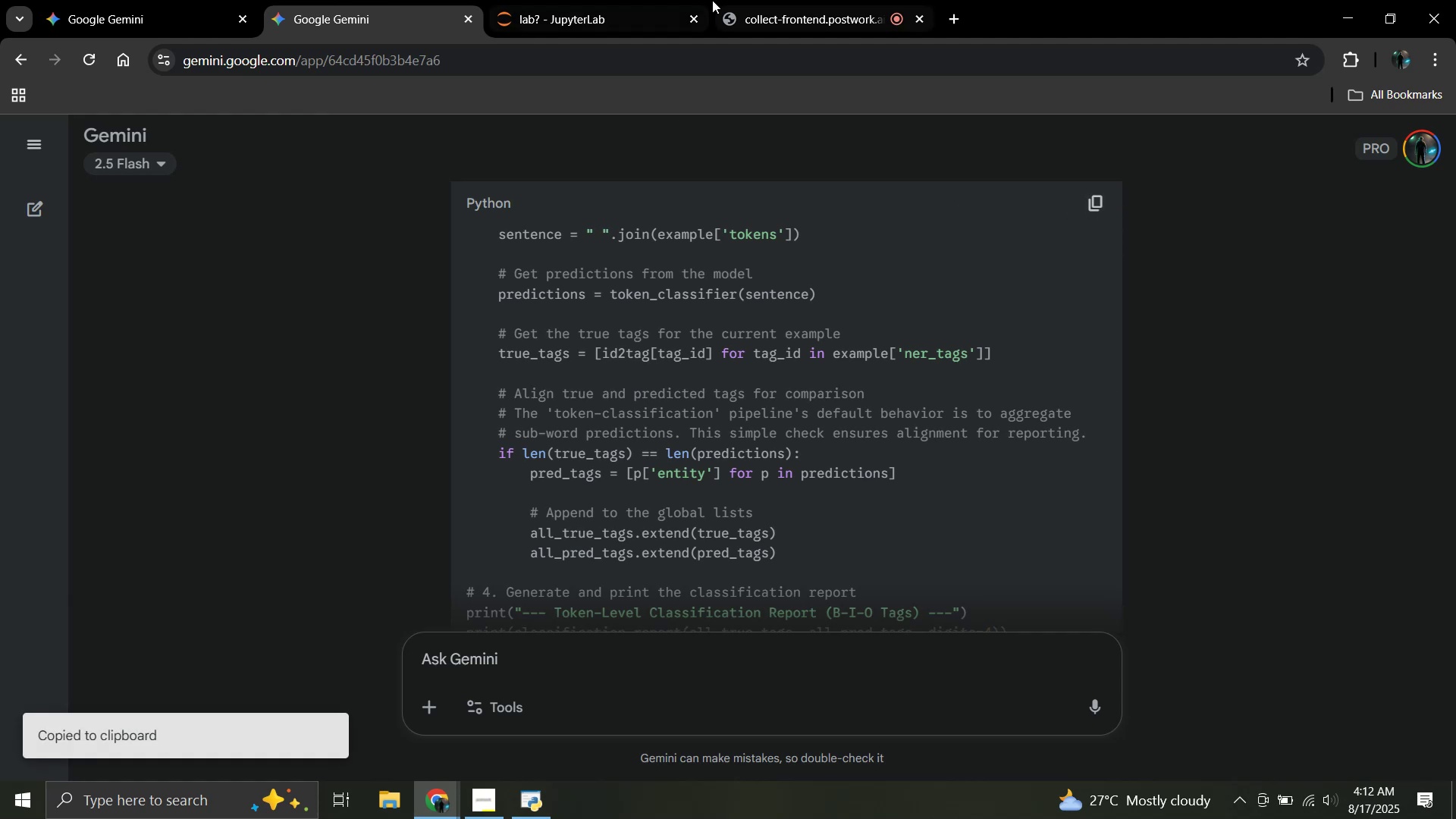 
left_click([601, 2])
 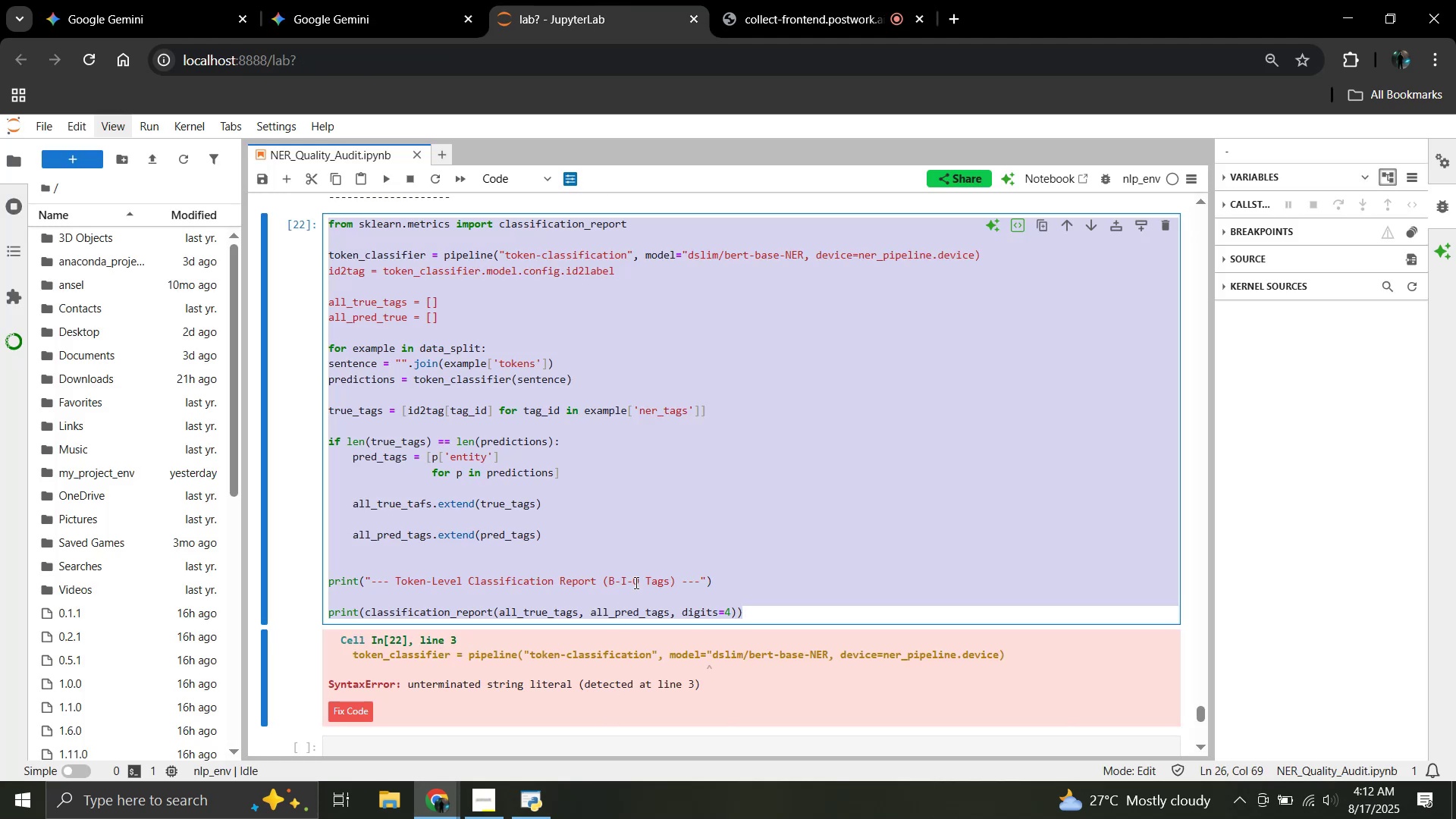 
key(Control+V)
 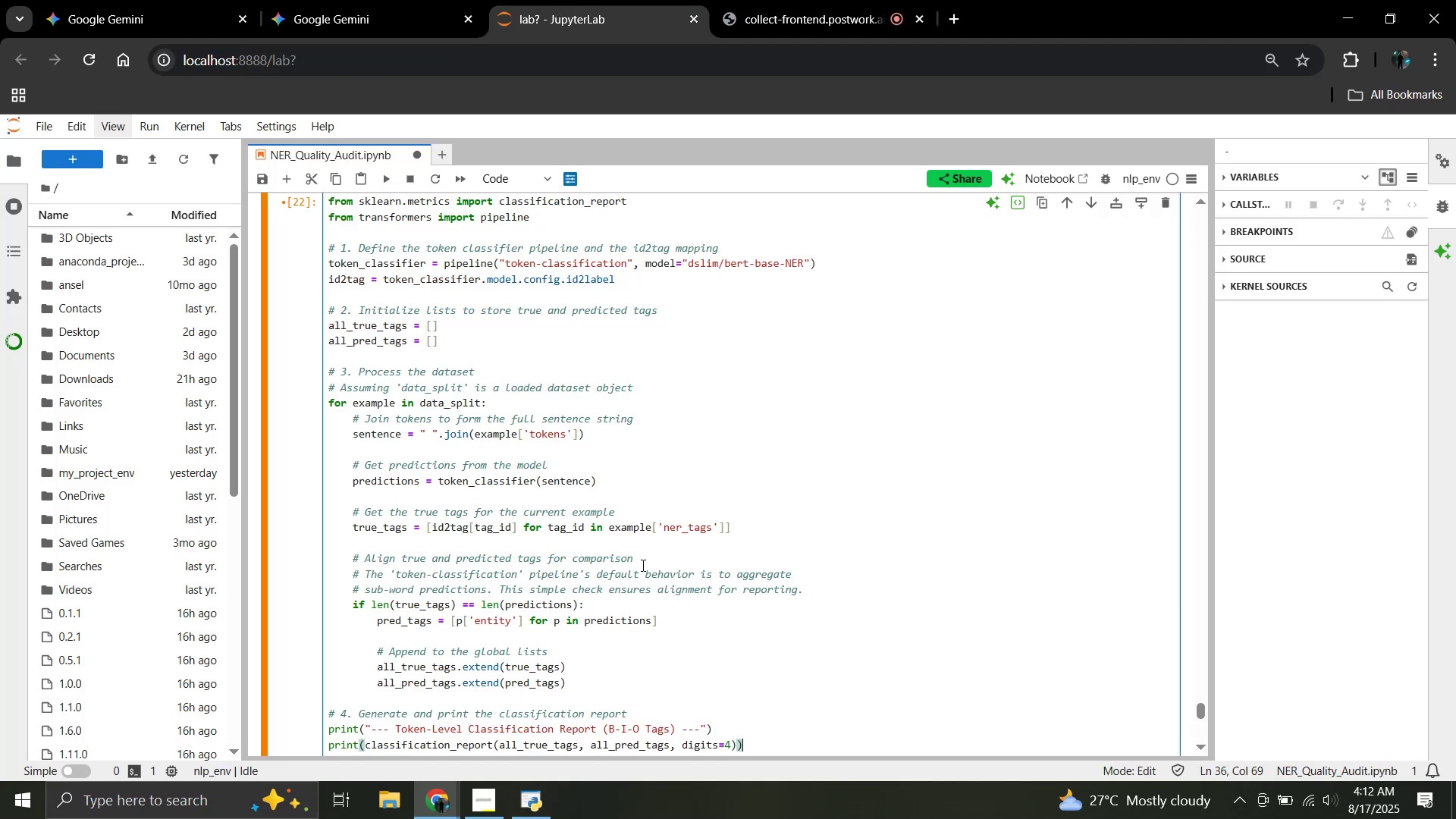 
scroll: coordinate [642, 565], scroll_direction: down, amount: 2.0
 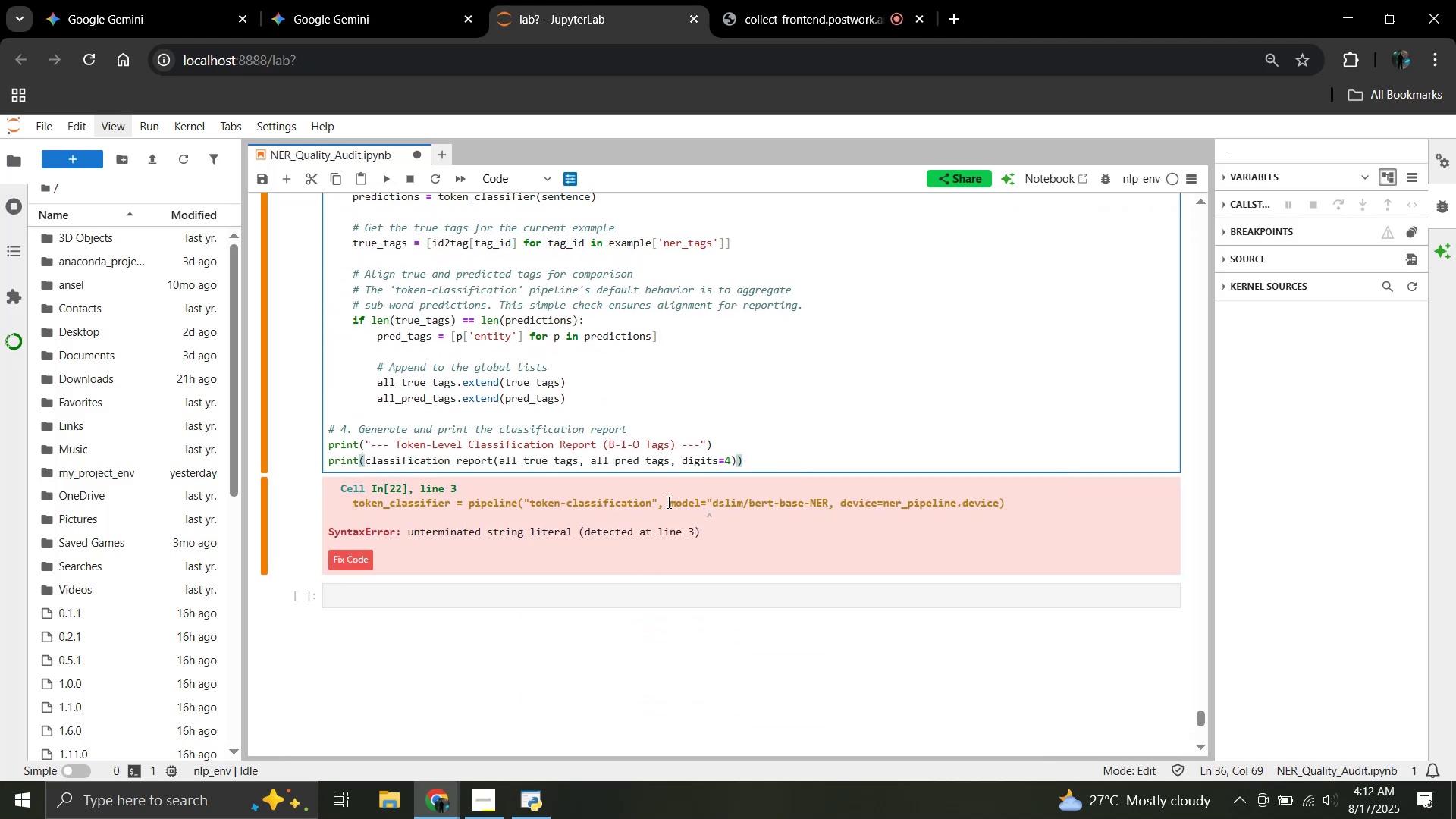 
scroll: coordinate [717, 392], scroll_direction: up, amount: 2.0
 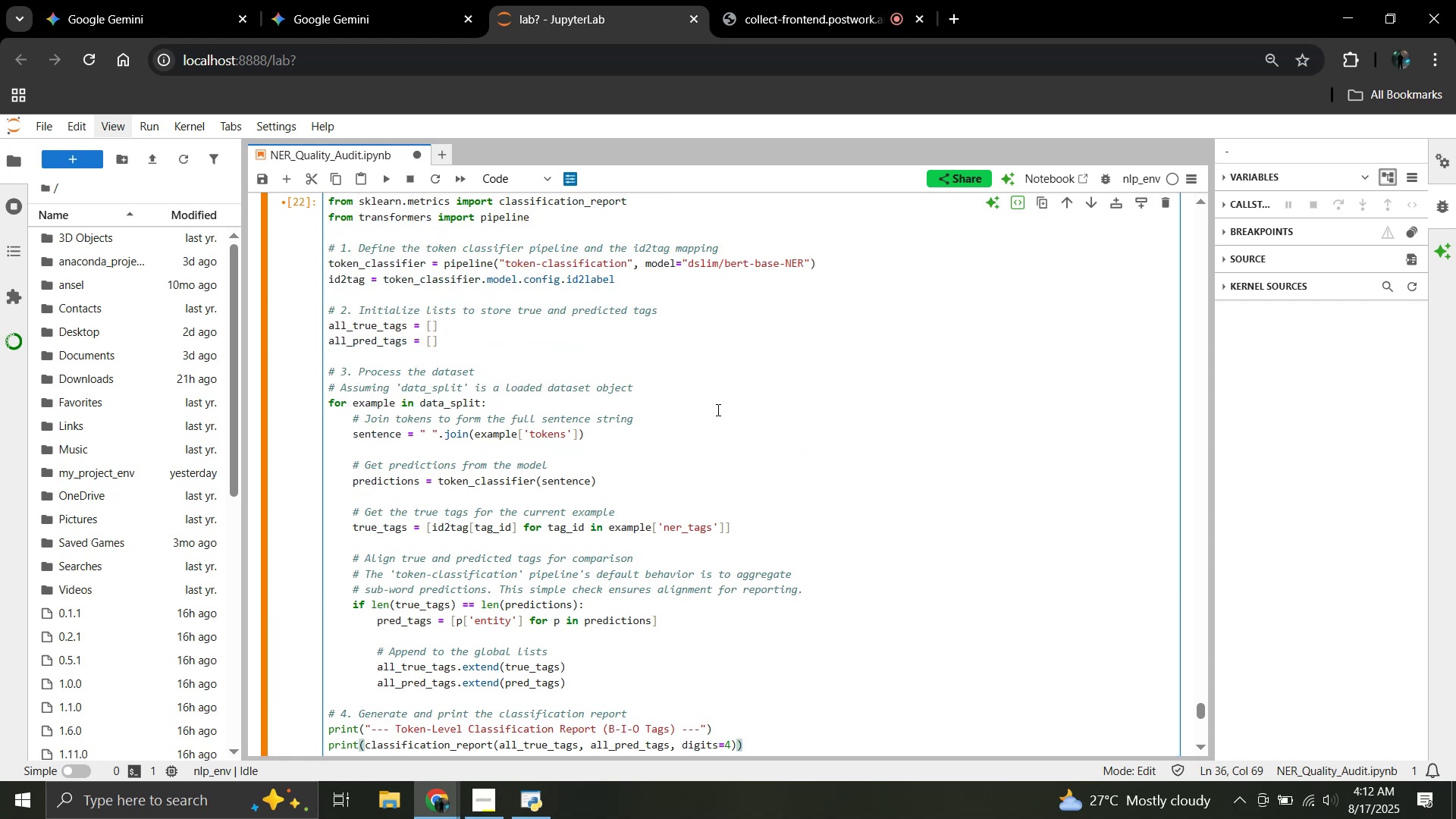 
key(Shift+Enter)
 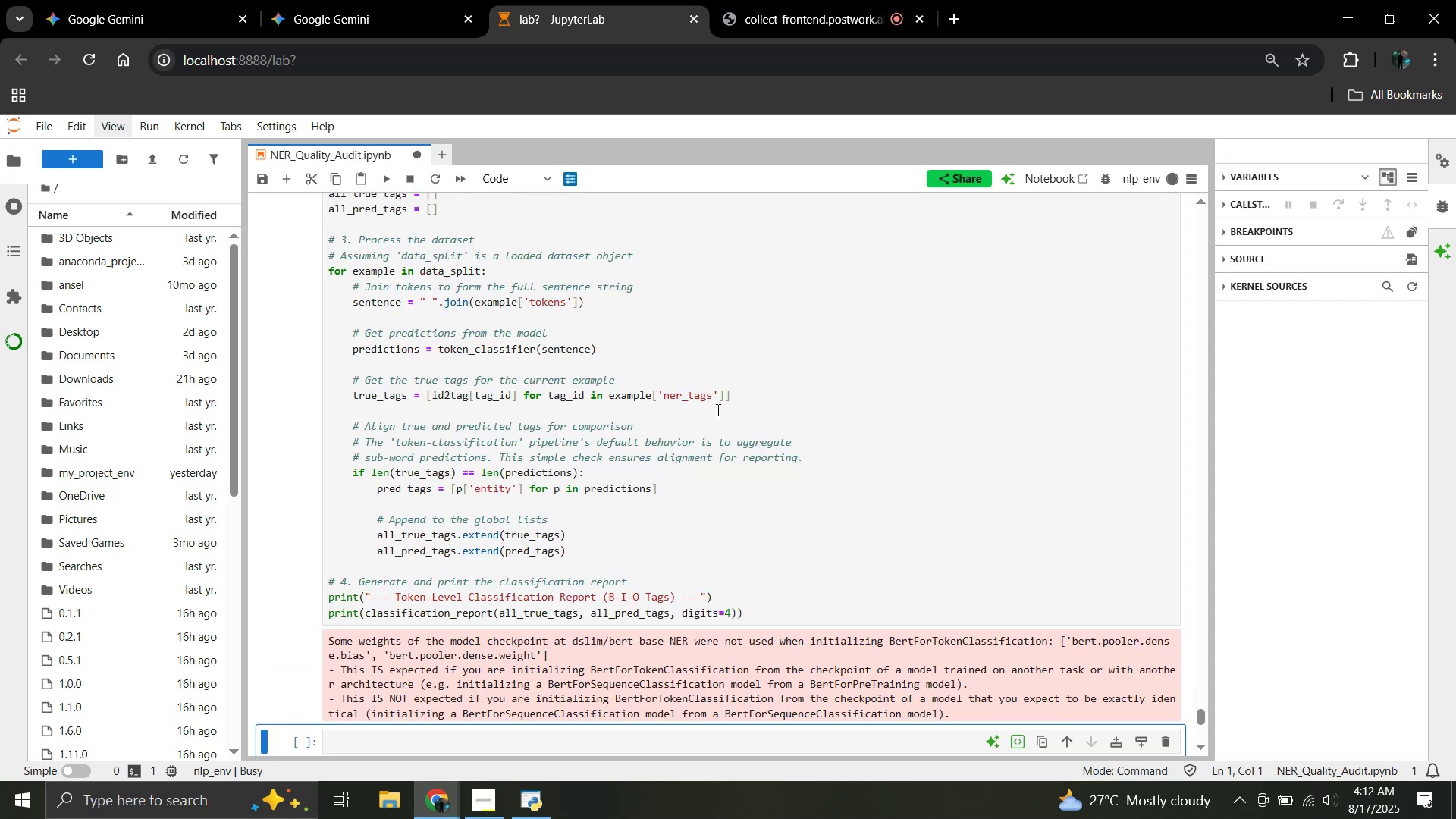 
scroll: coordinate [717, 410], scroll_direction: none, amount: 0.0
 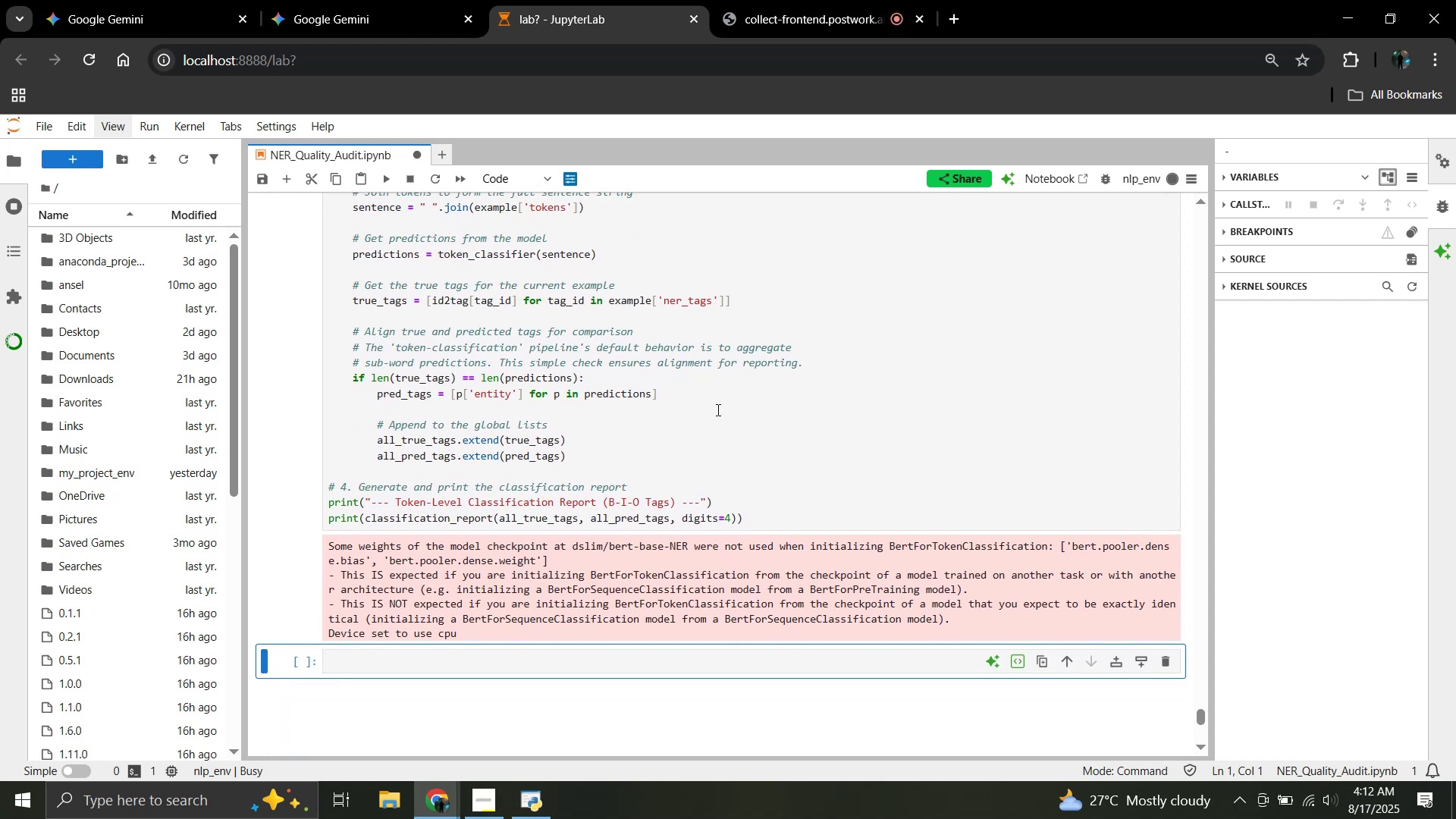 
scroll: coordinate [717, 410], scroll_direction: down, amount: 1.0
 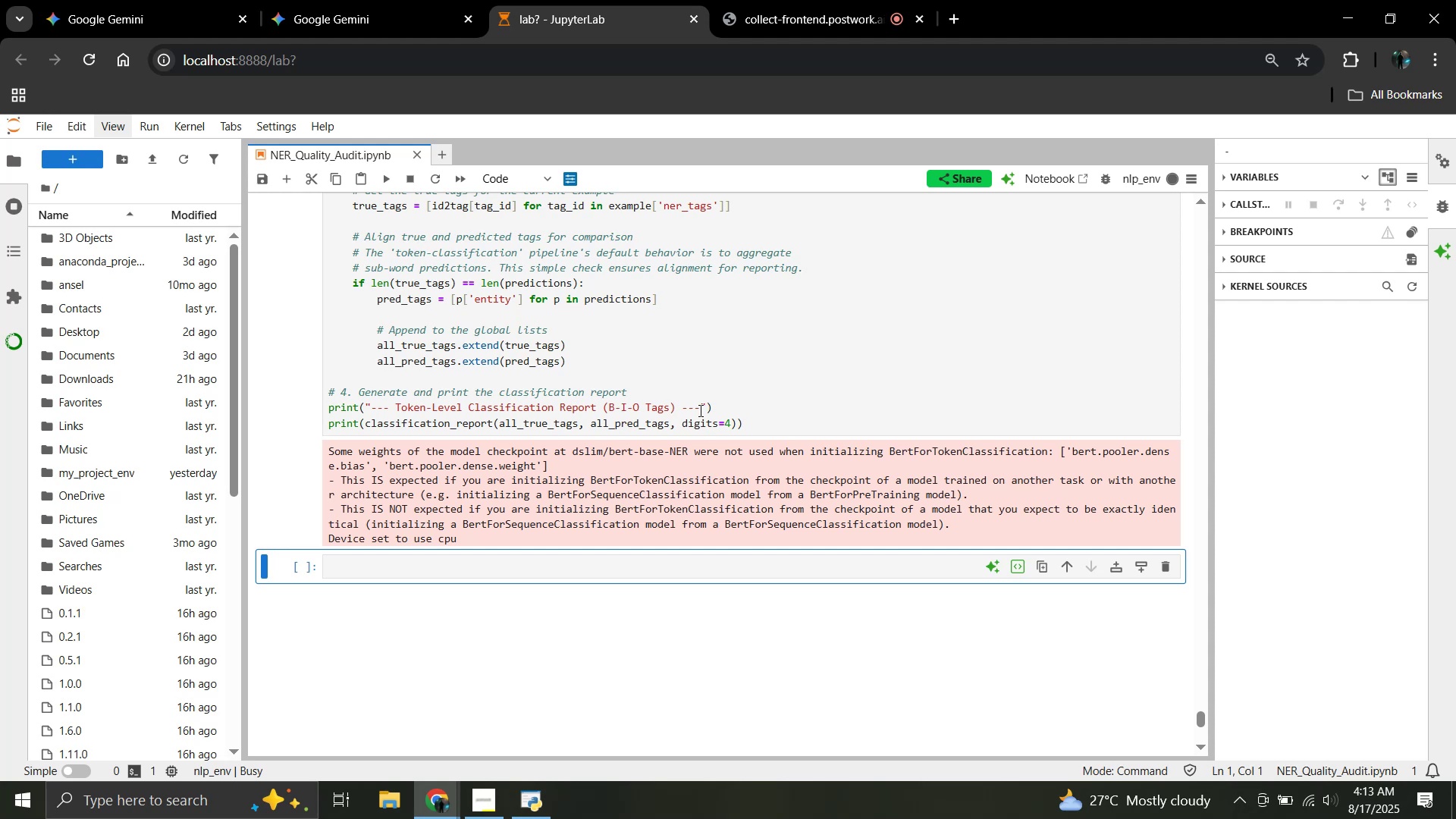 
wait(25.82)
 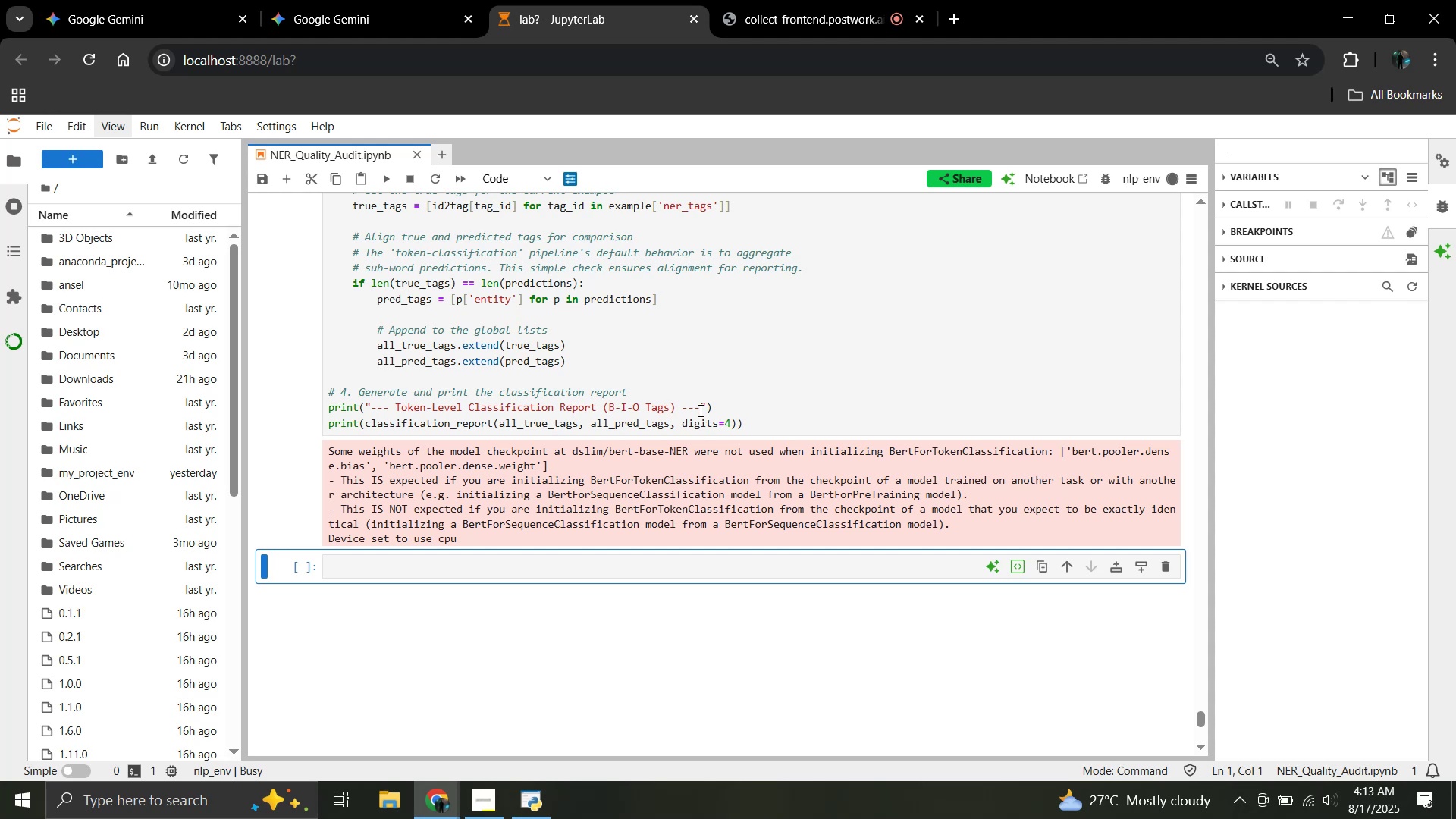 
left_click([696, 353])
 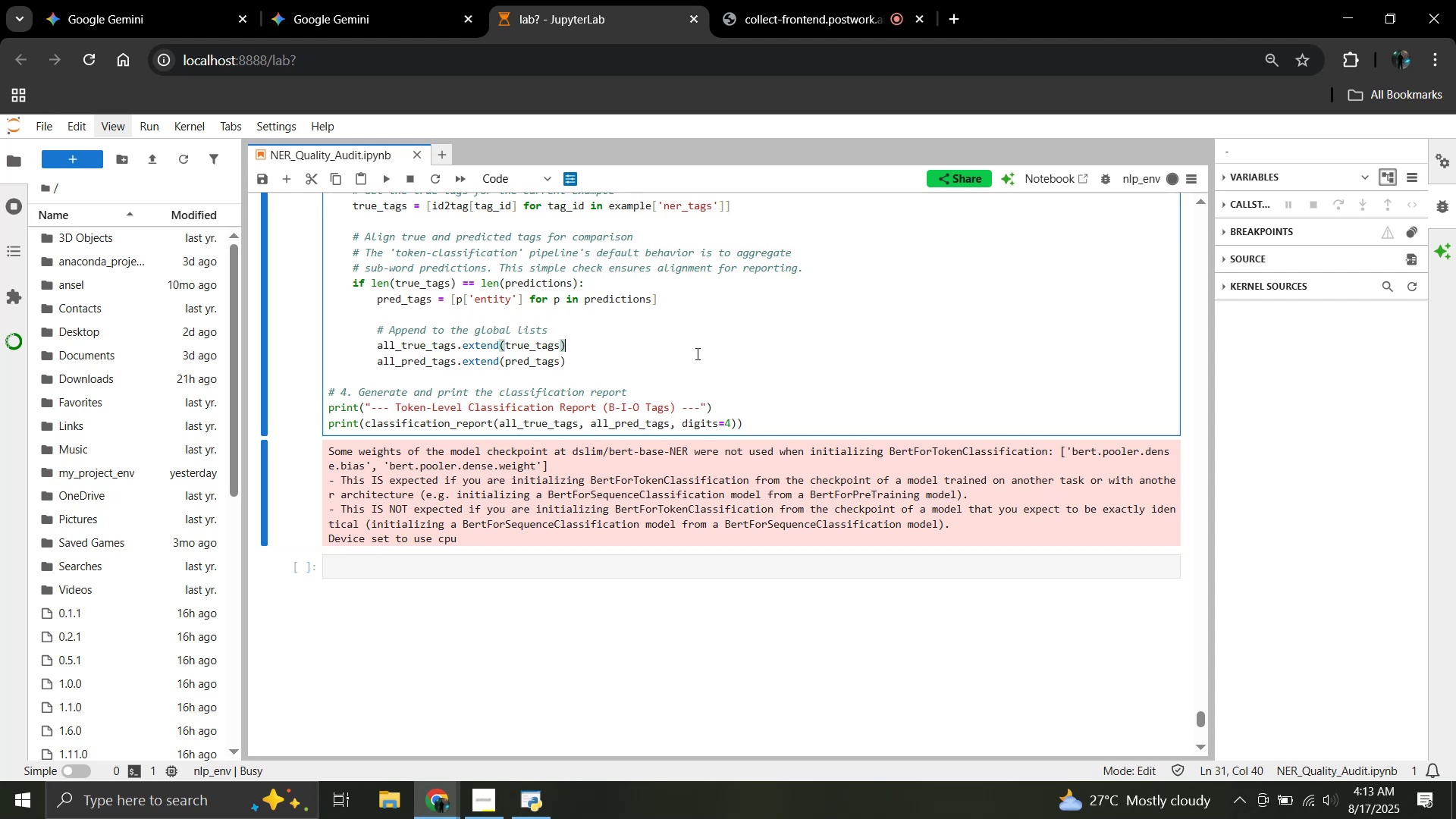 
key(Shift+Enter)
 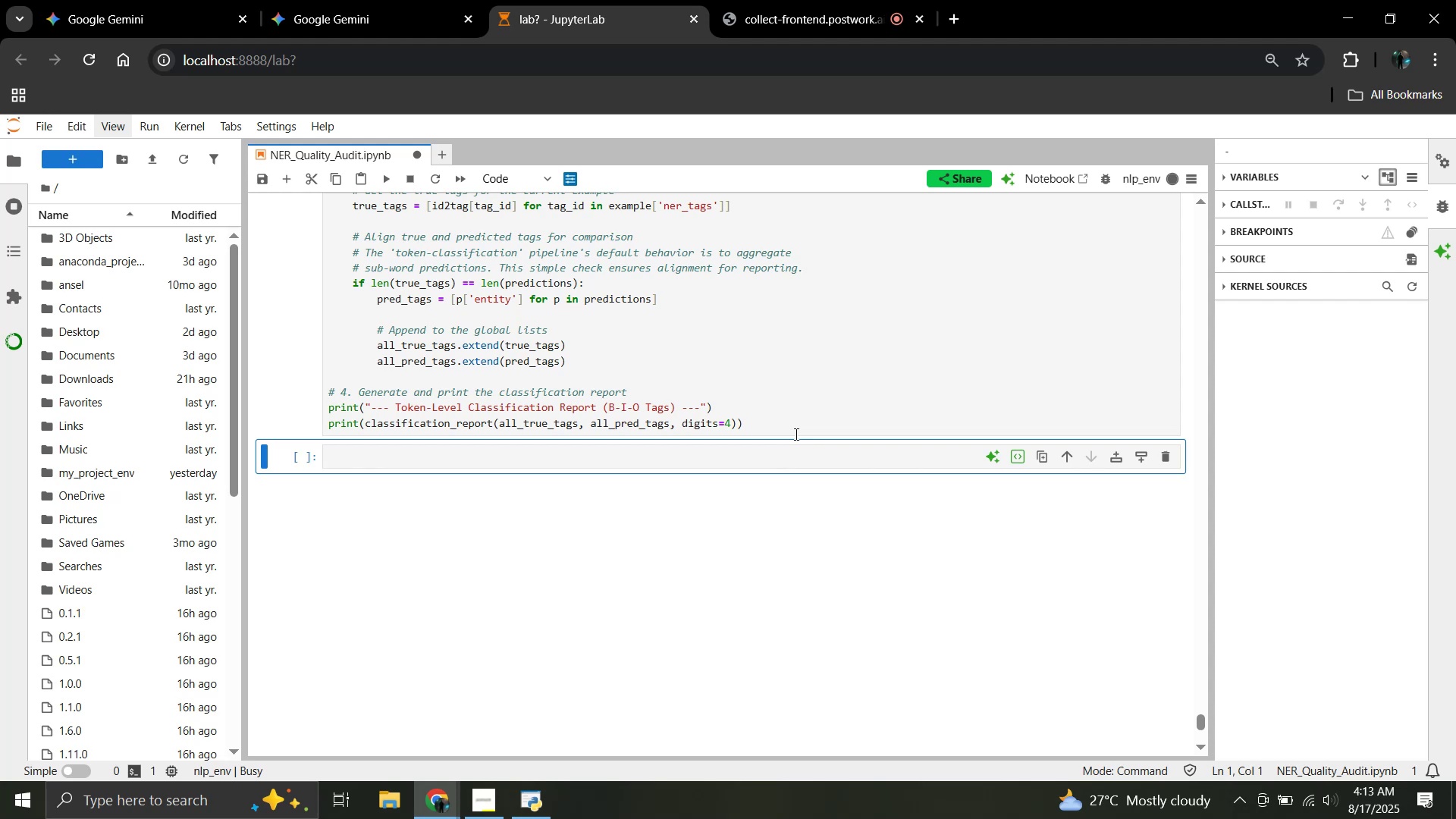 
wait(16.52)
 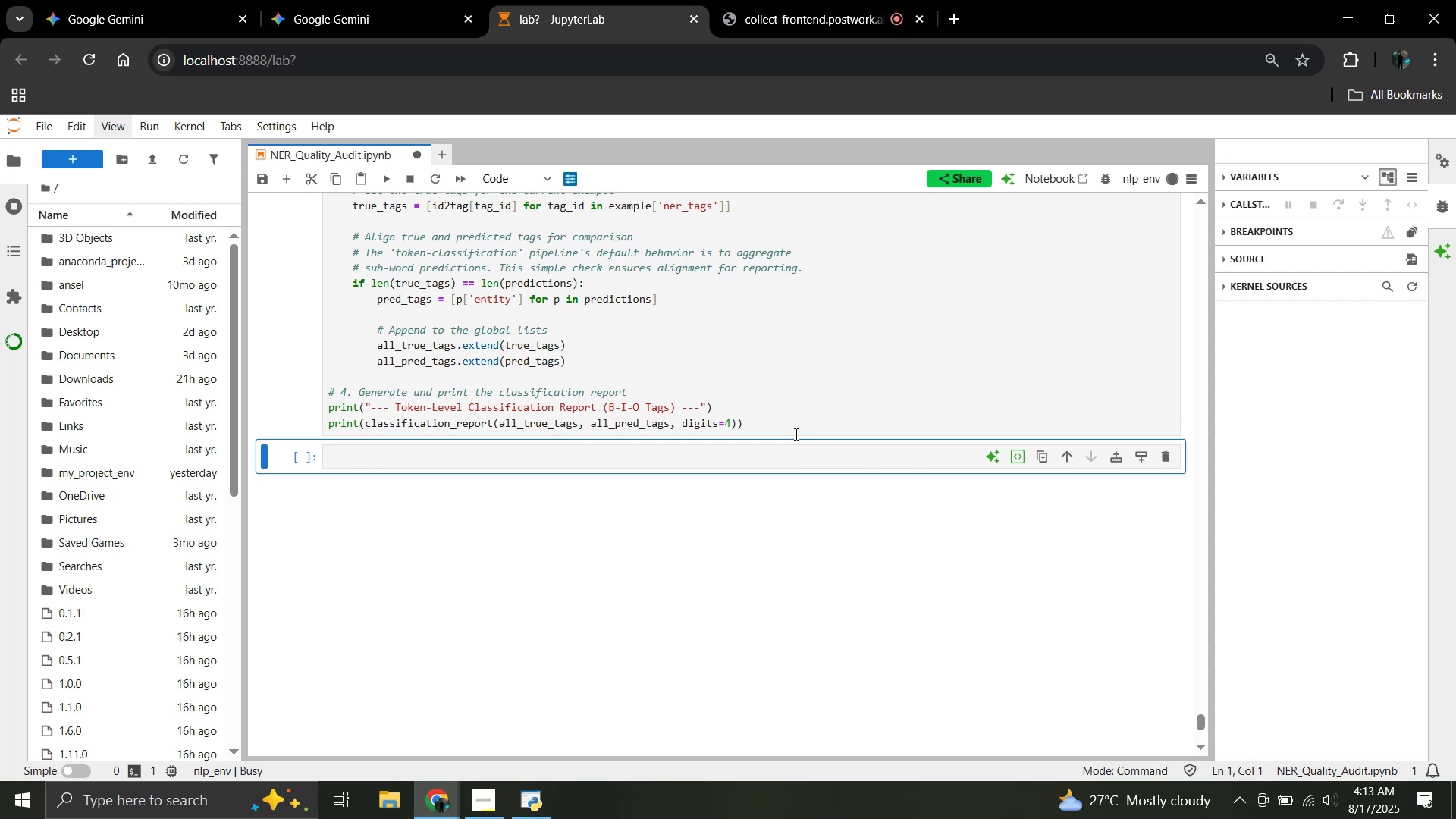 
scroll: coordinate [795, 435], scroll_direction: up, amount: 1.0
 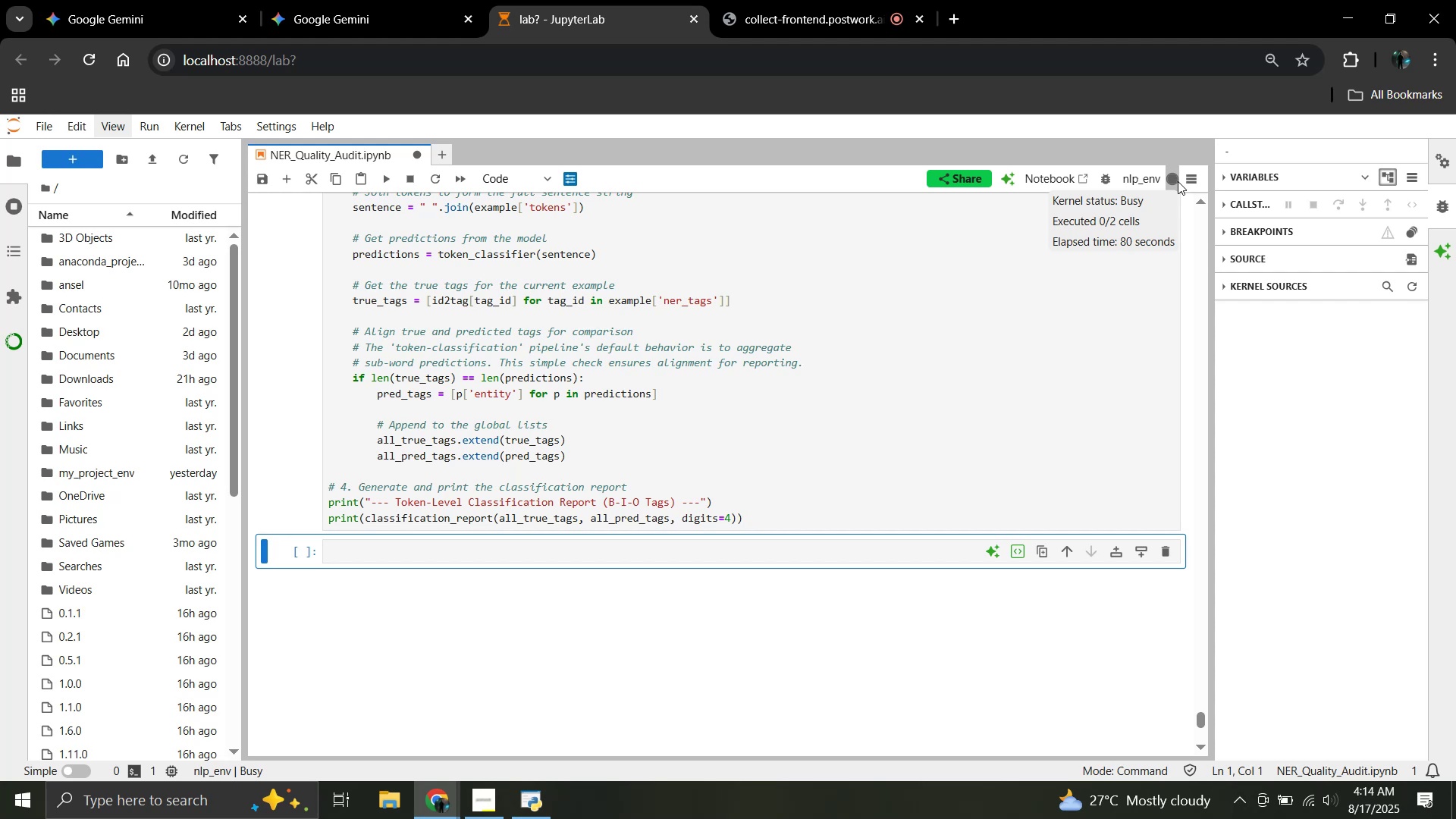 
wait(38.26)
 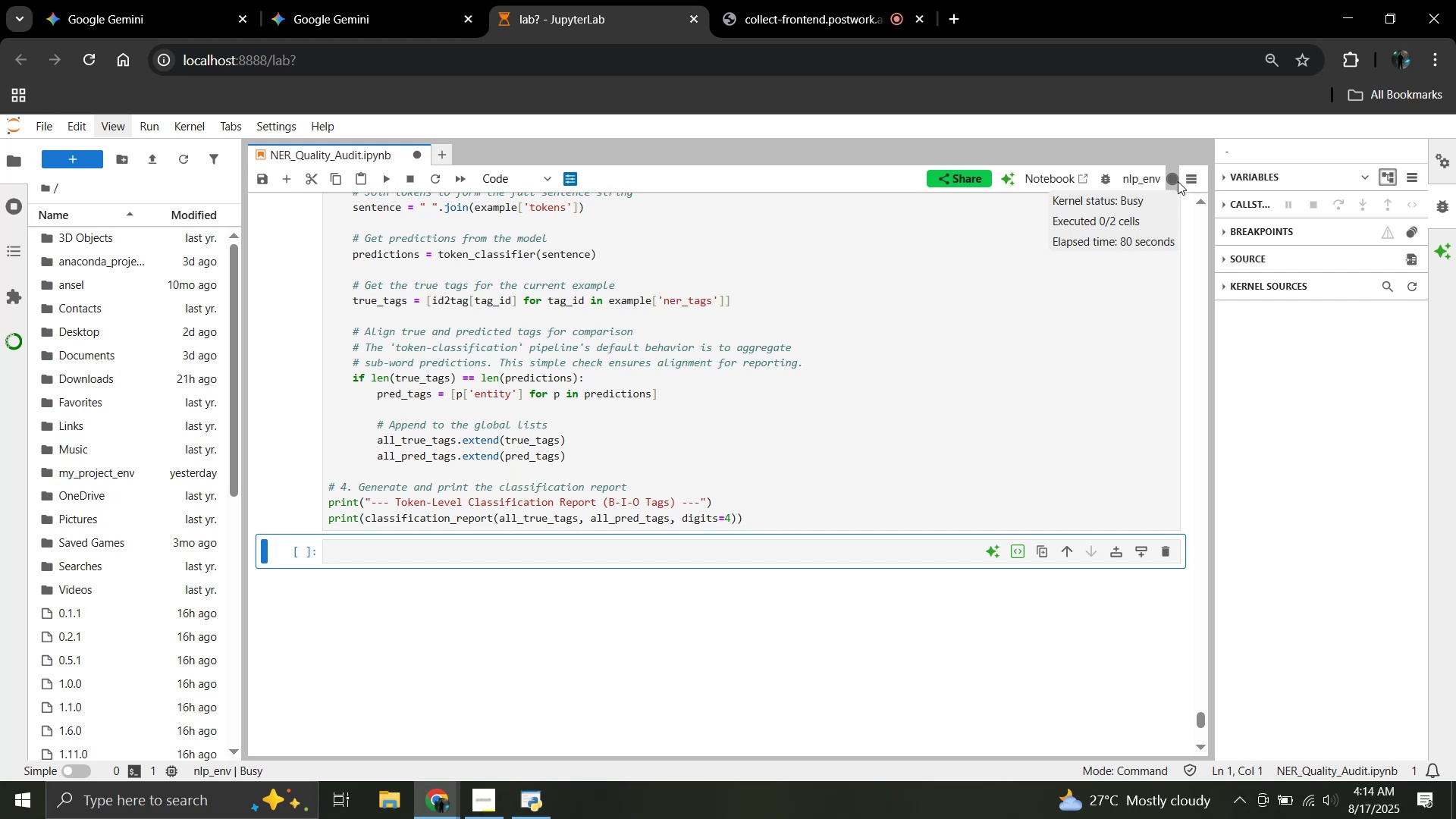 
scroll: coordinate [476, 539], scroll_direction: up, amount: 6.0
 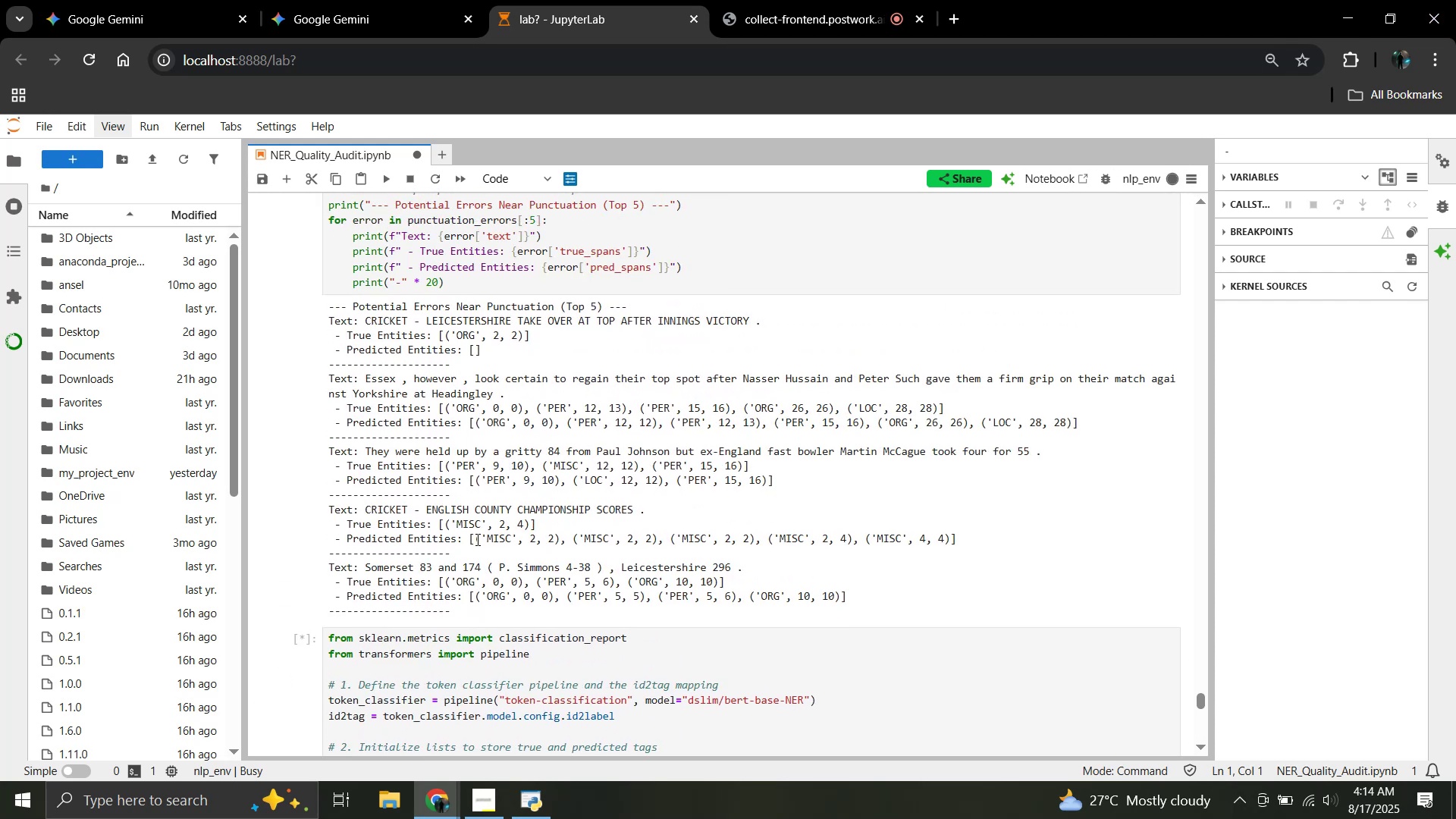 
scroll: coordinate [476, 539], scroll_direction: down, amount: 1.0
 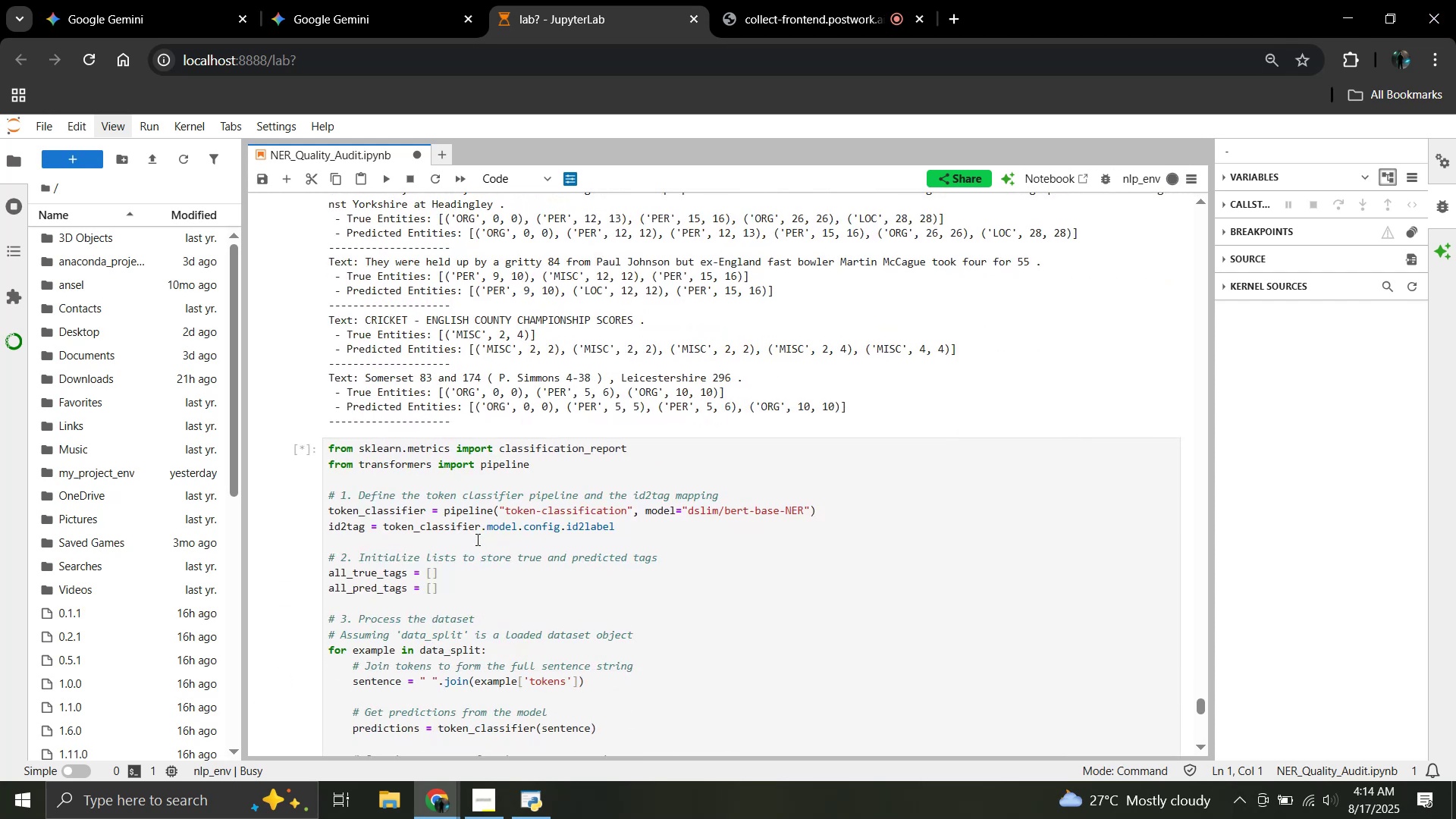 
scroll: coordinate [476, 539], scroll_direction: up, amount: 1.0
 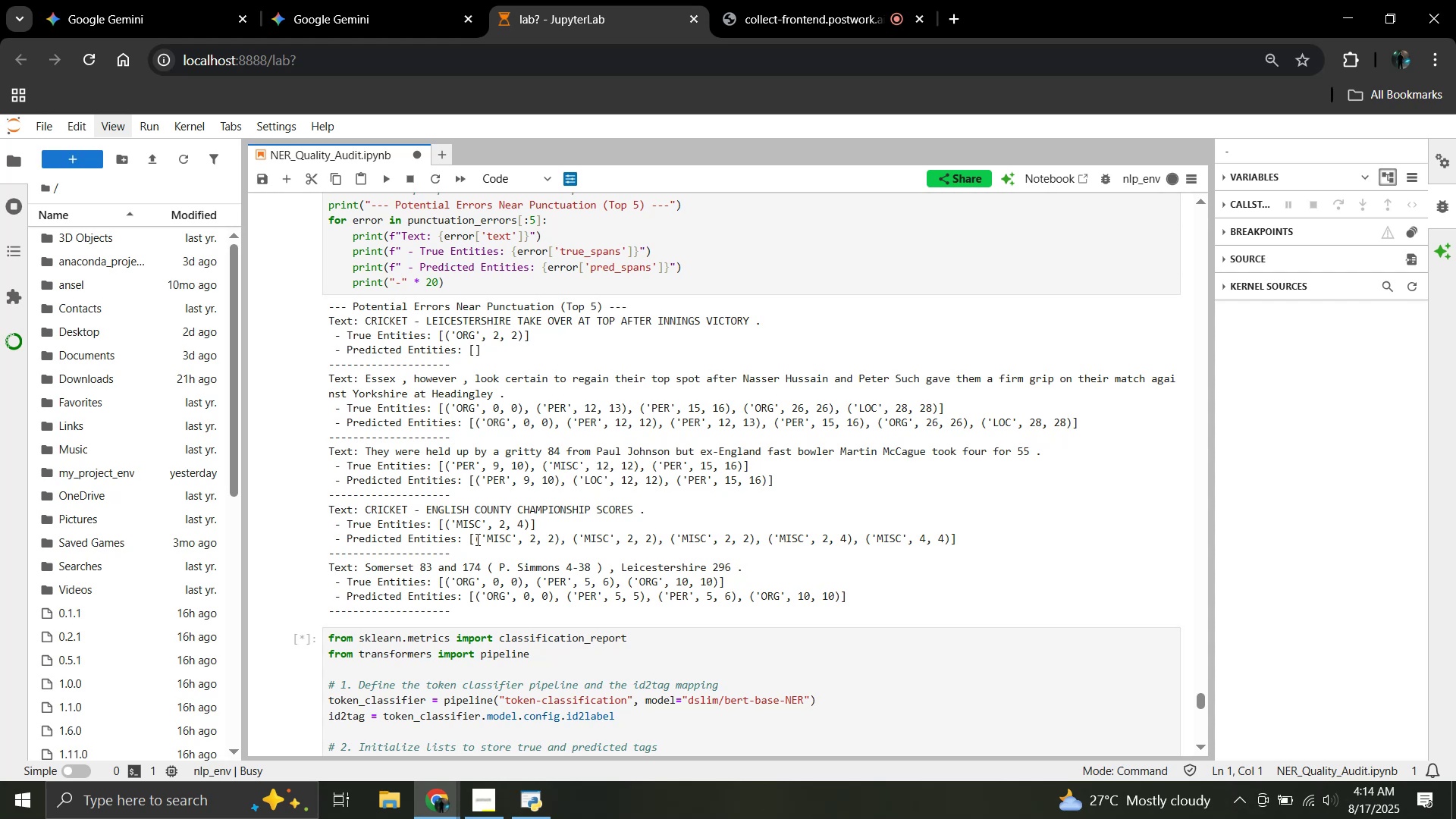 
wait(29.28)
 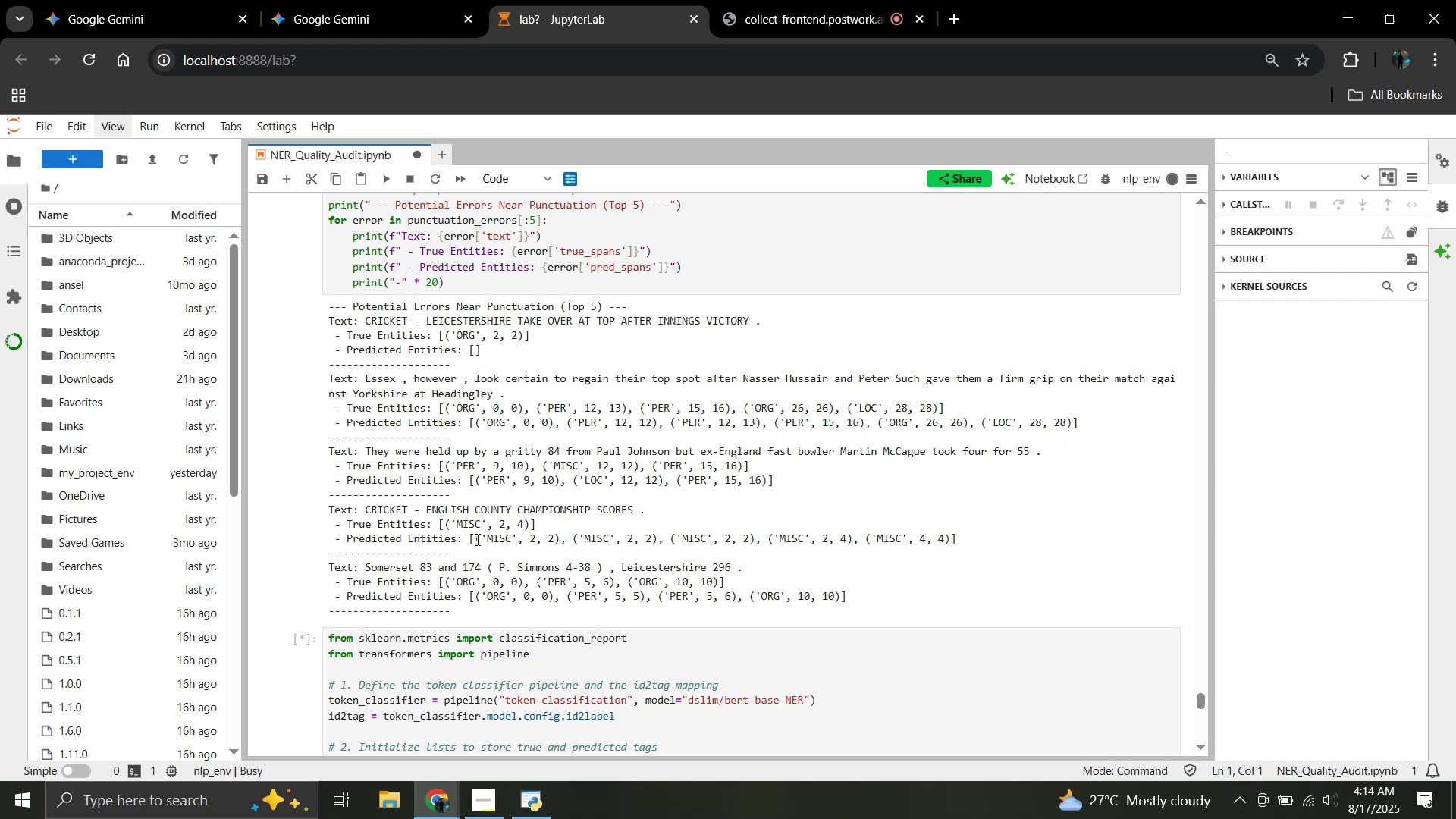 
scroll: coordinate [575, 488], scroll_direction: down, amount: 6.0
 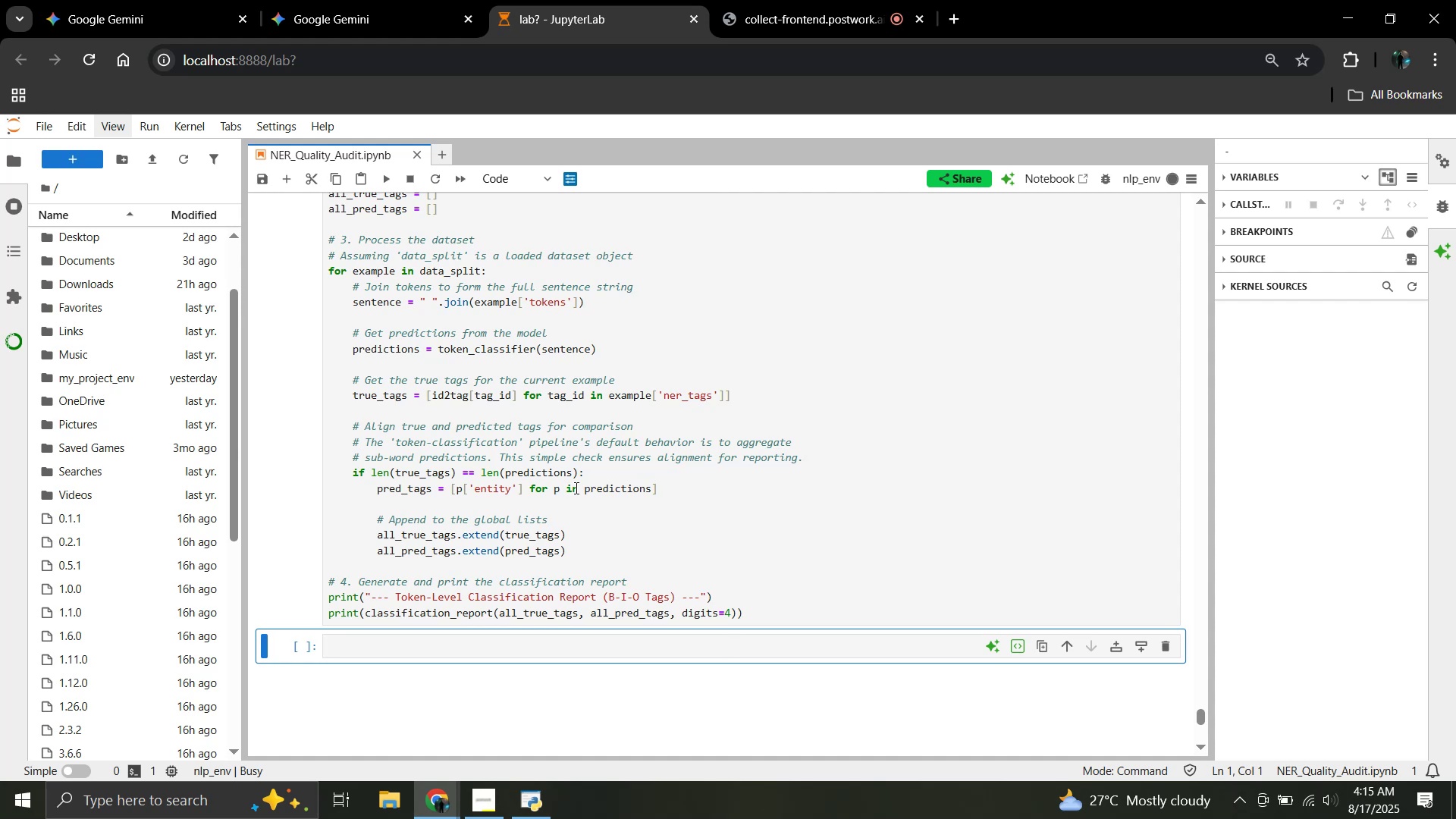 
wait(29.08)
 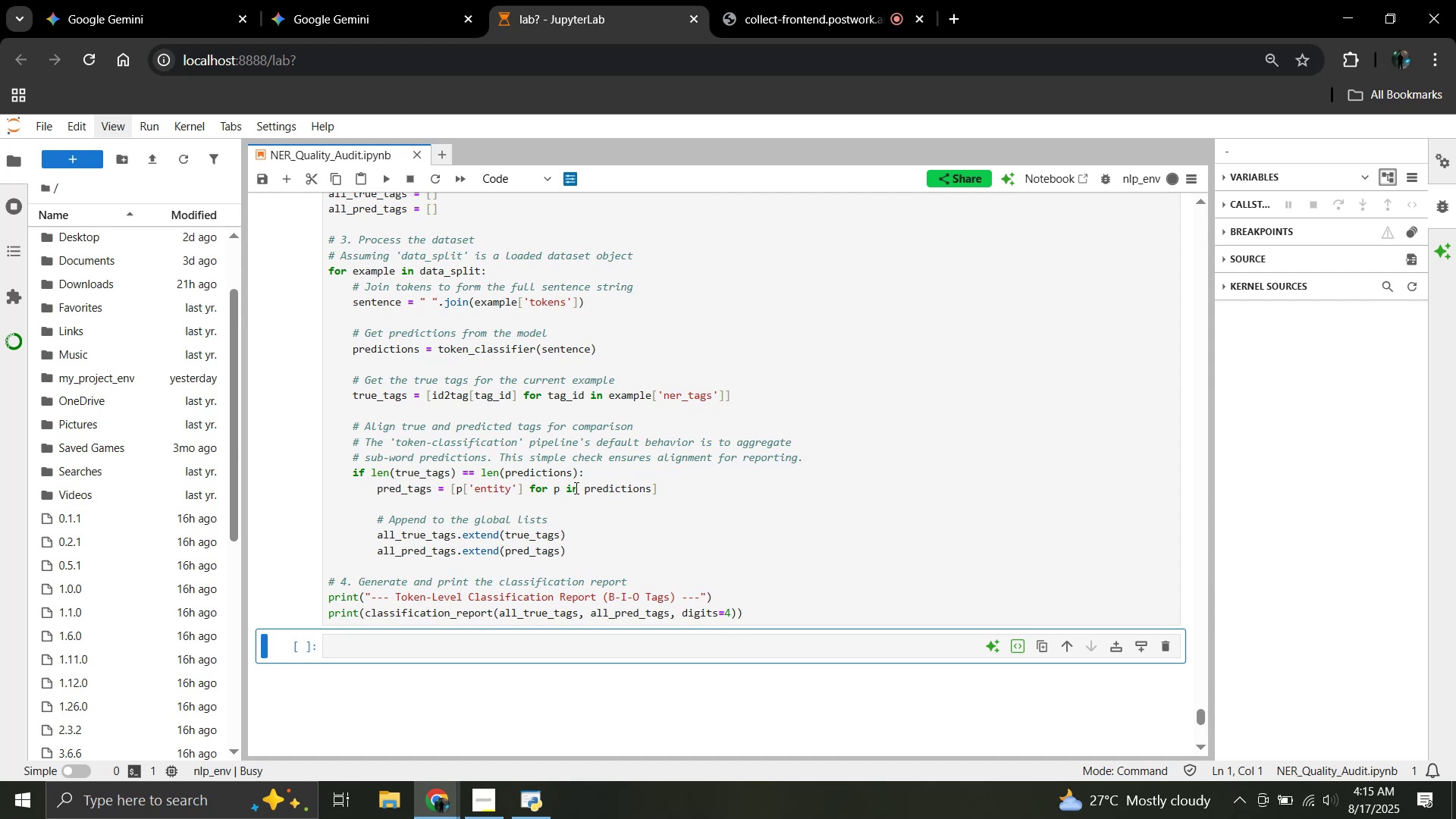 
scroll: coordinate [575, 488], scroll_direction: down, amount: 1.0
 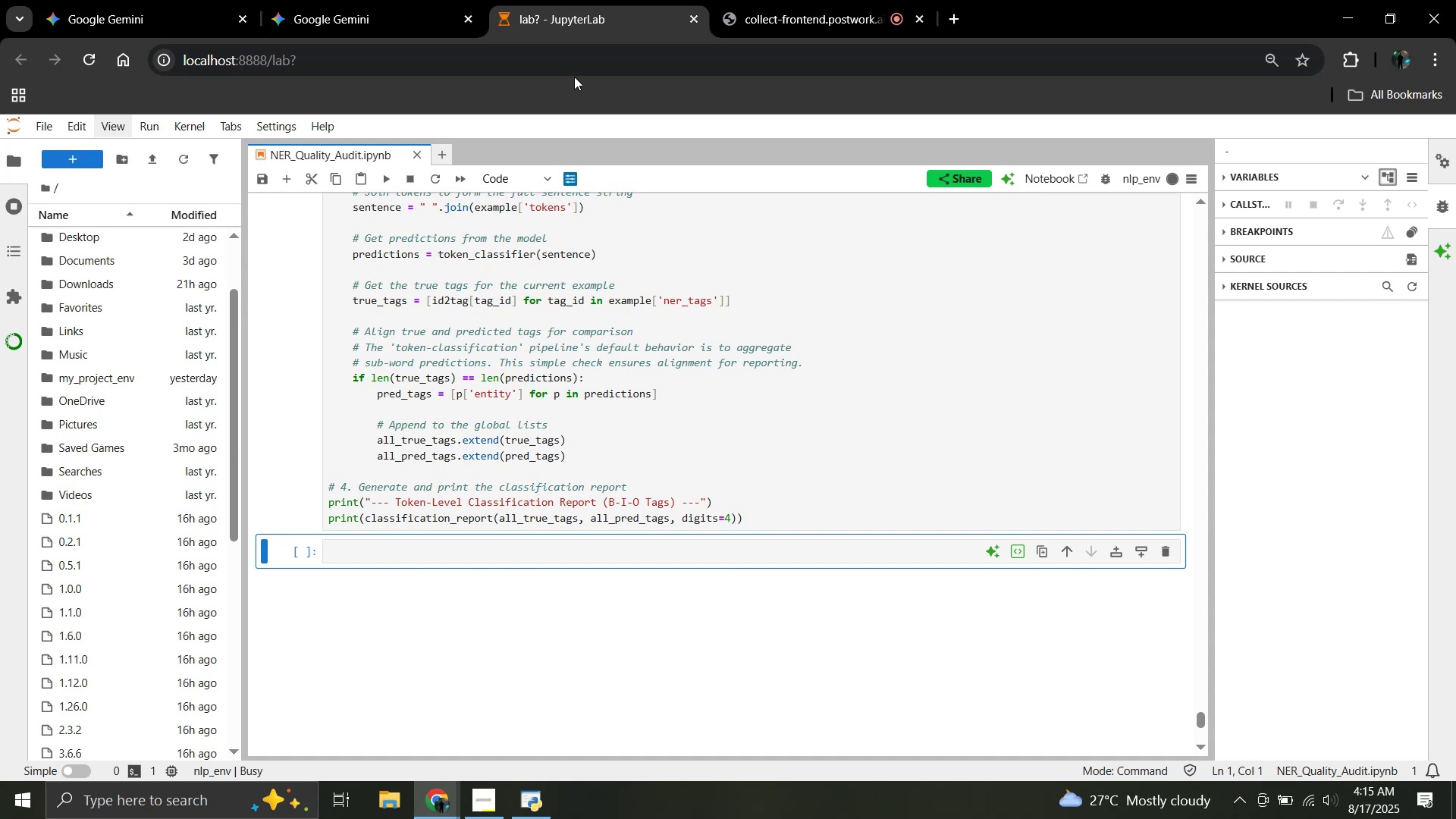 
left_click([541, 363])
 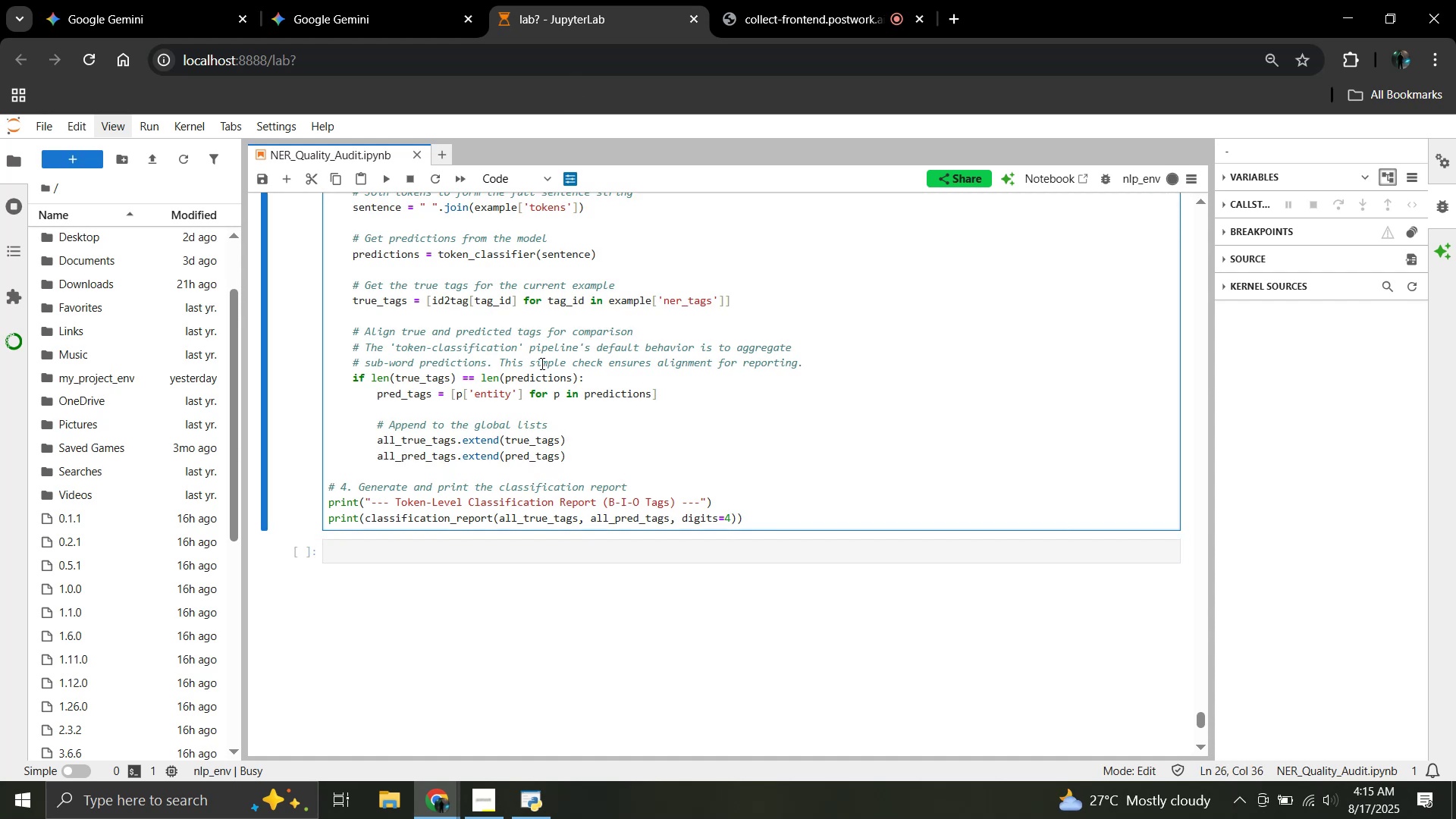 
key(Control+A)
 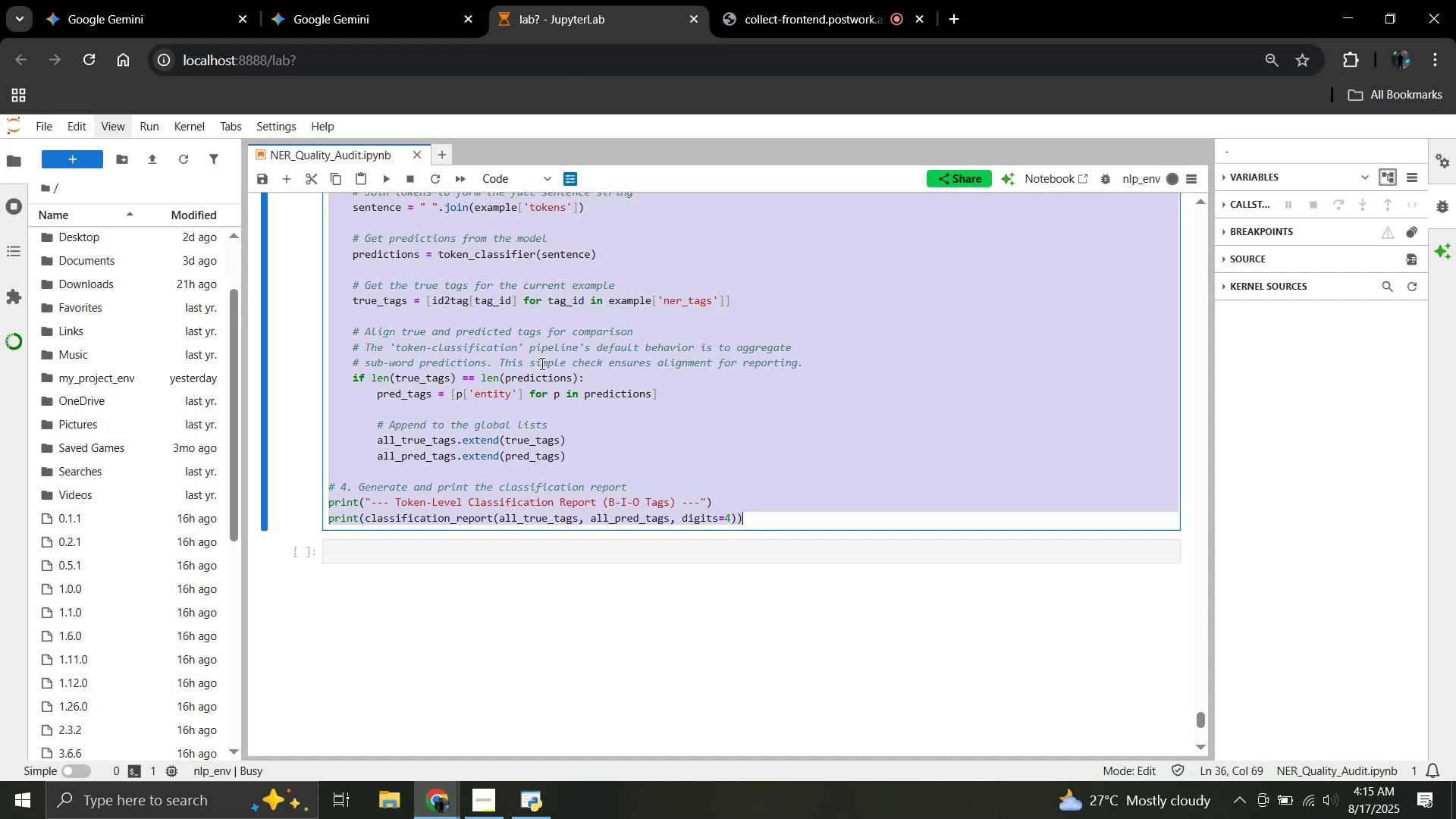 
key(Control+C)
 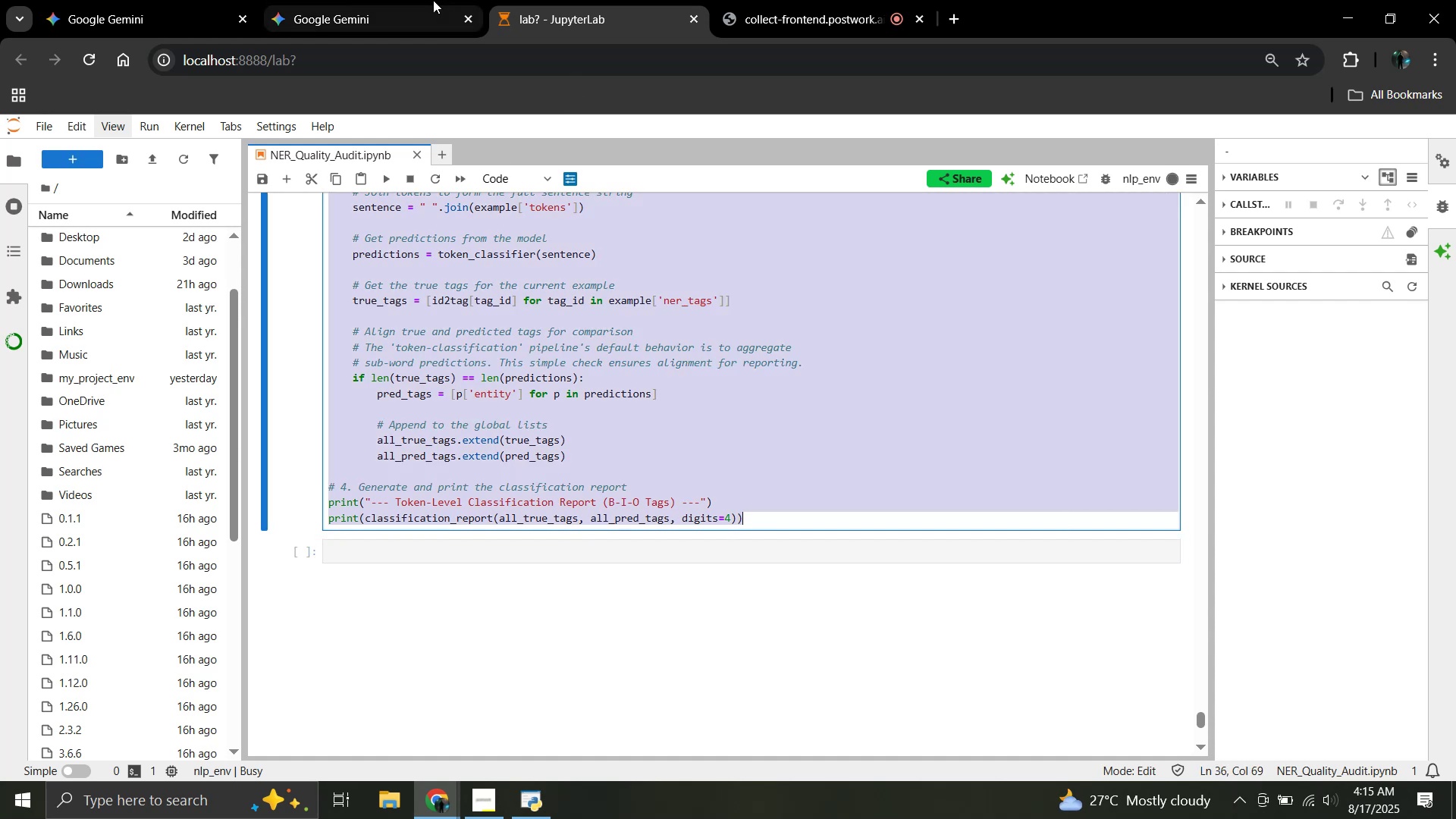 
left_click([431, 0])
 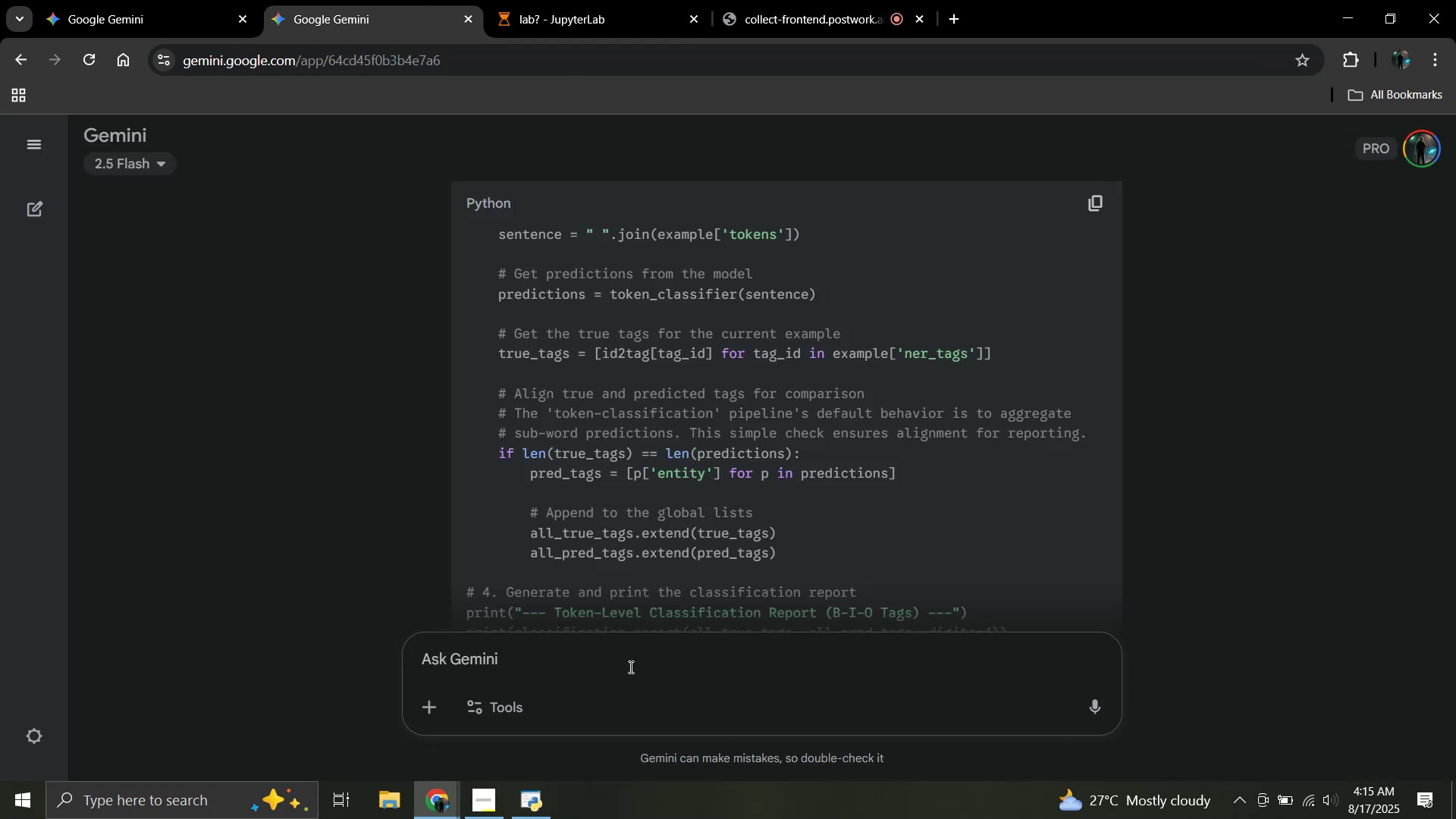 
left_click([629, 670])
 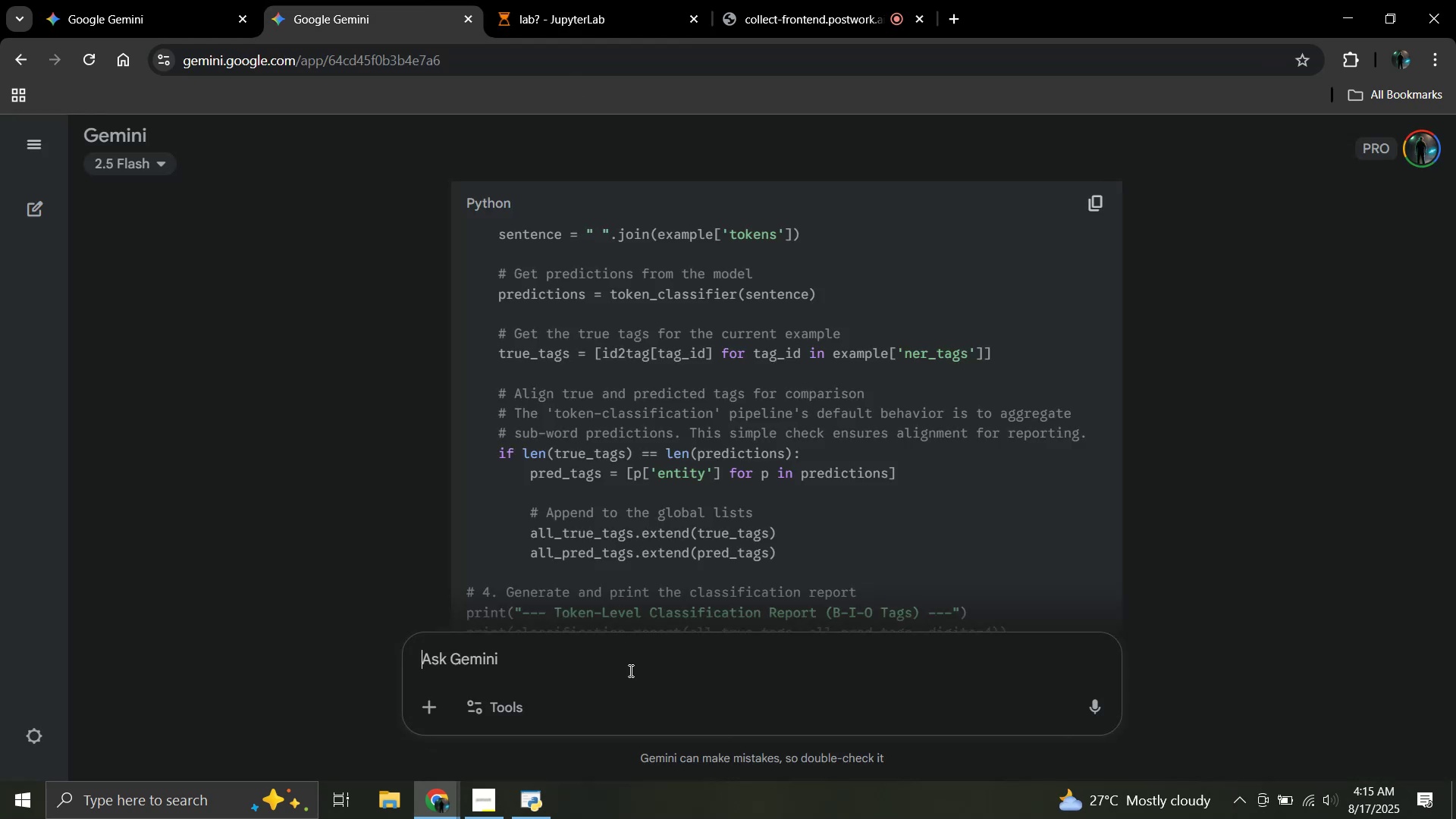 
key(Control+V)
 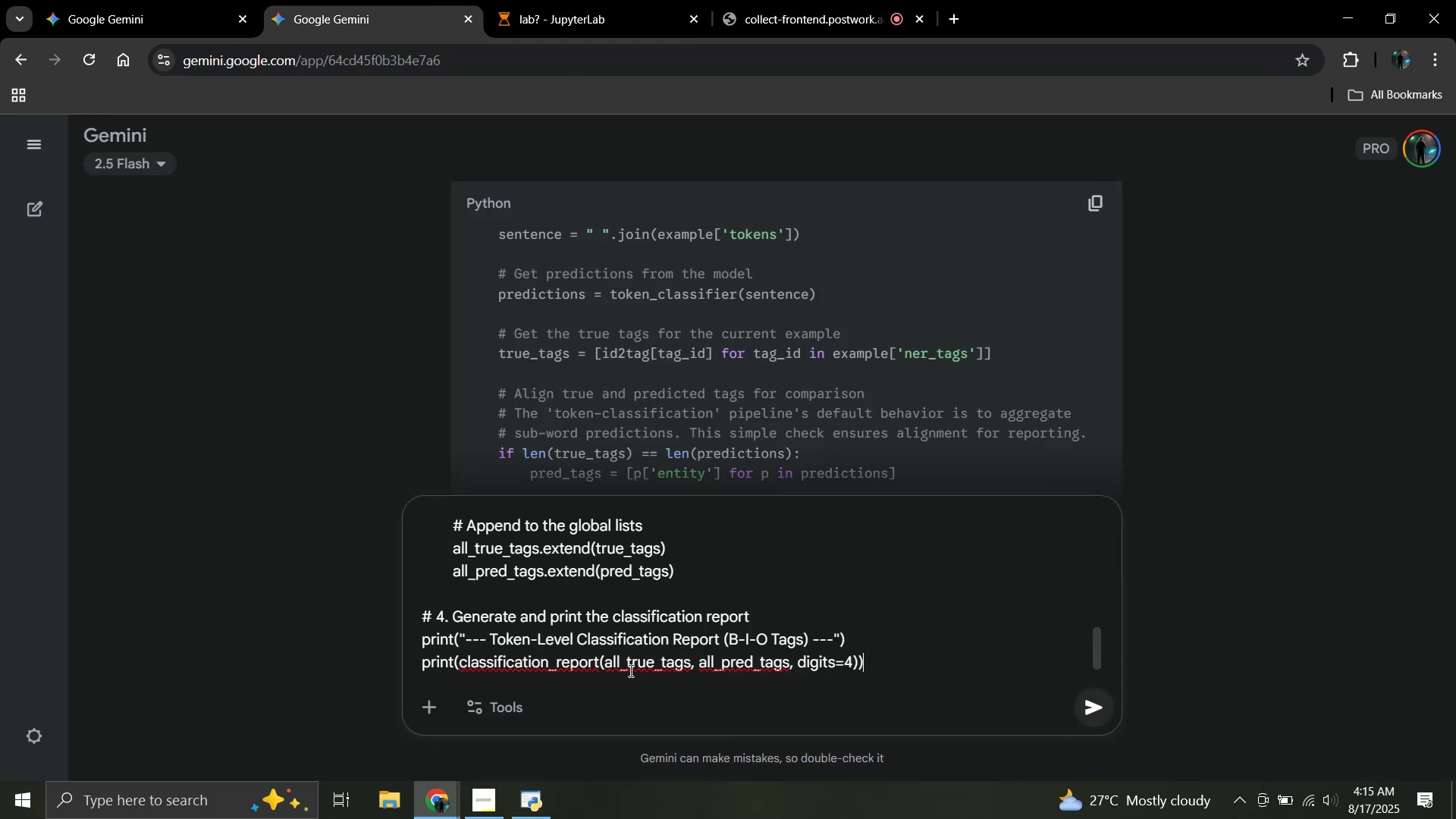 
key(Shift+Enter)
 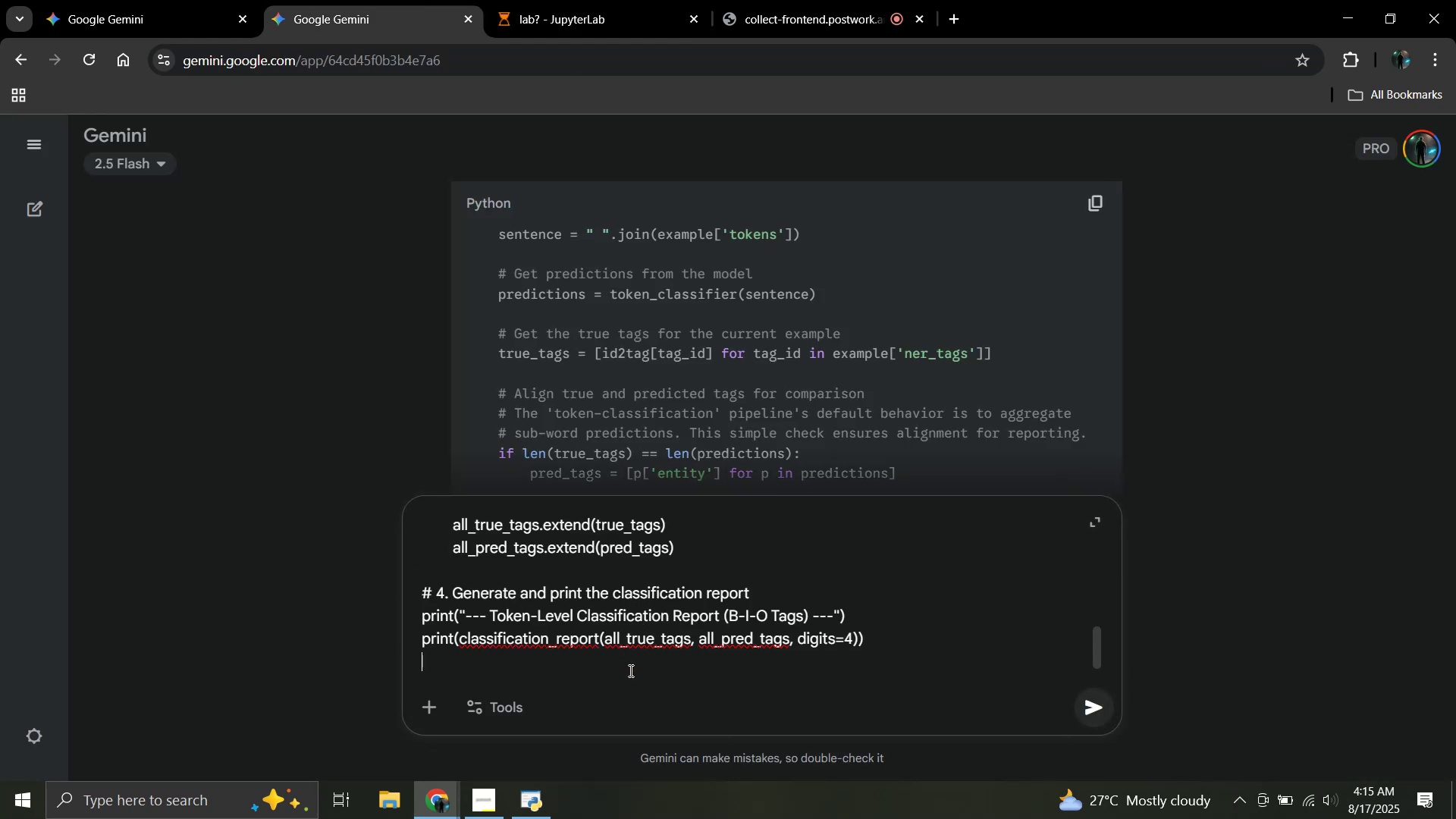 
key(Shift+Enter)
 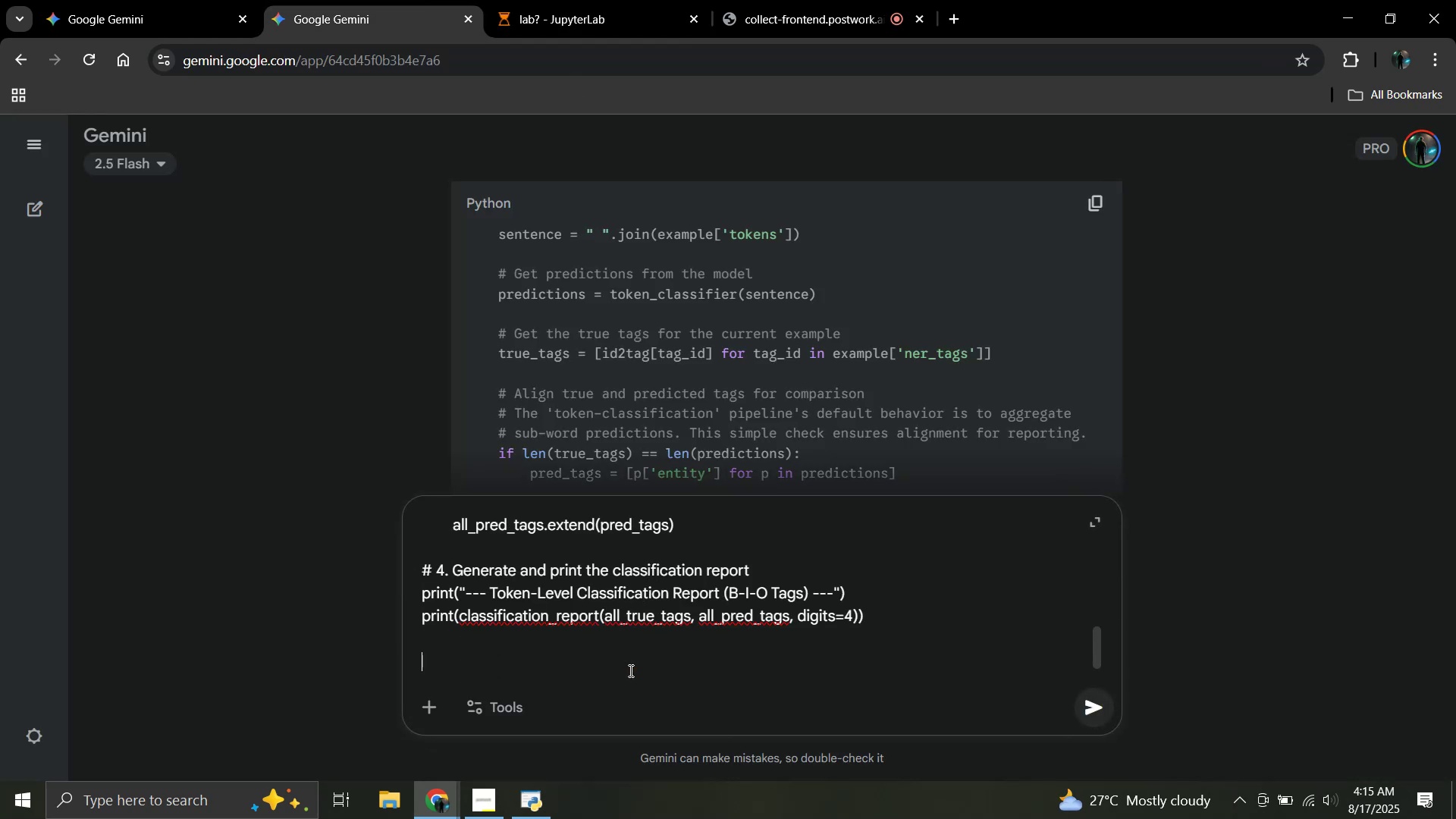 
type(c)
key(Backspace)
type(visualize this code)
 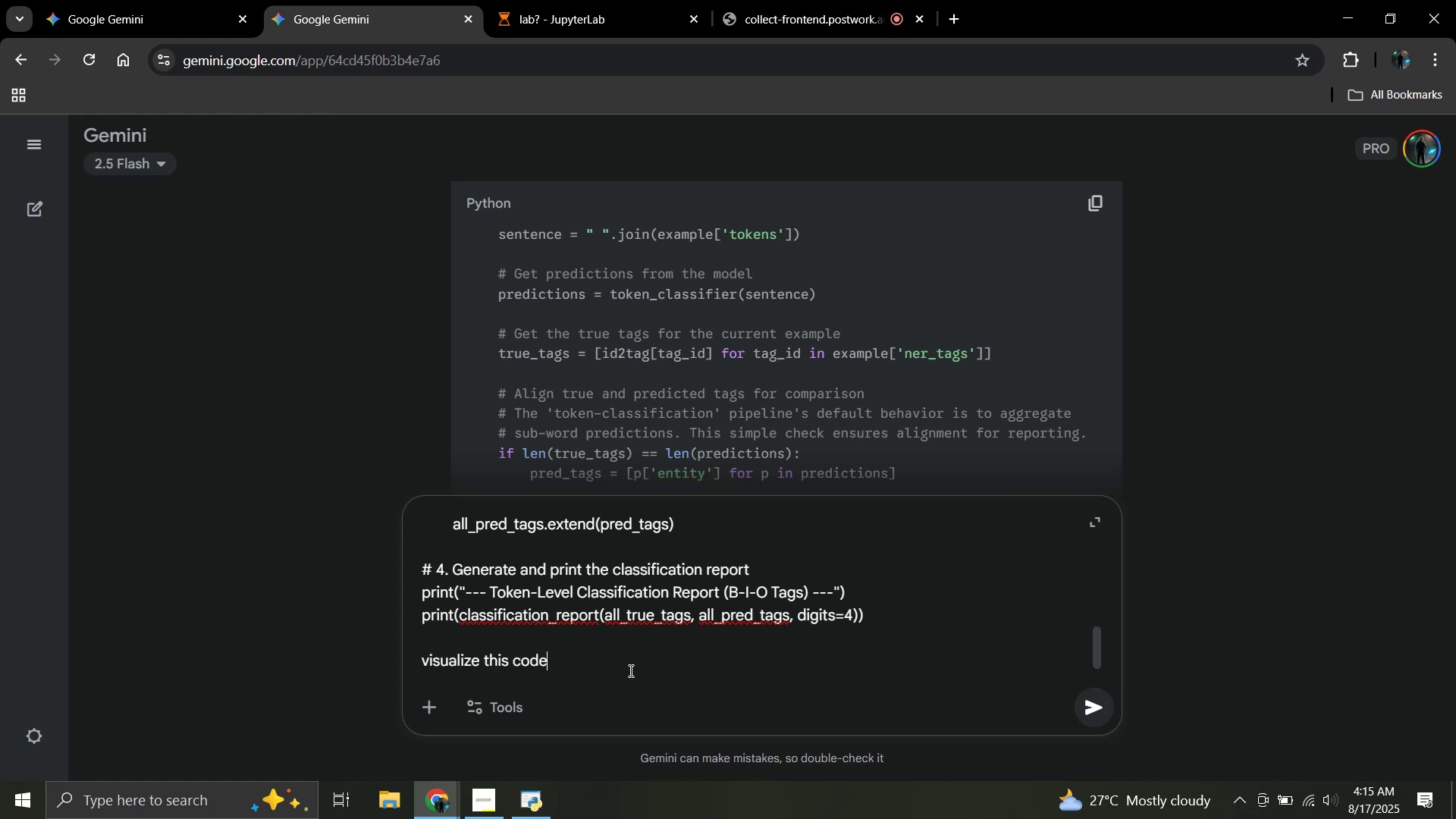 
key(Enter)
 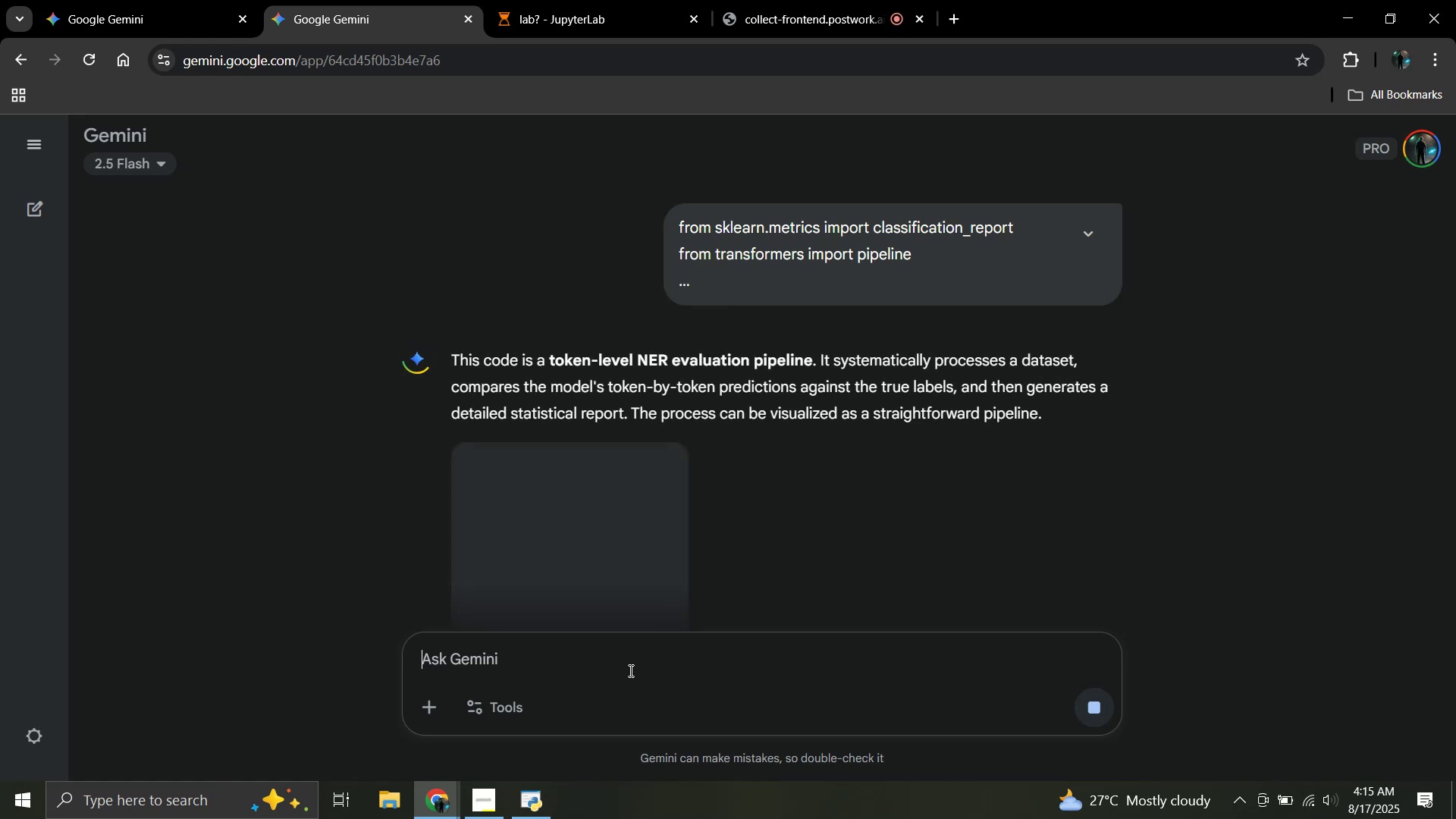 
wait(11.27)
 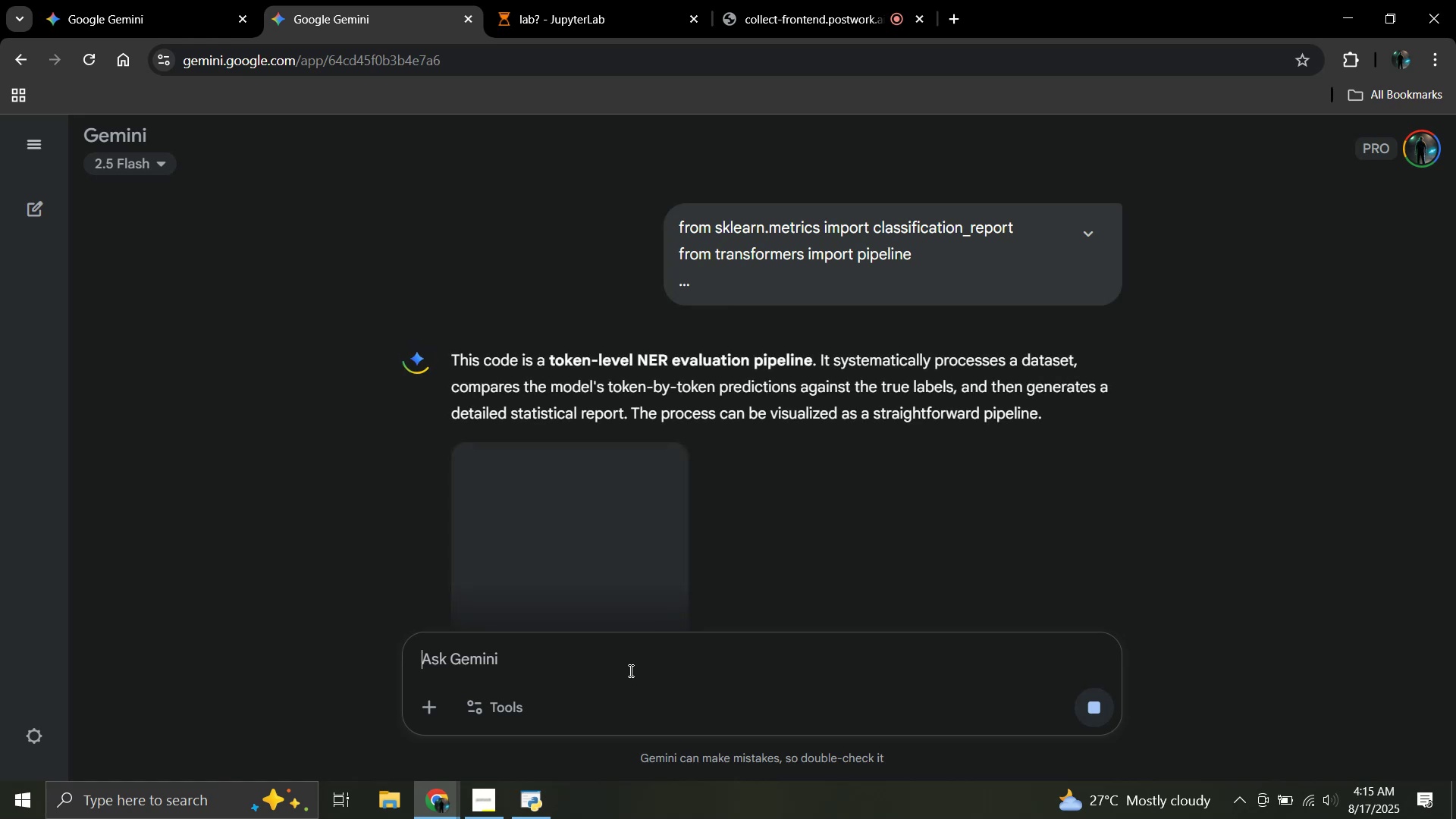 
scroll: coordinate [883, 479], scroll_direction: down, amount: 4.0
 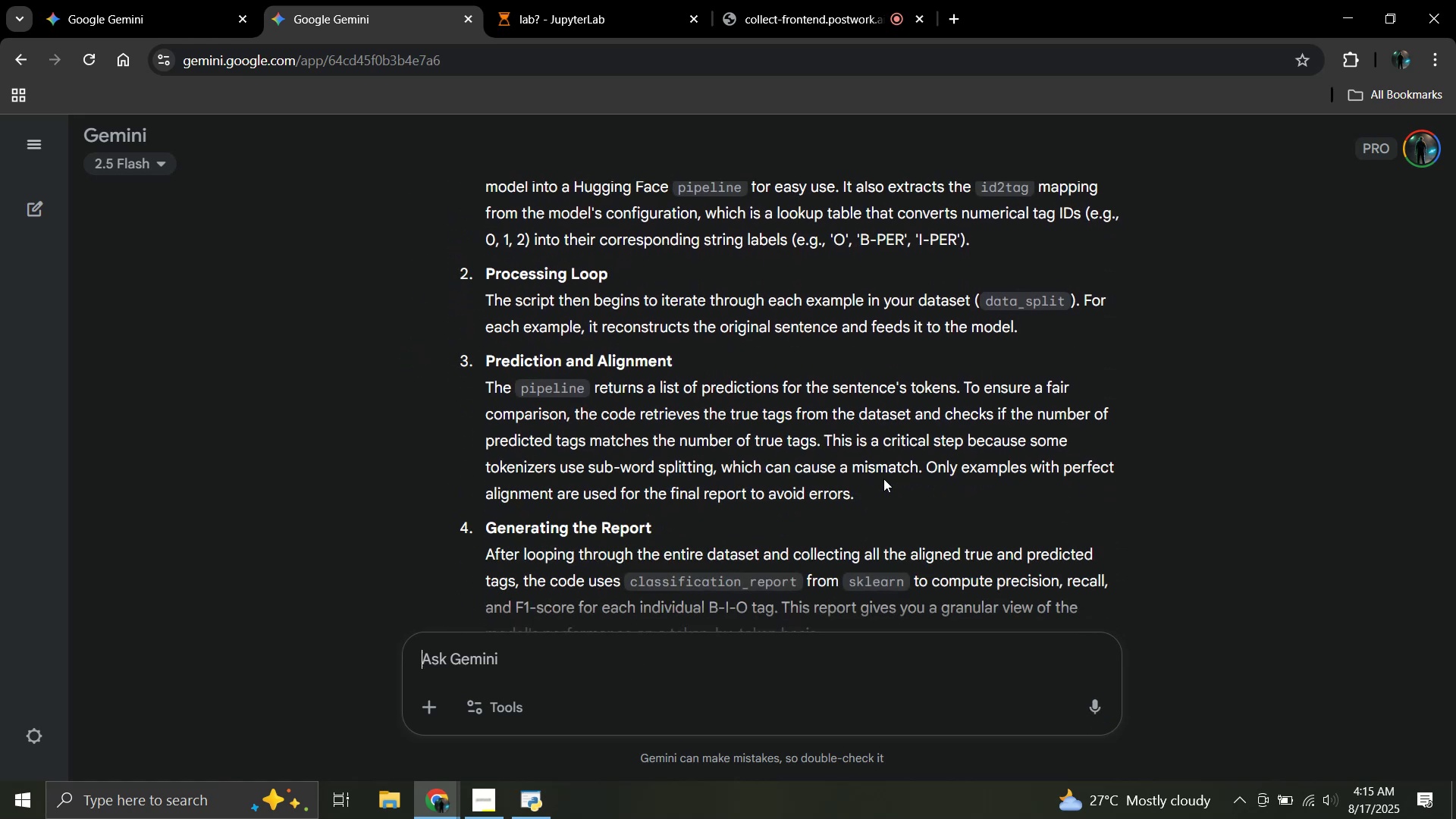 
scroll: coordinate [883, 479], scroll_direction: none, amount: 0.0
 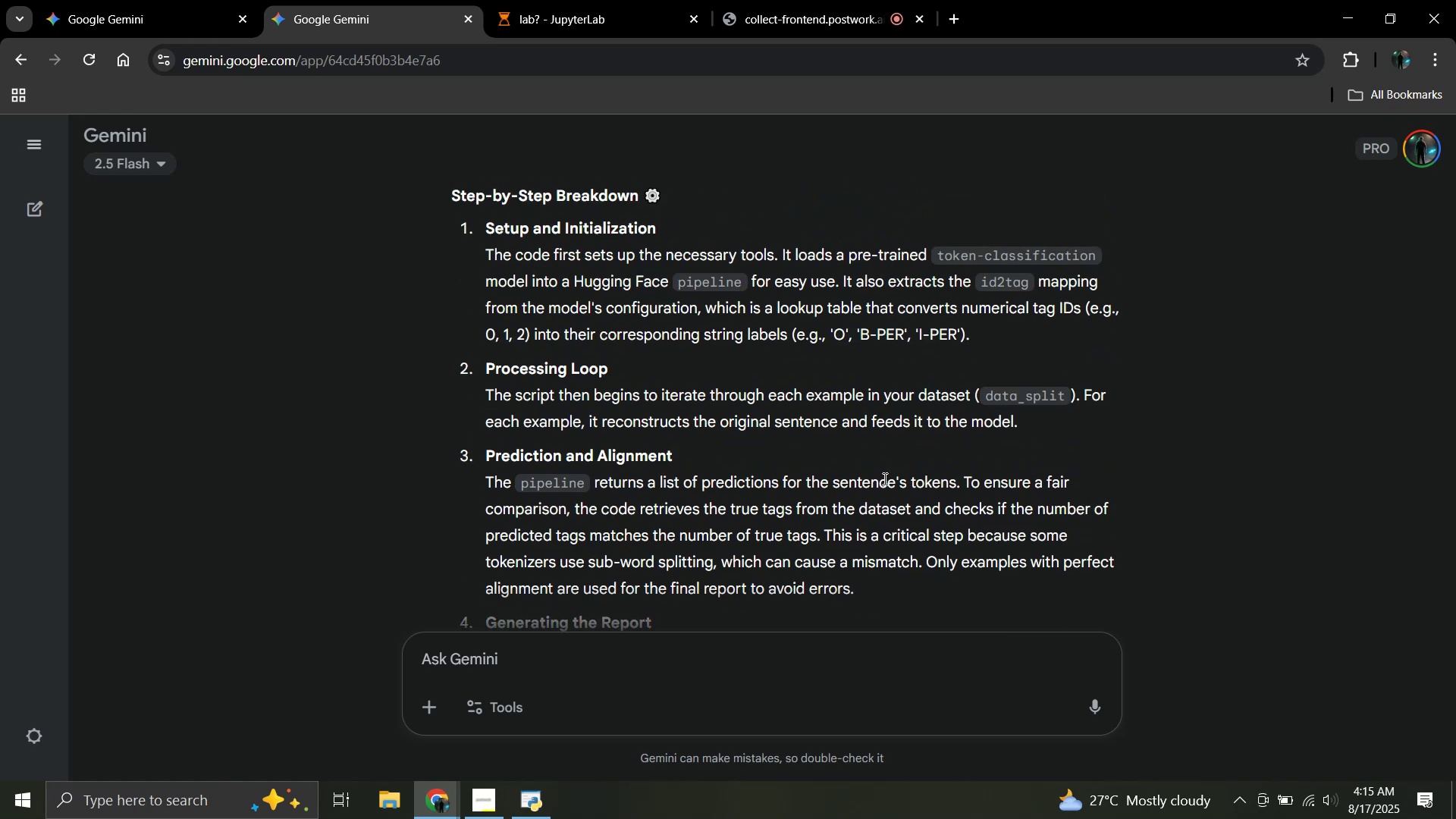 
wait(7.42)
 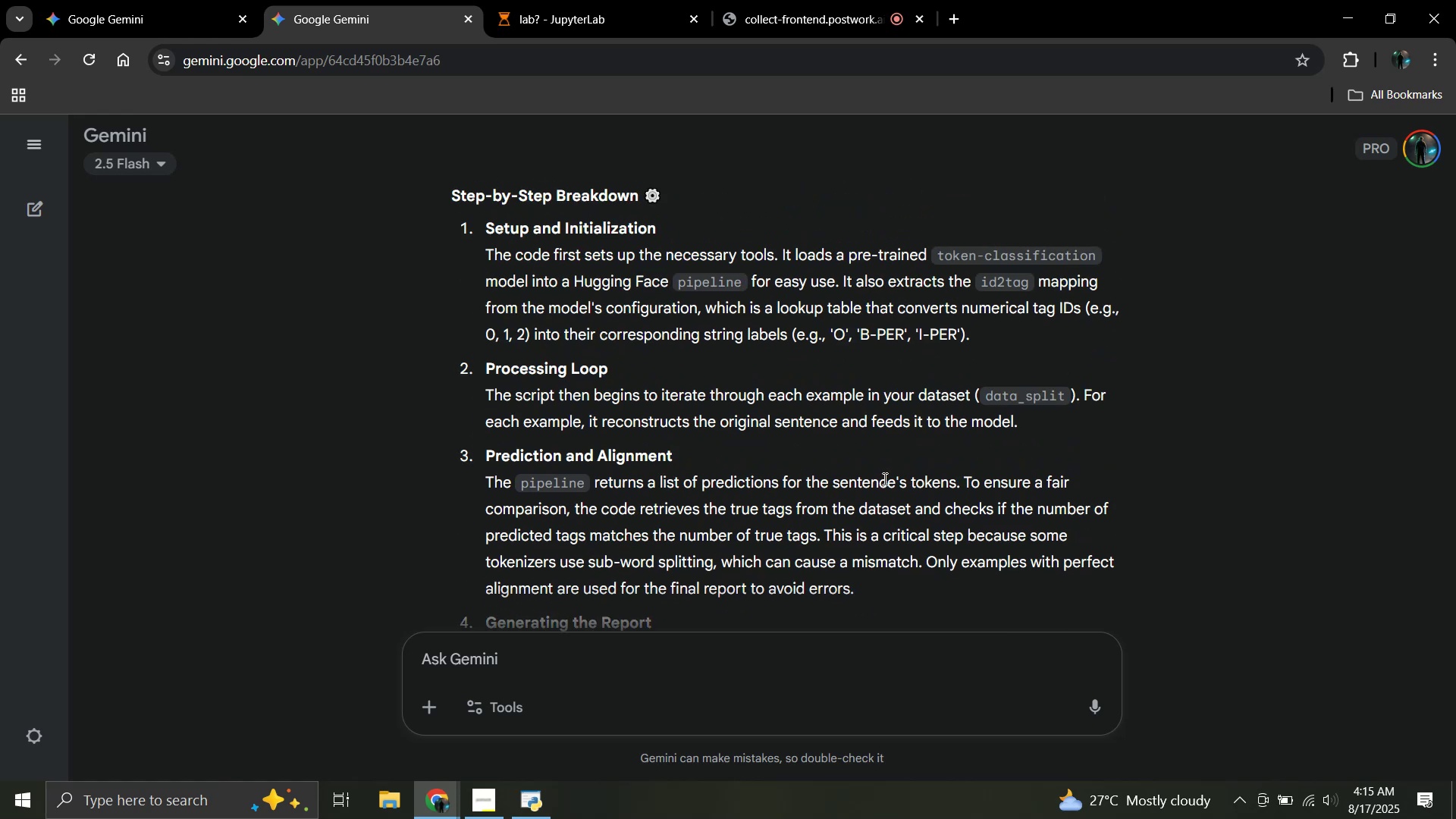 
left_click([780, 0])
 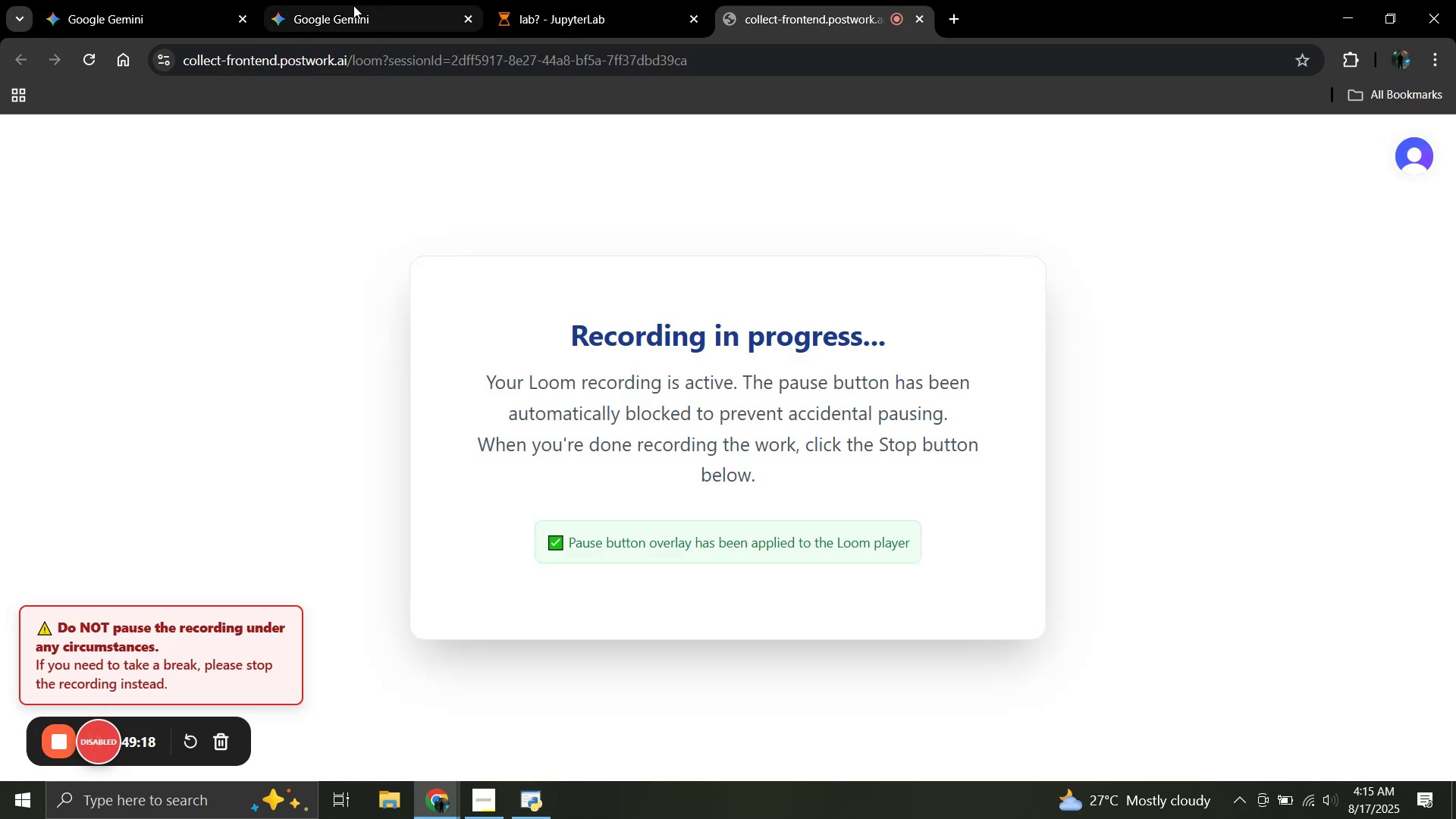 
left_click([353, 5])
 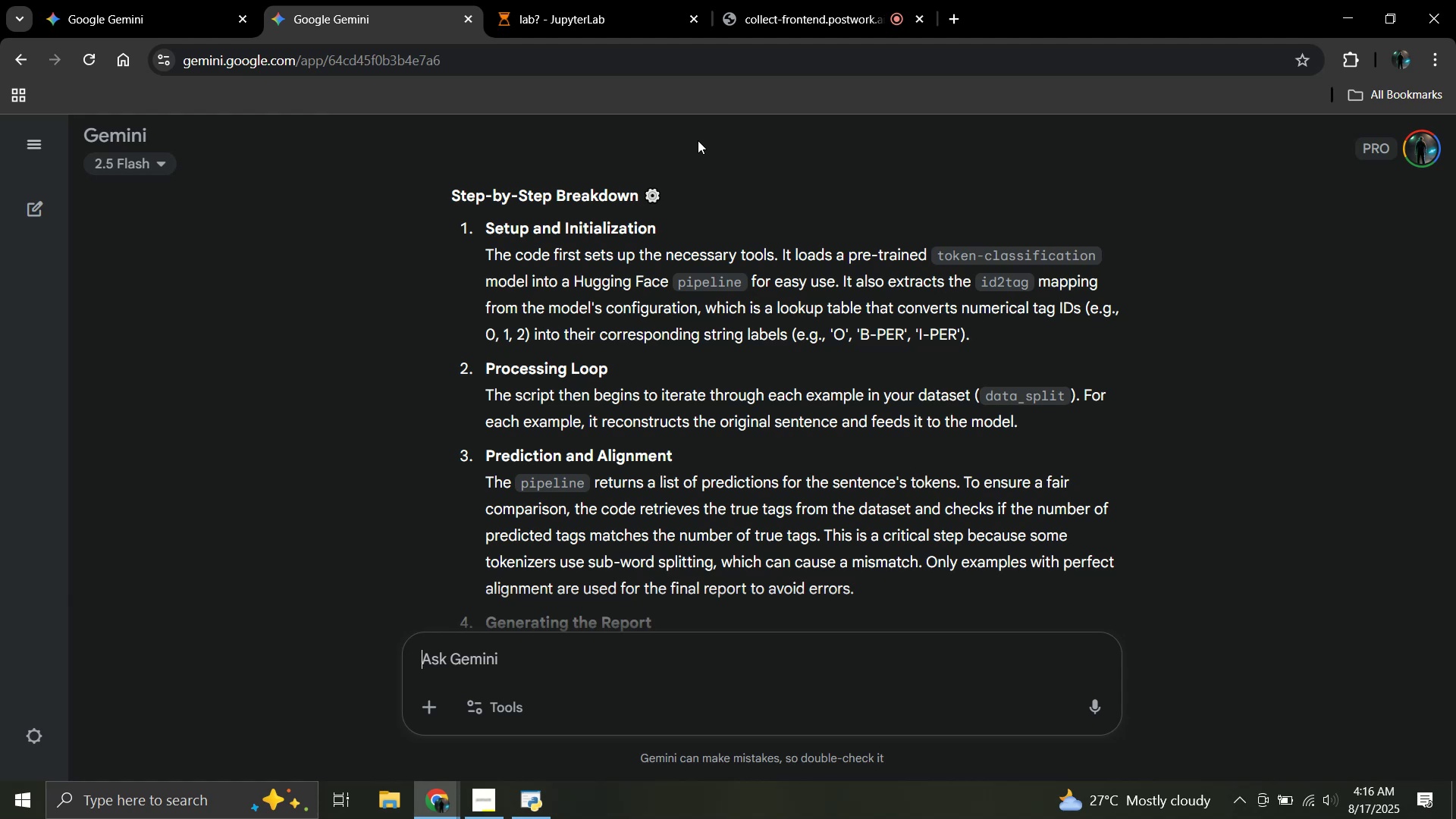 
wait(69.89)
 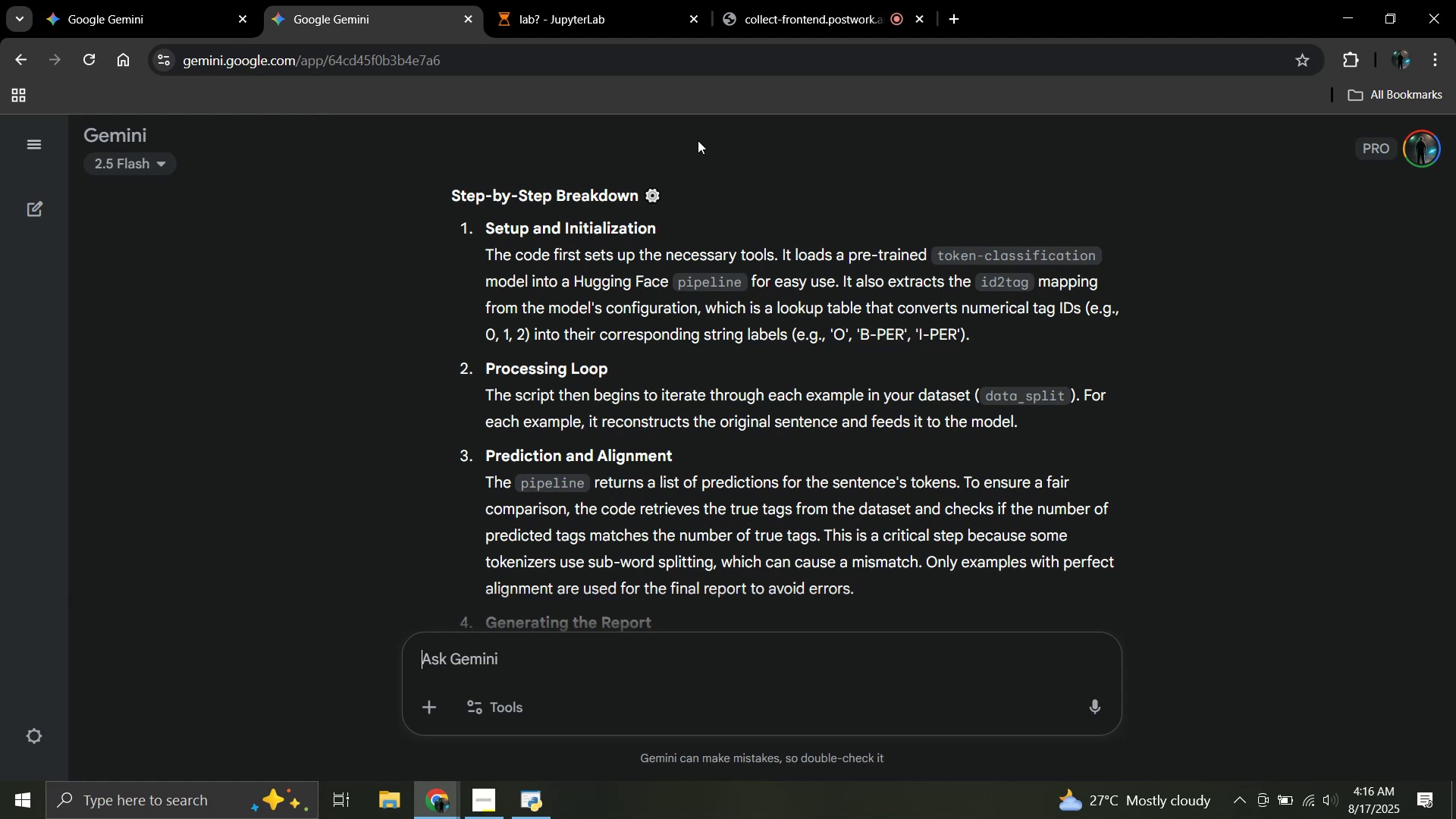 
scroll: coordinate [659, 291], scroll_direction: down, amount: 2.0
 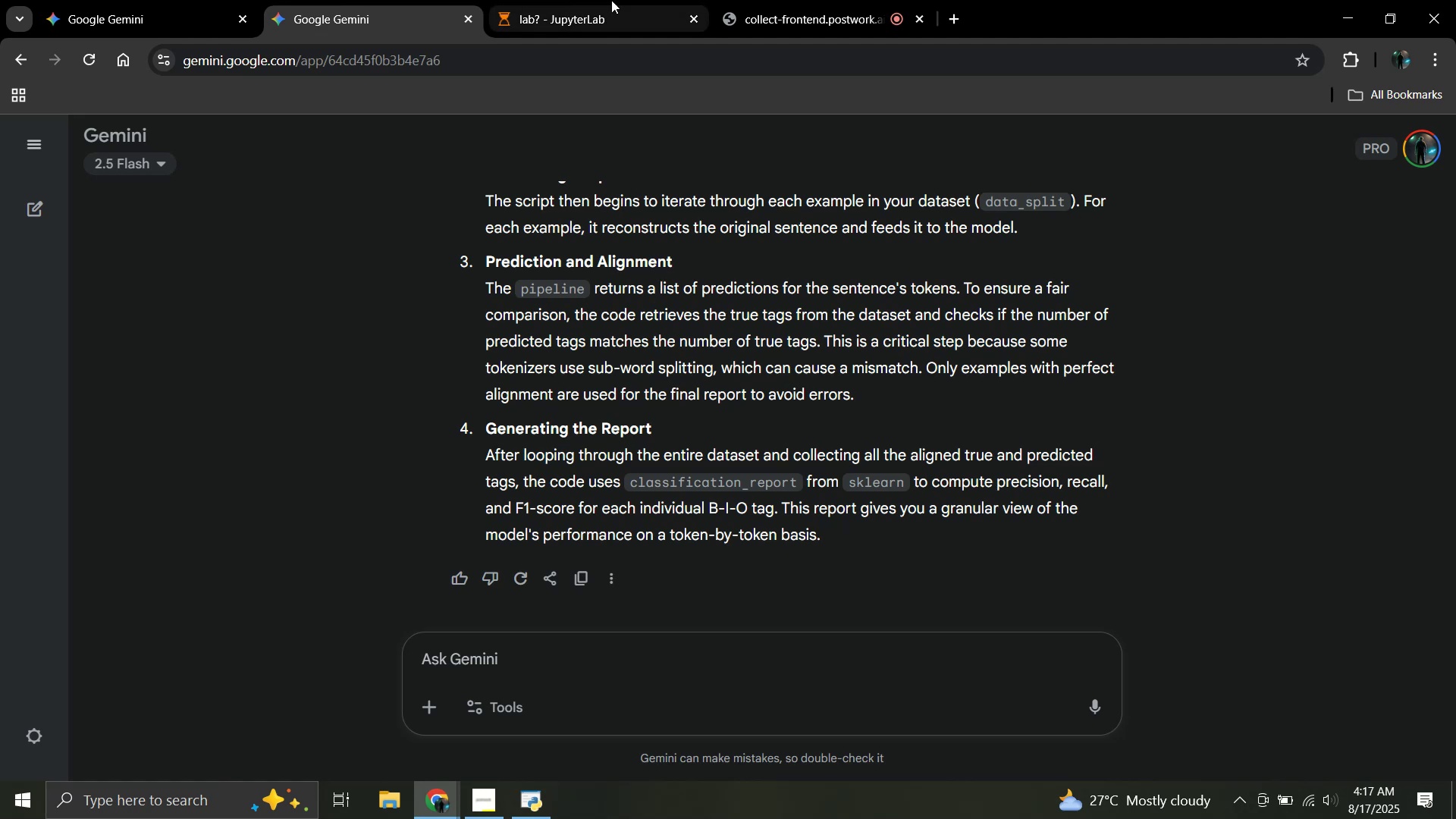 
left_click([624, 0])
 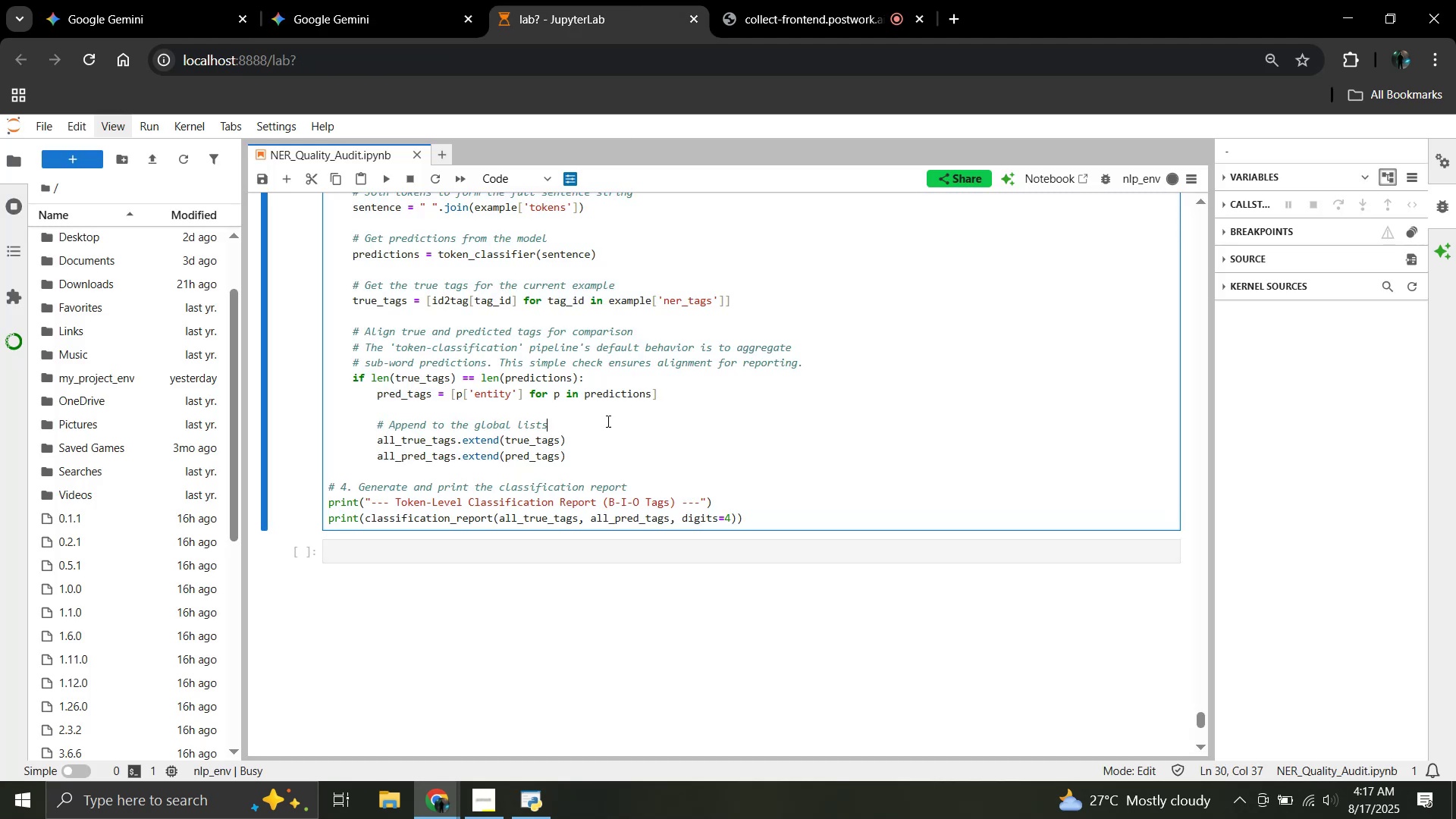 
scroll: coordinate [1144, 300], scroll_direction: up, amount: 3.0
 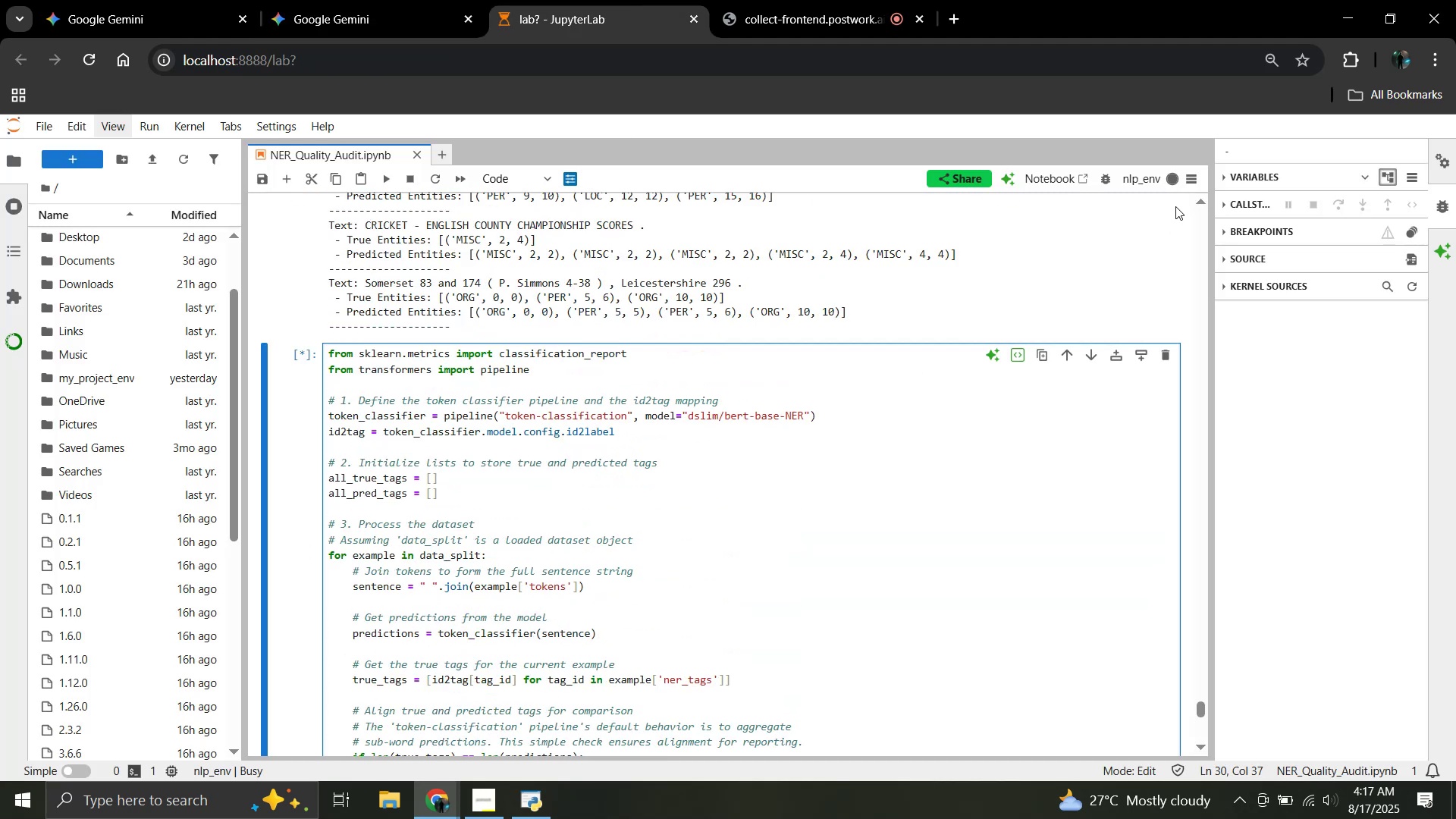 
mouse_move([1156, 208])
 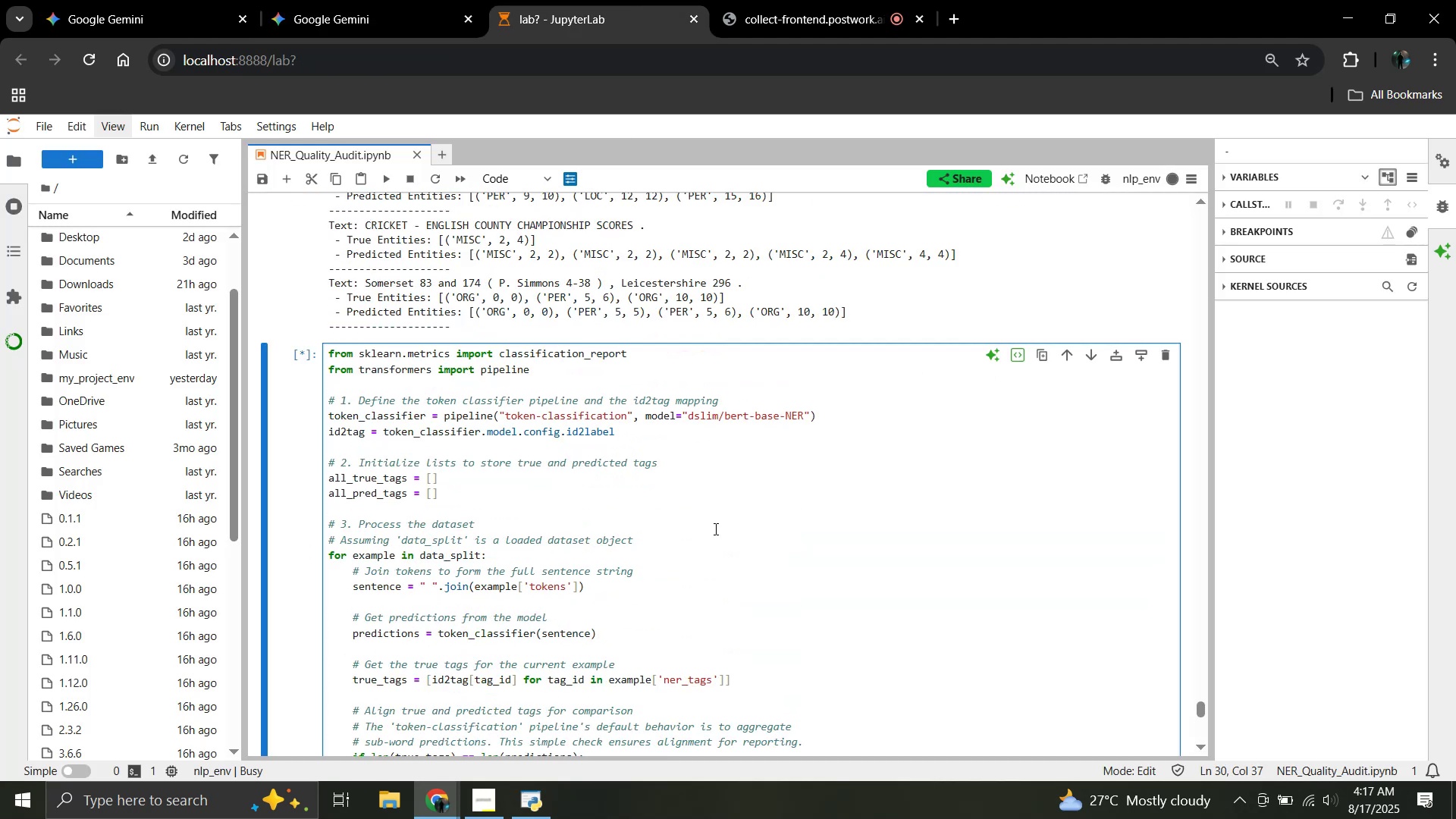 
scroll: coordinate [713, 529], scroll_direction: down, amount: 2.0
 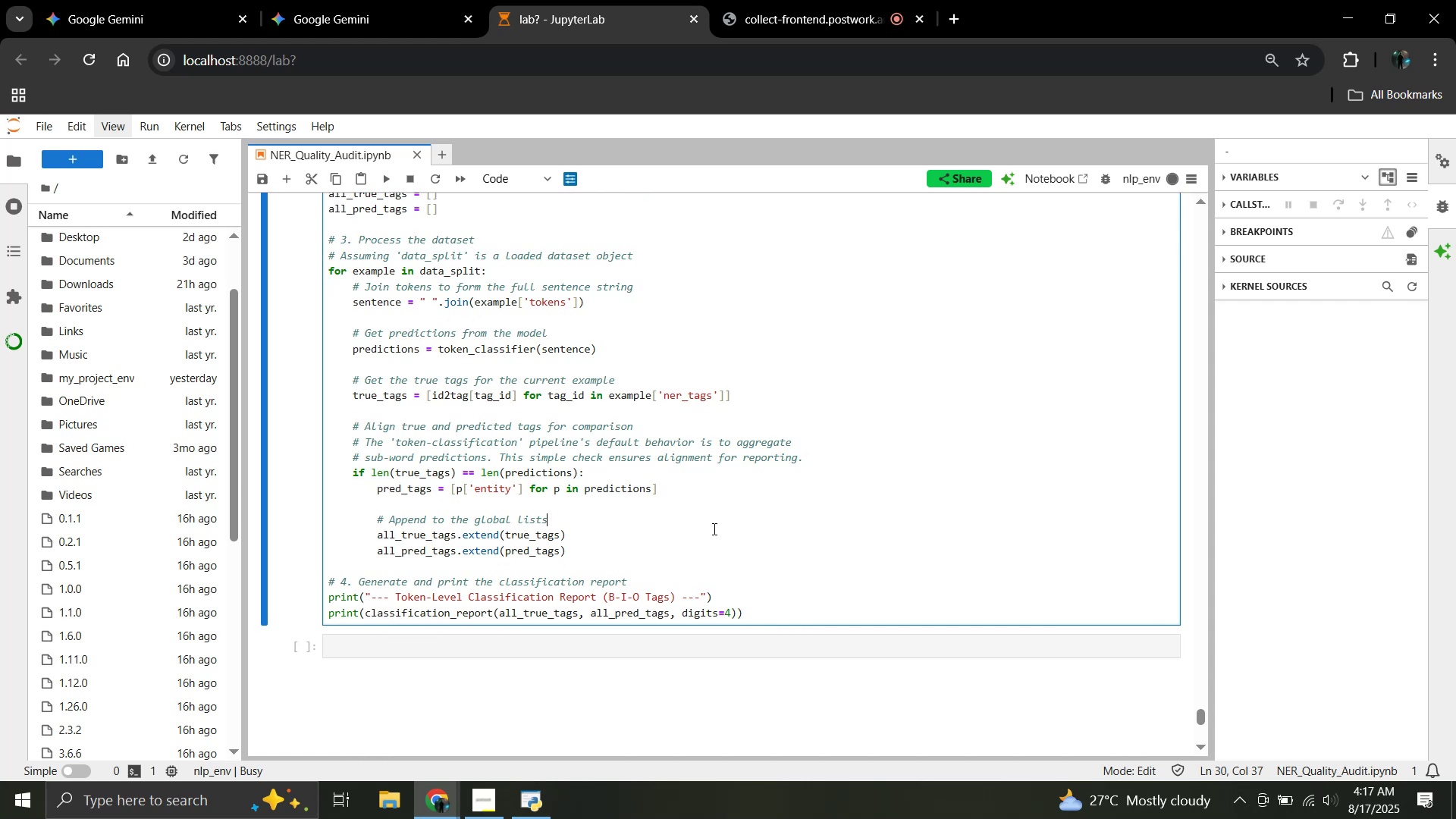 
wait(11.7)
 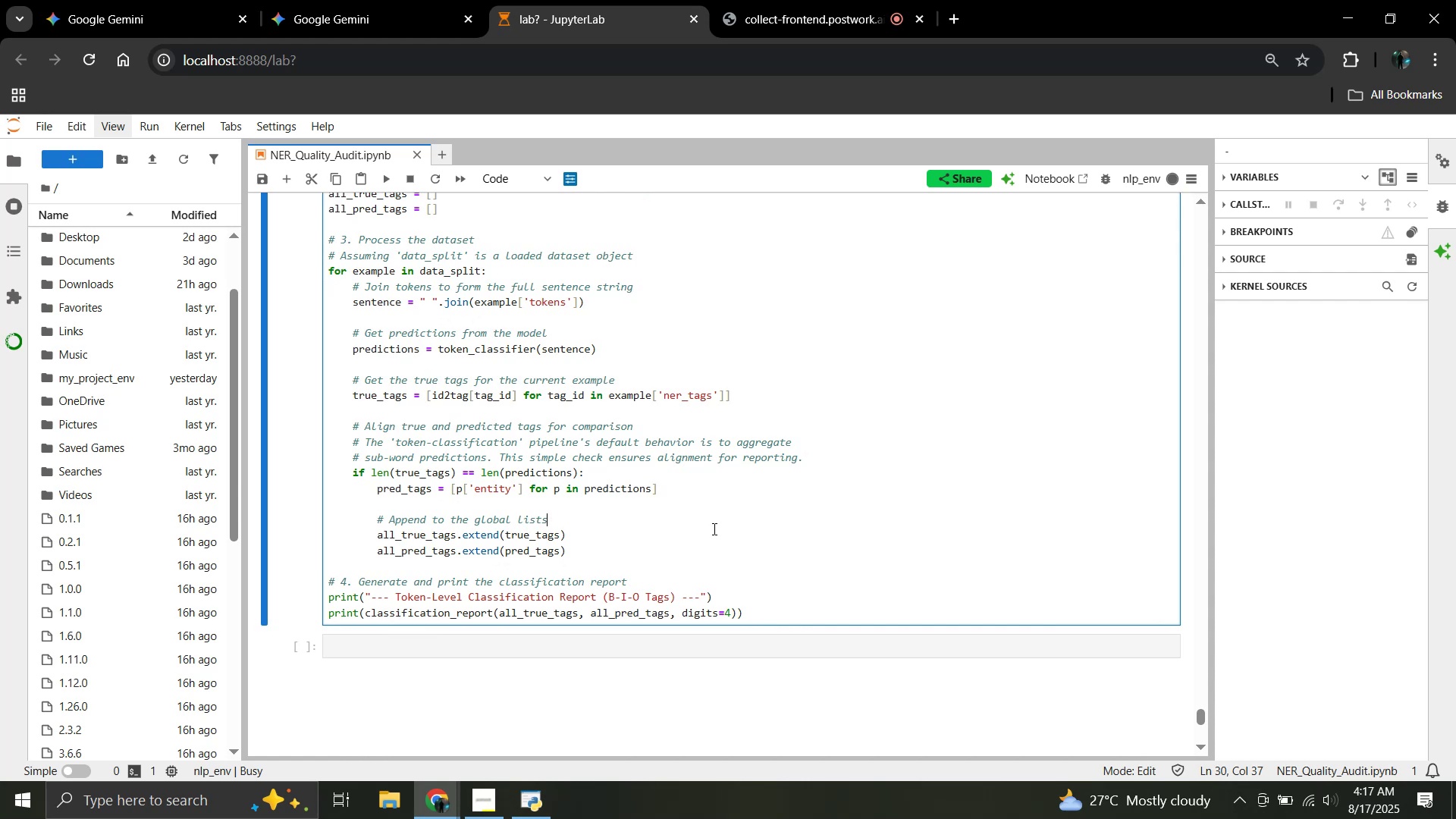 
double_click([518, 648])
 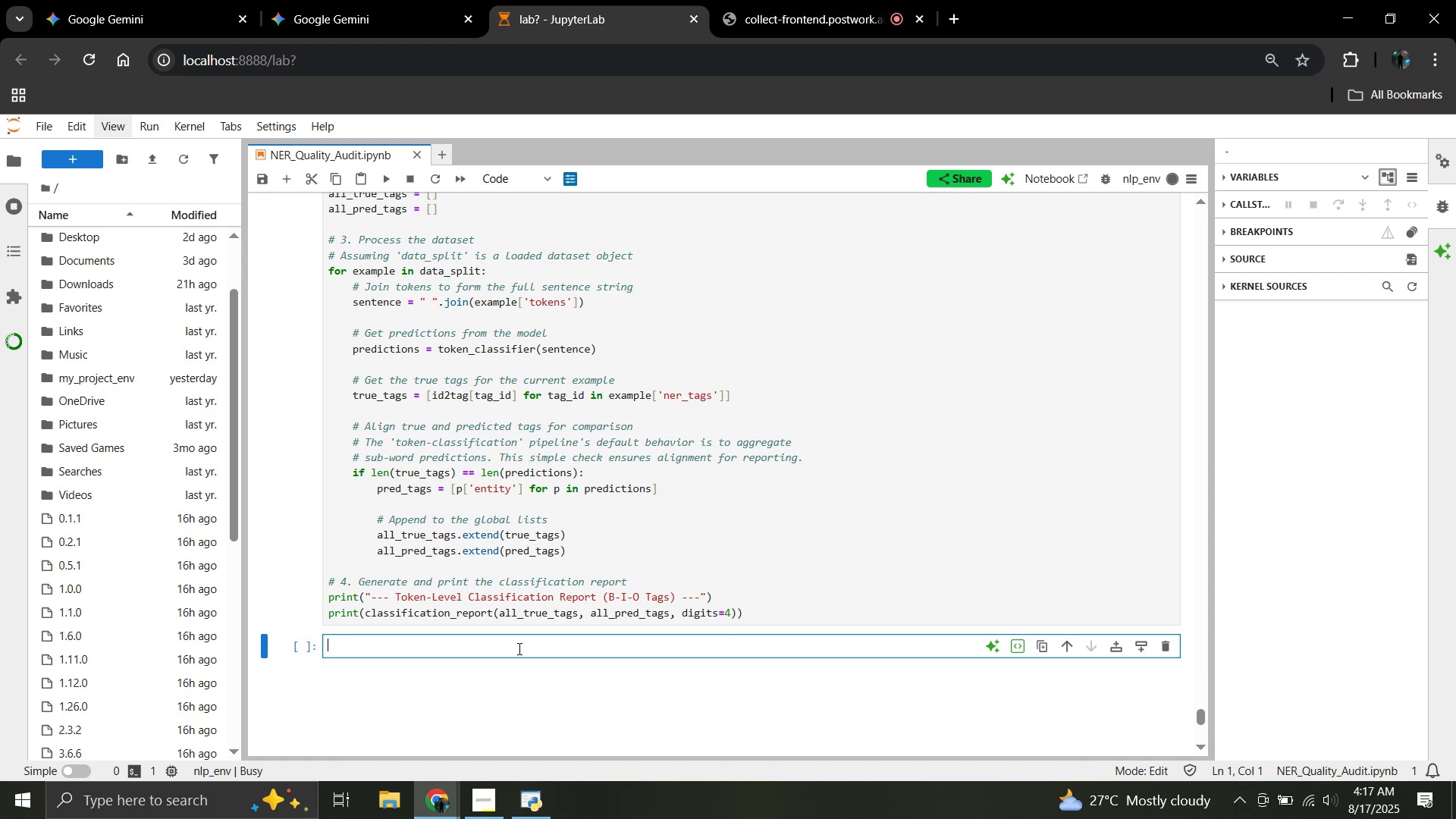 
type(from collection import Counter)
 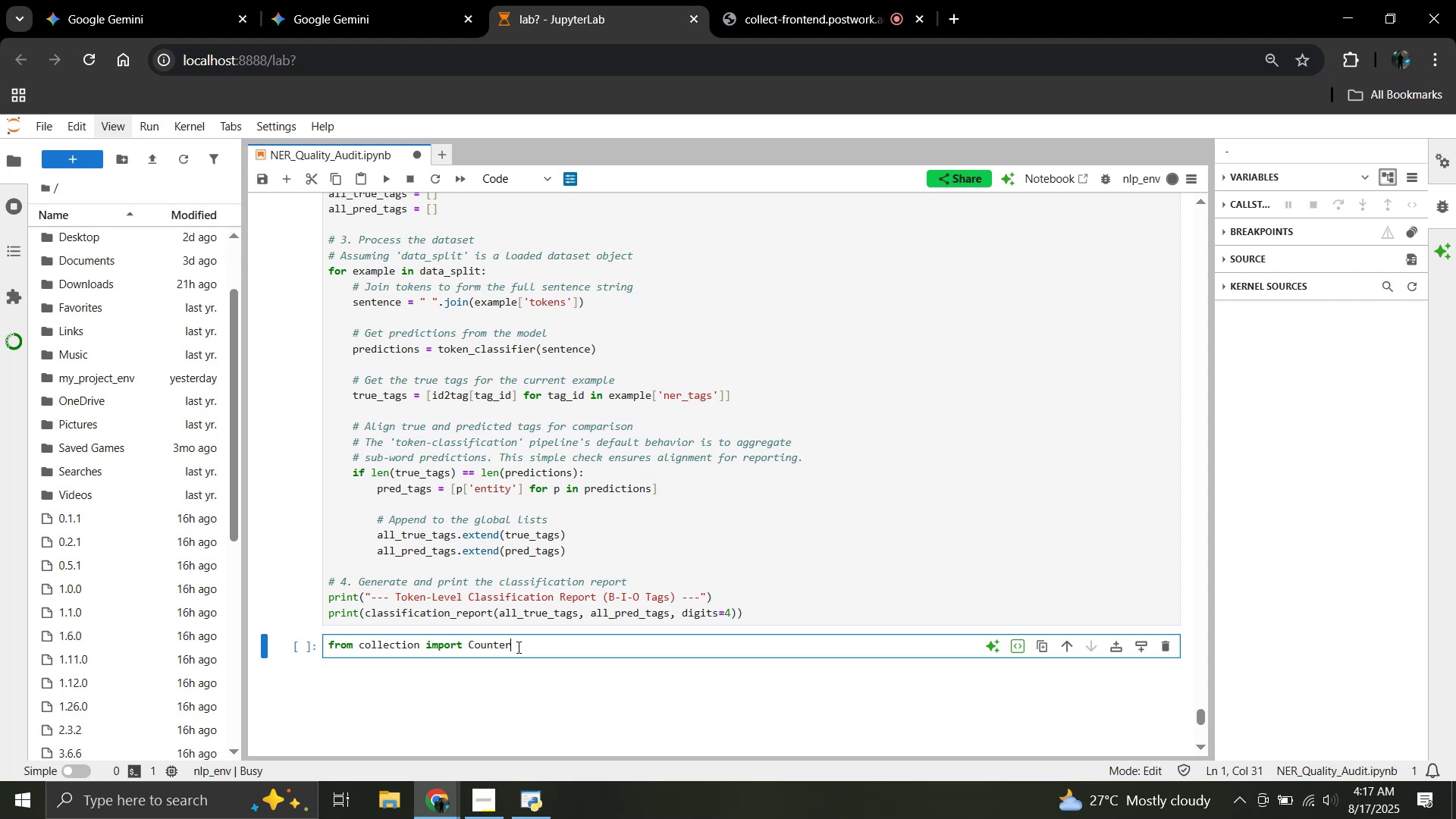 
key(Shift+Enter)
 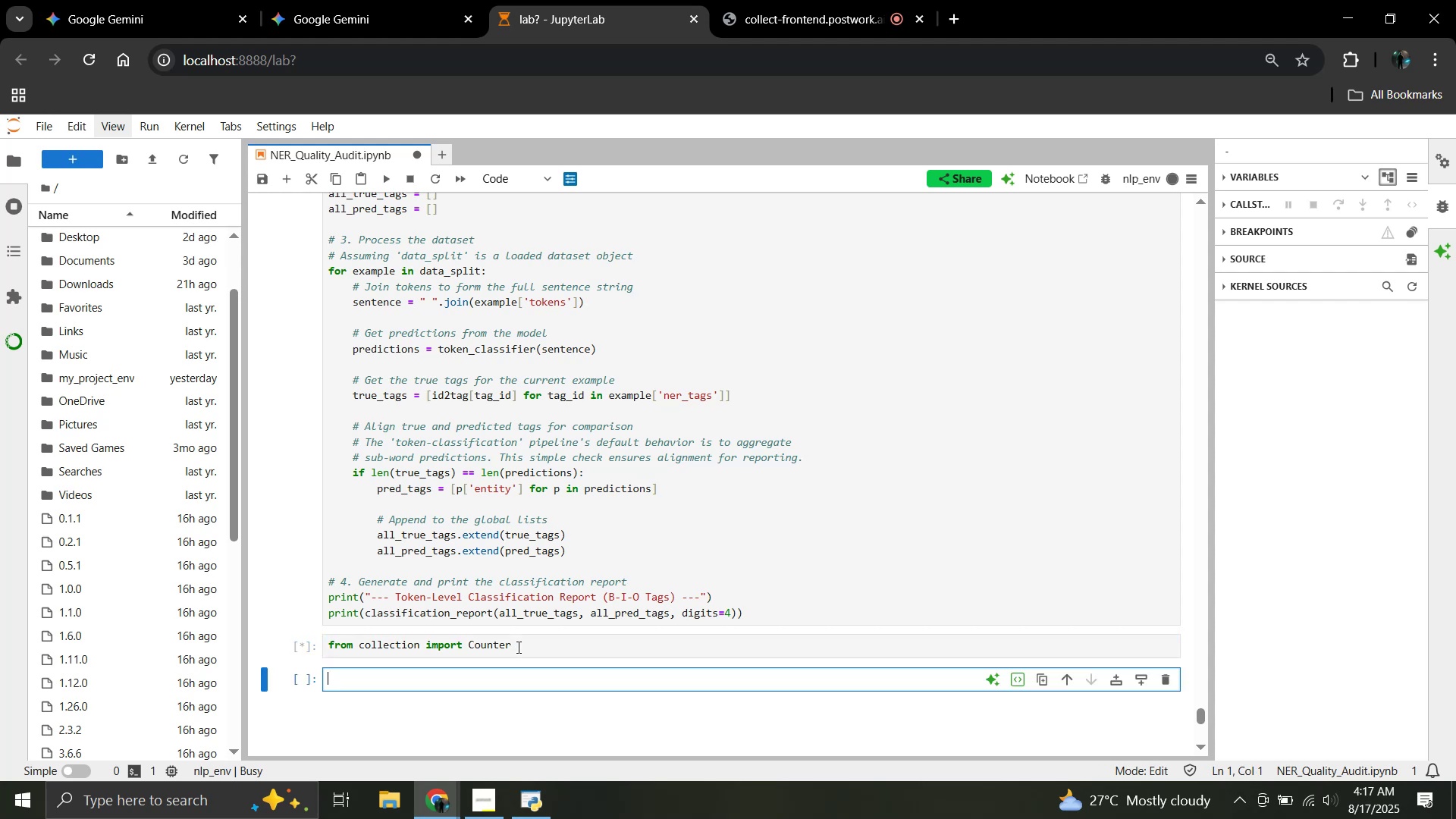 
key(Shift+Enter)
 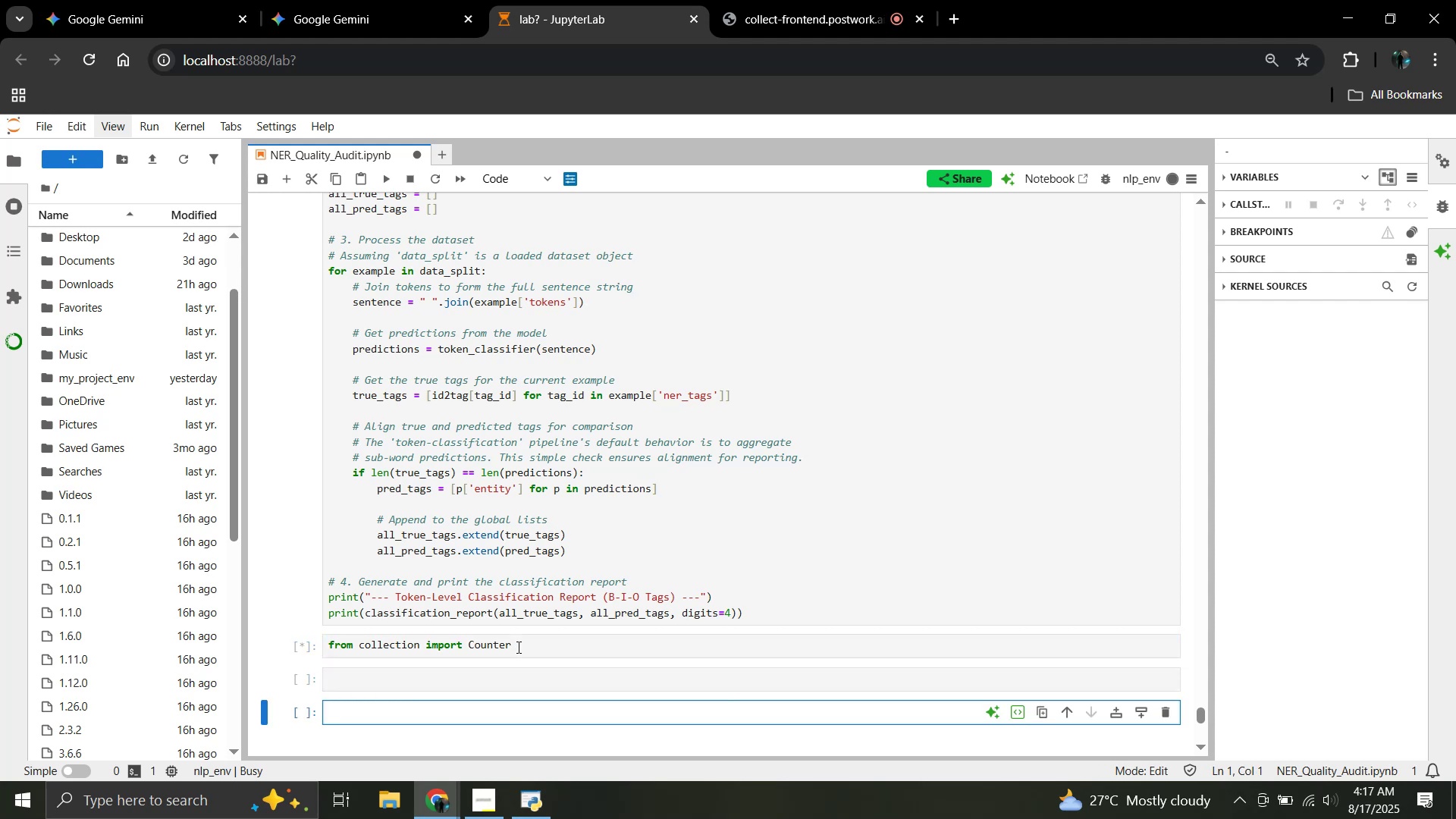 
key(ArrowUp)
 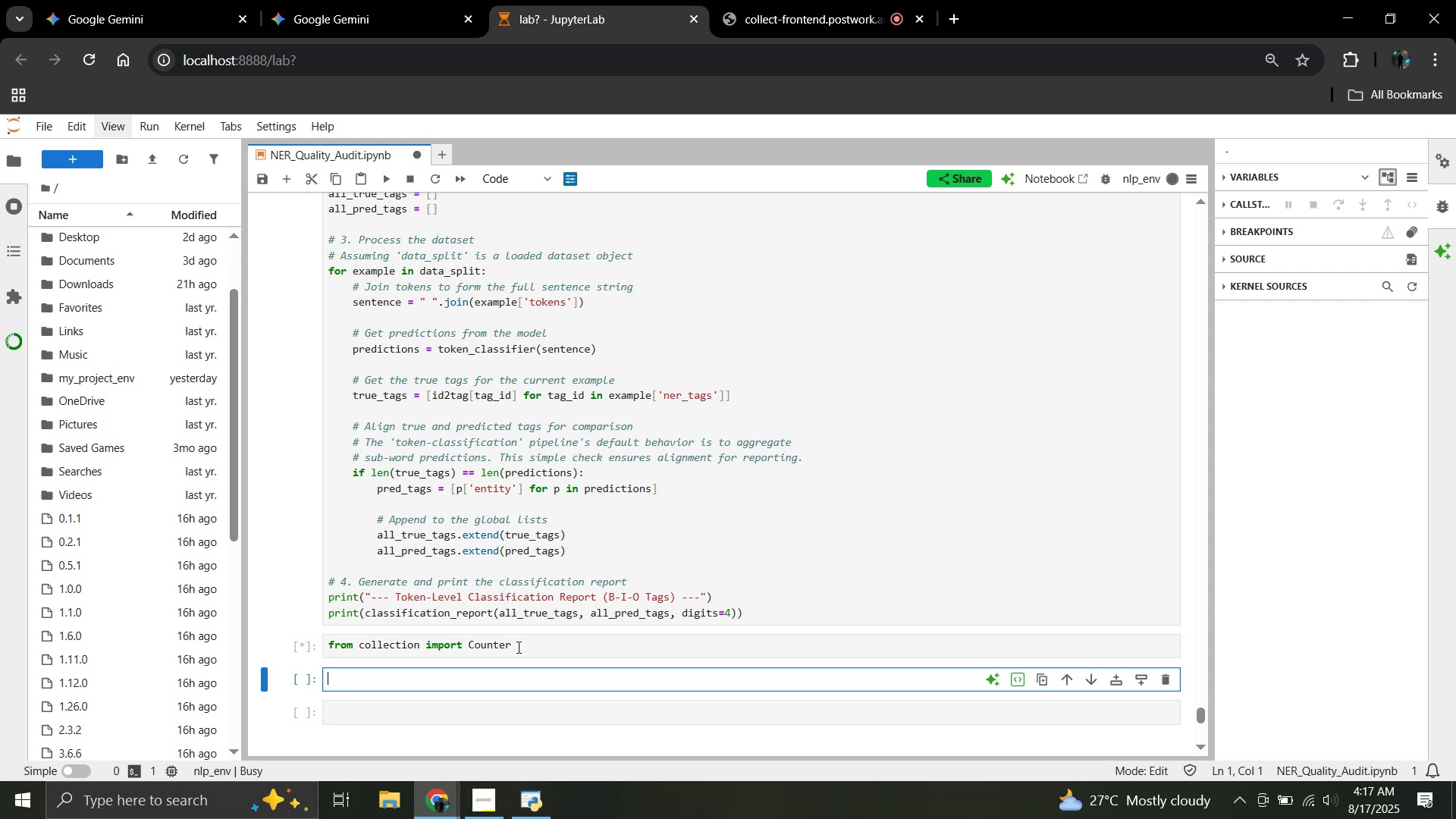 
key(ArrowUp)
 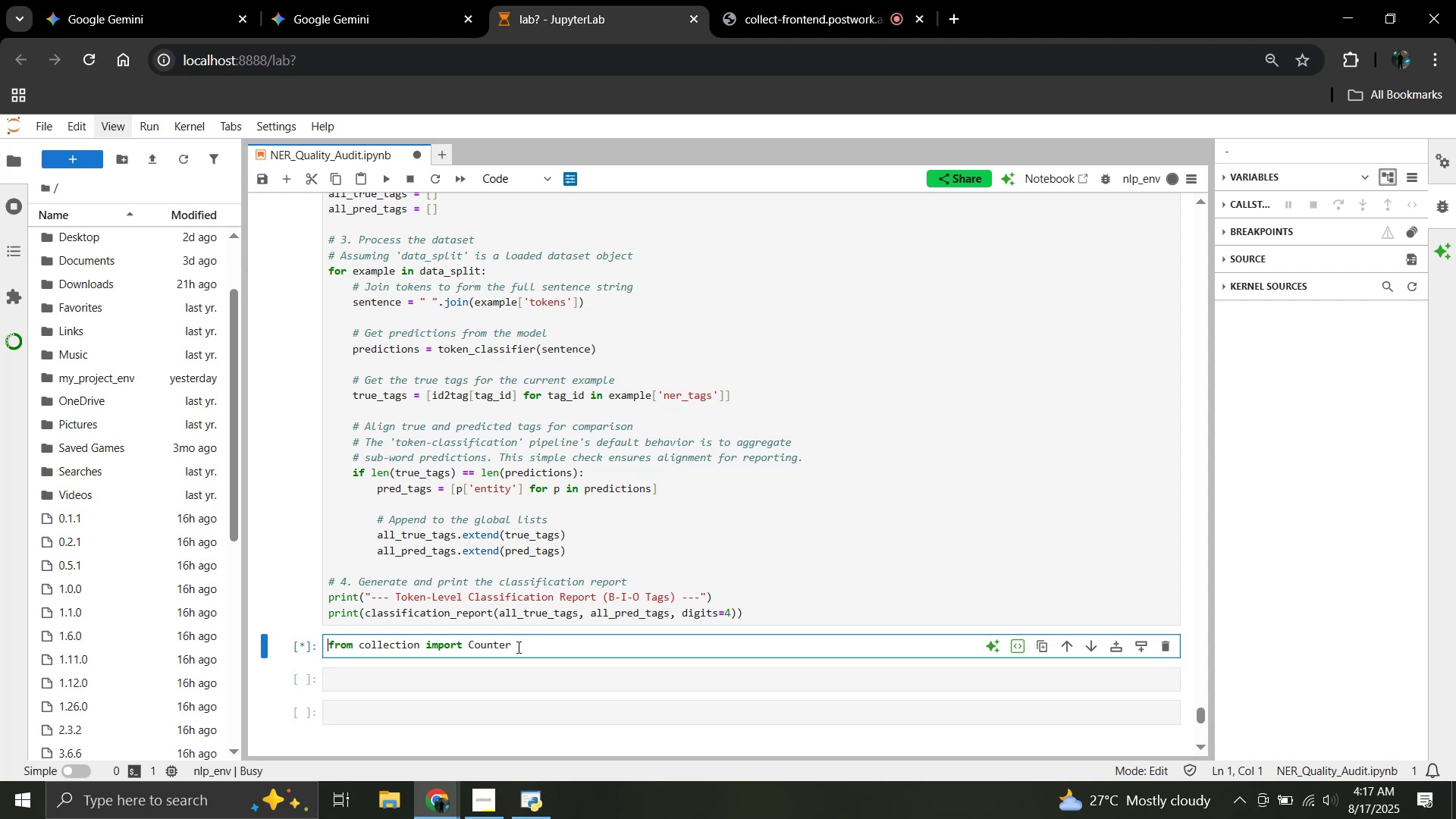 
key(Enter)
 